 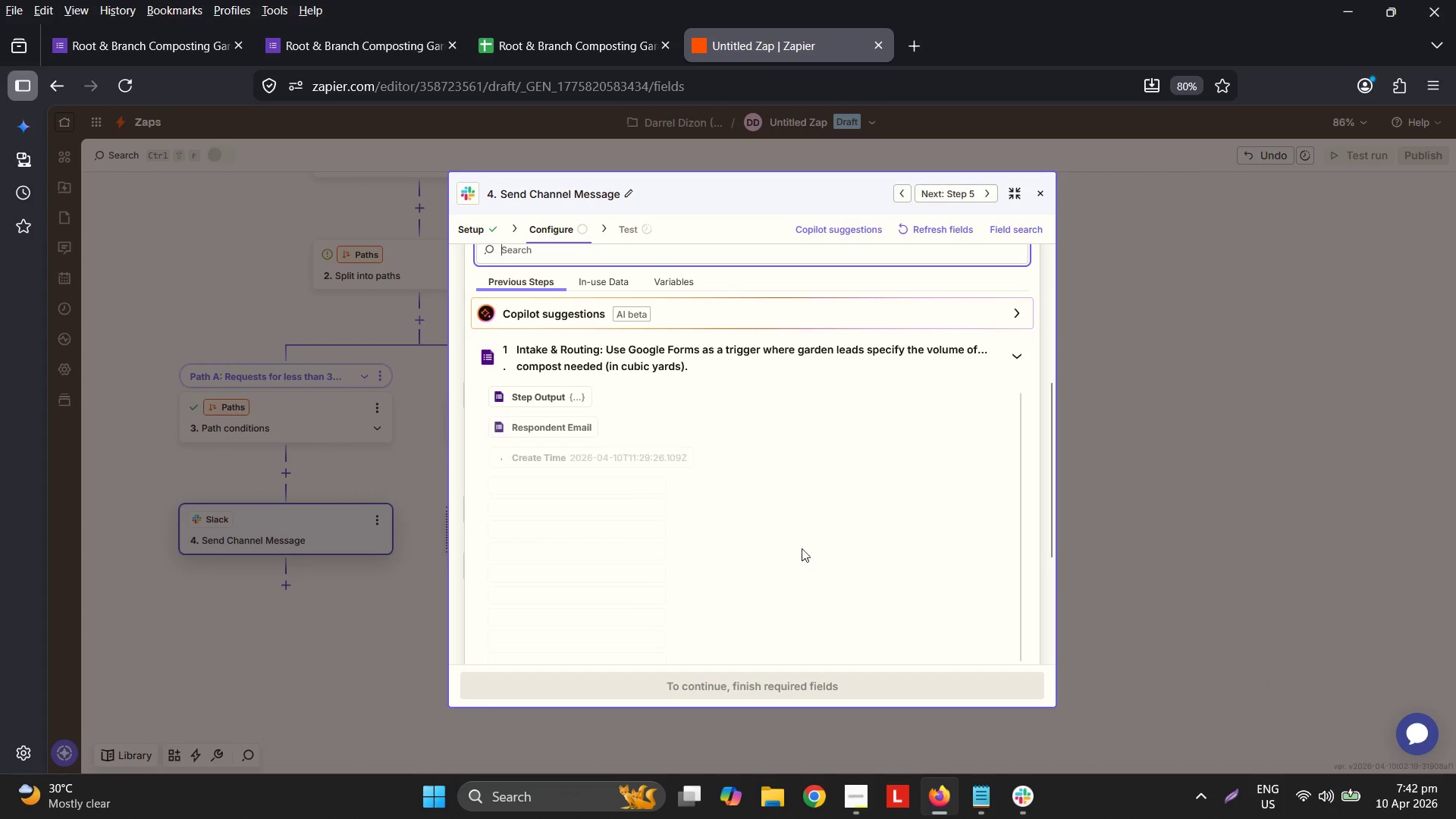 
scroll: coordinate [619, 572], scroll_direction: down, amount: 8.0
 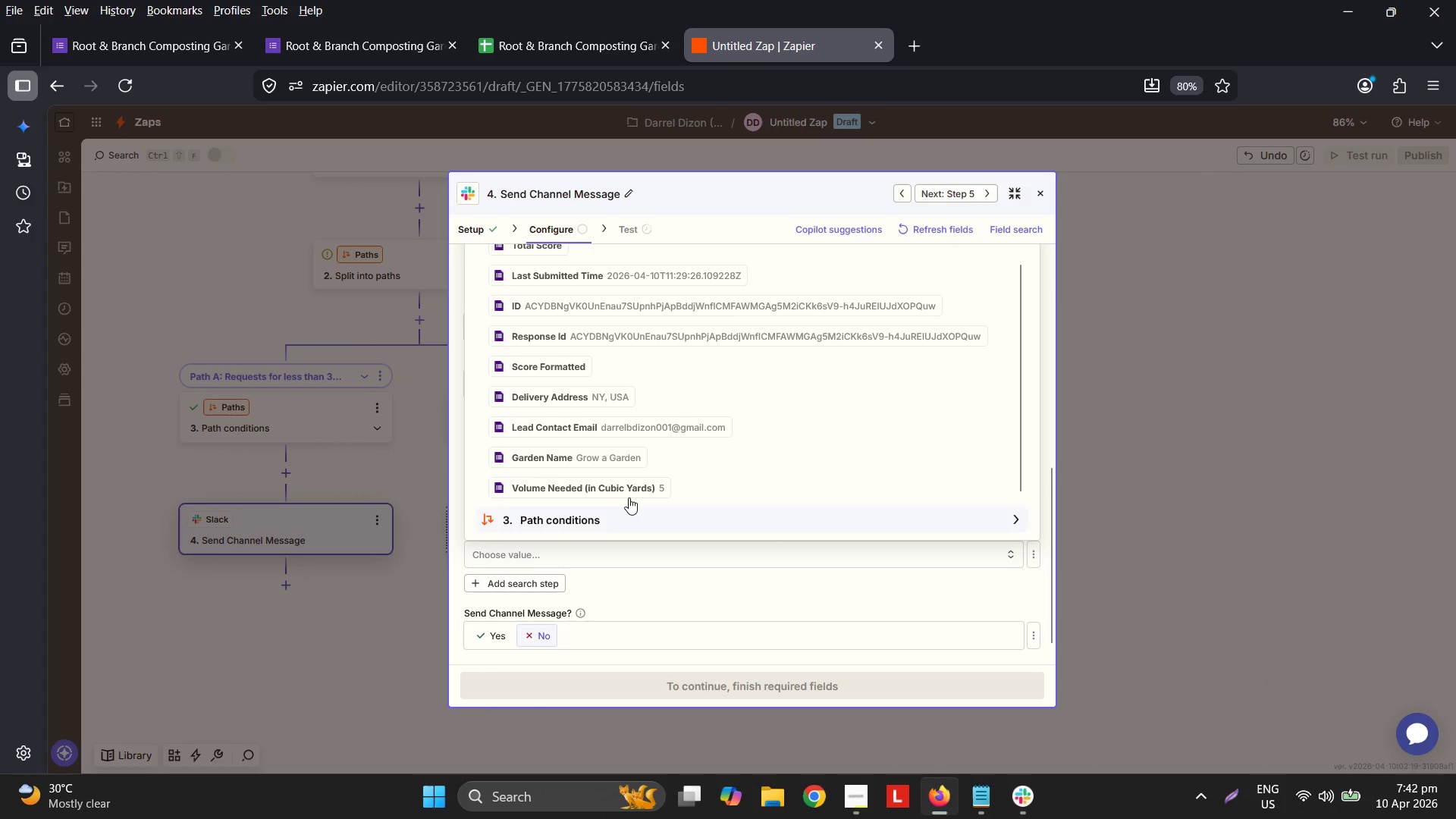 
left_click([630, 496])
 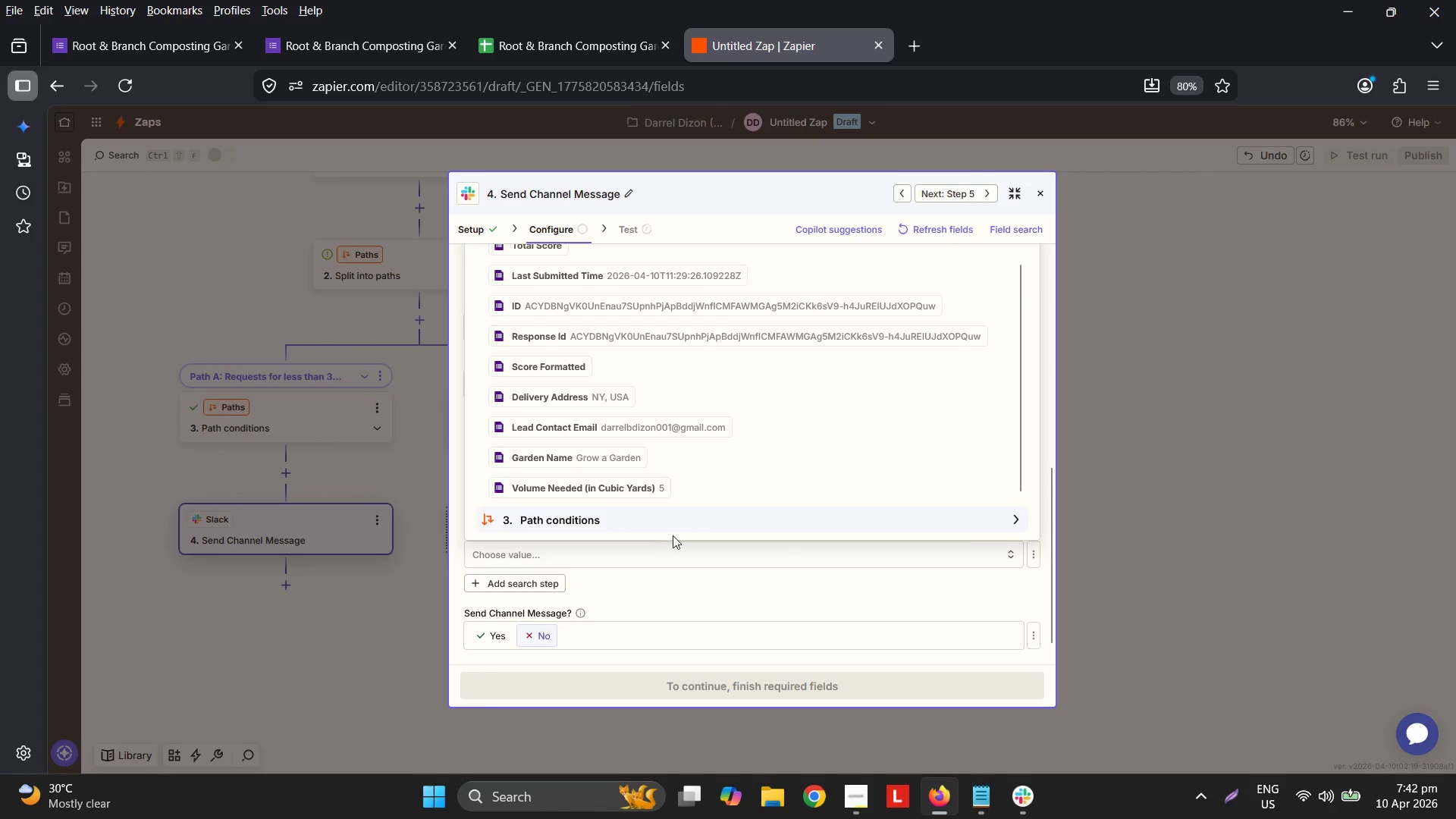 
scroll: coordinate [708, 523], scroll_direction: up, amount: 7.0
 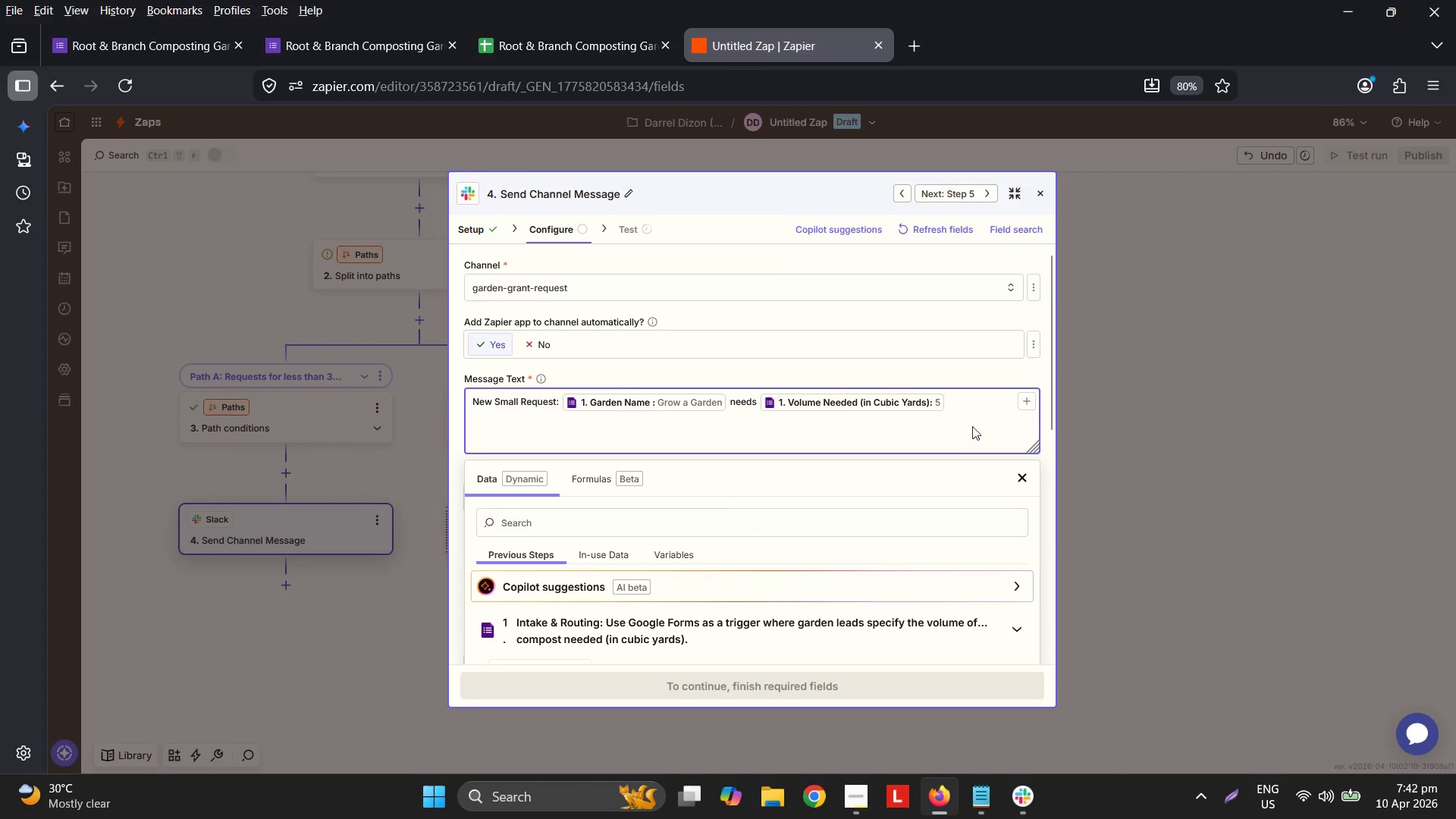 
left_click([964, 410])
 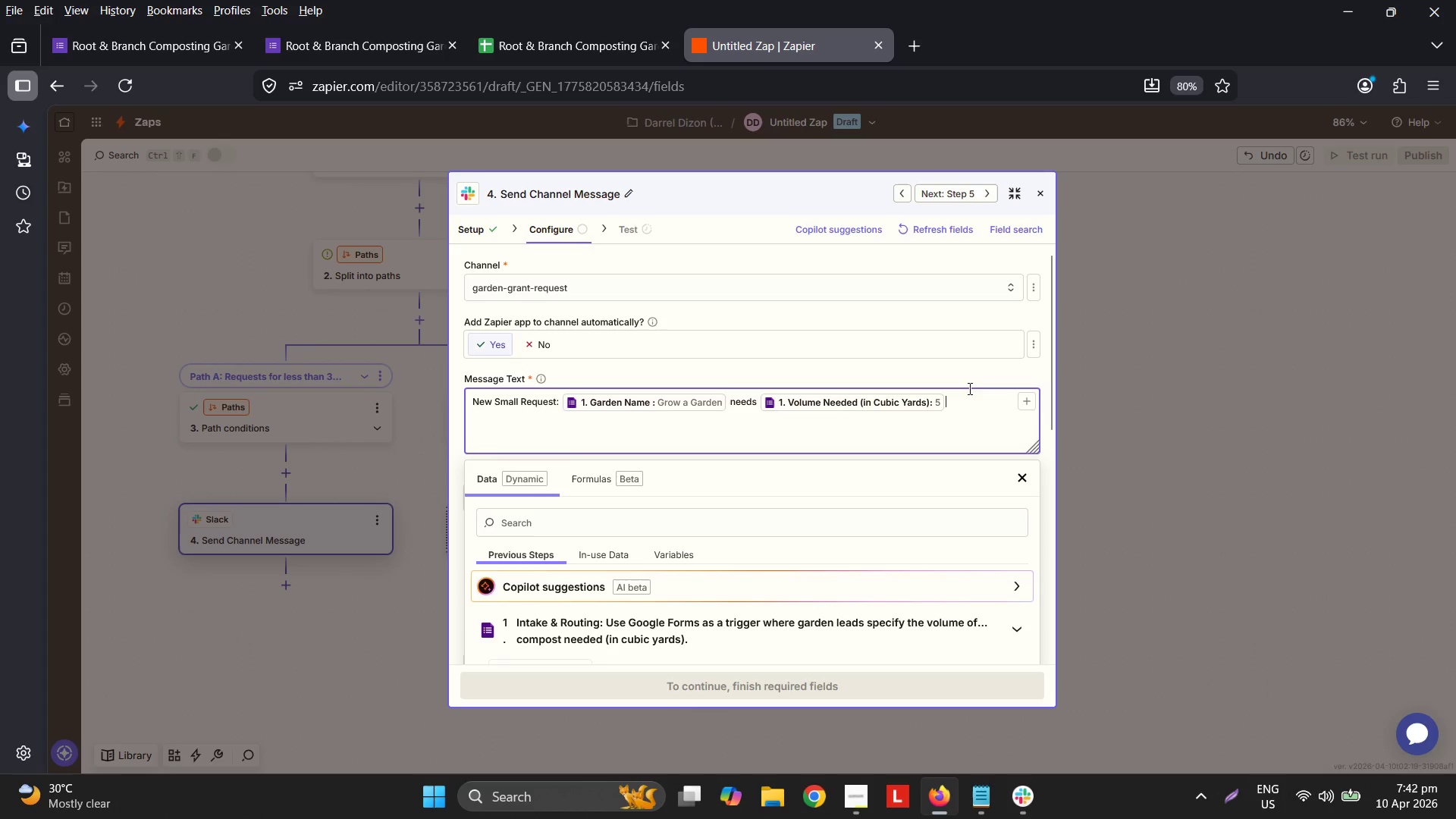 
type( cubic yuar[NumLock][NumLock])
key(Backspace)
key(Backspace)
key(Backspace)
type(ards f)
key(Backspace)
type(of compost. )
key(Backspace)
 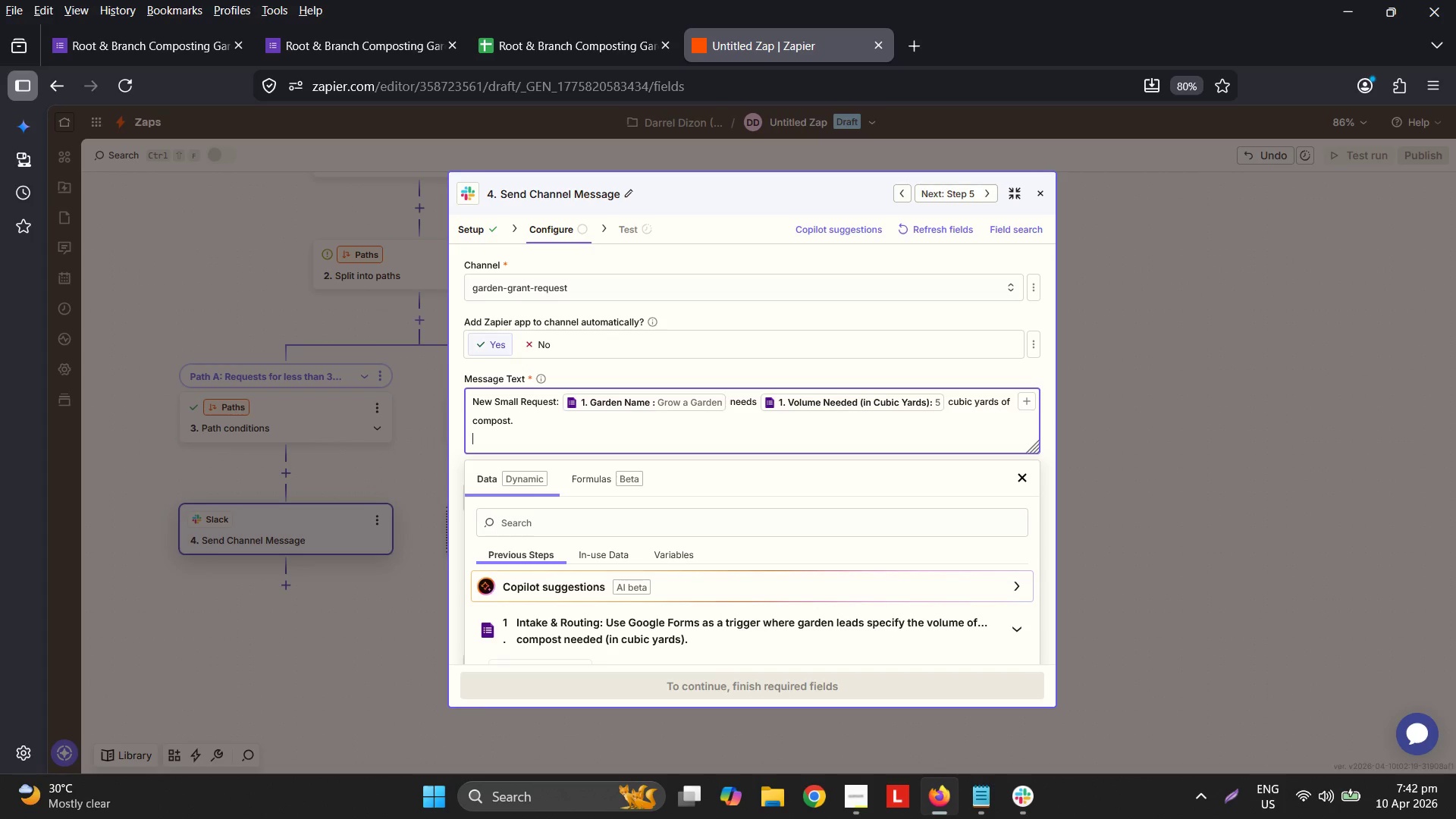 
key(Enter)
 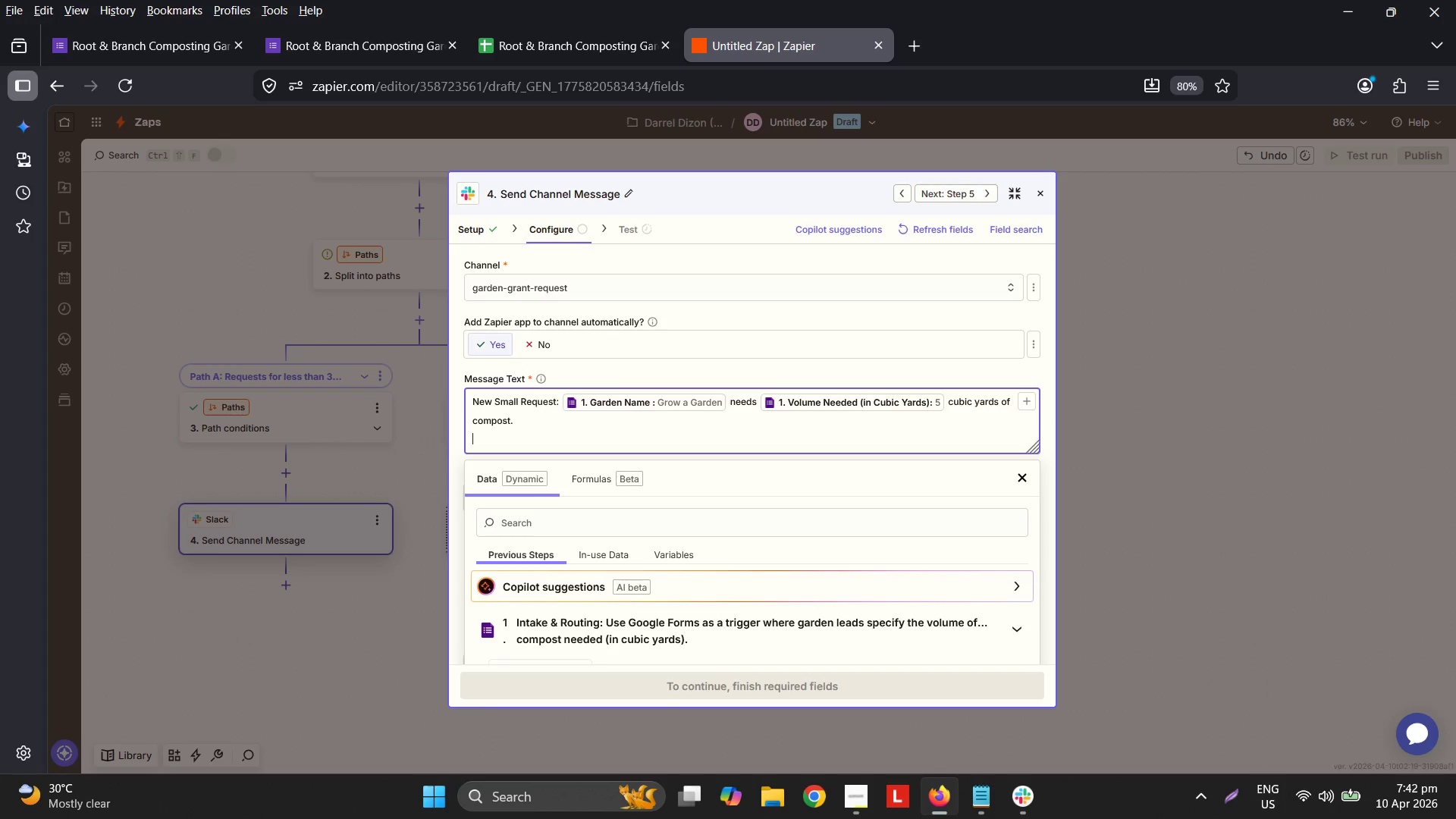 
type(Review here: )
 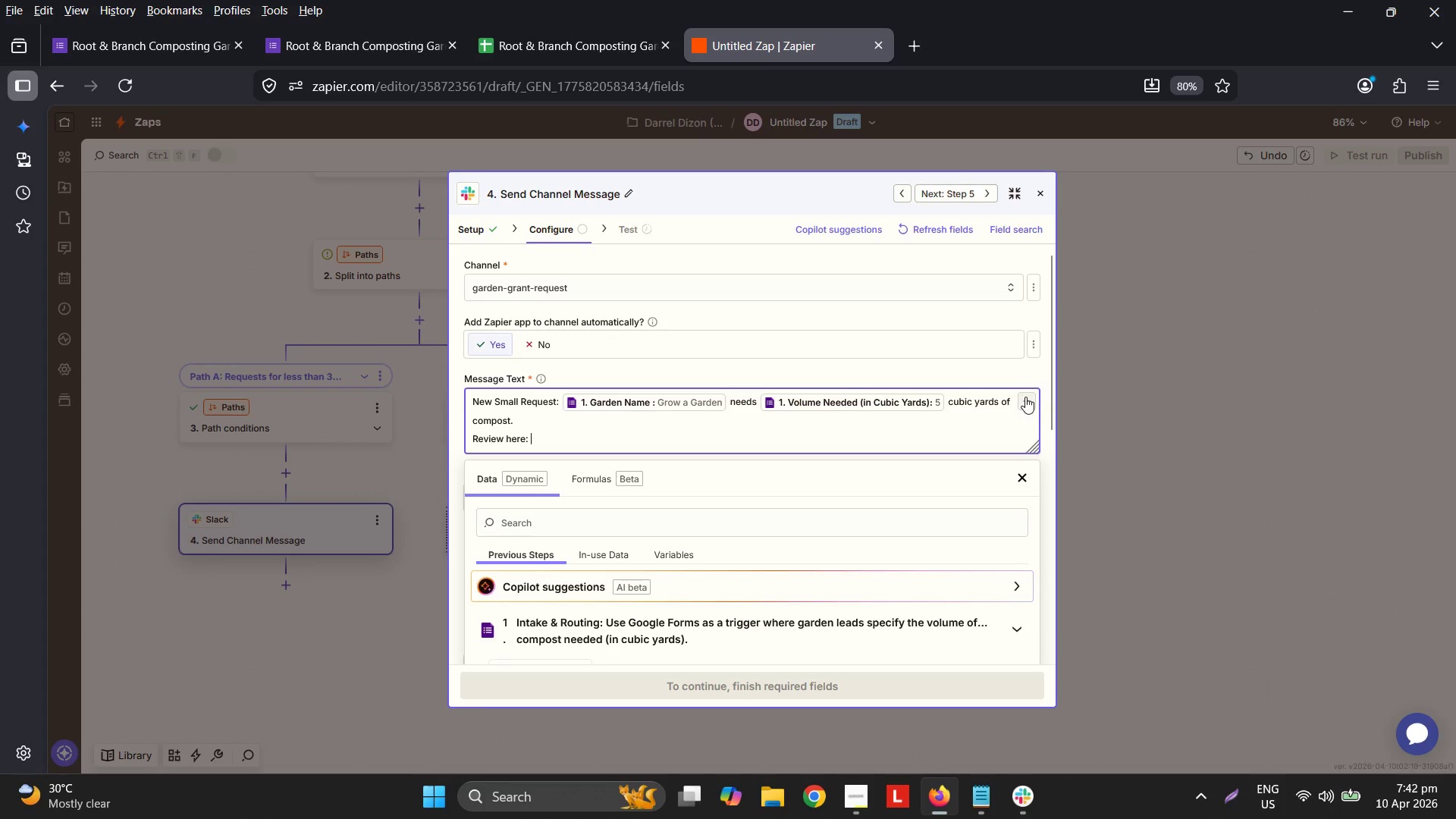 
left_click([589, 39])
 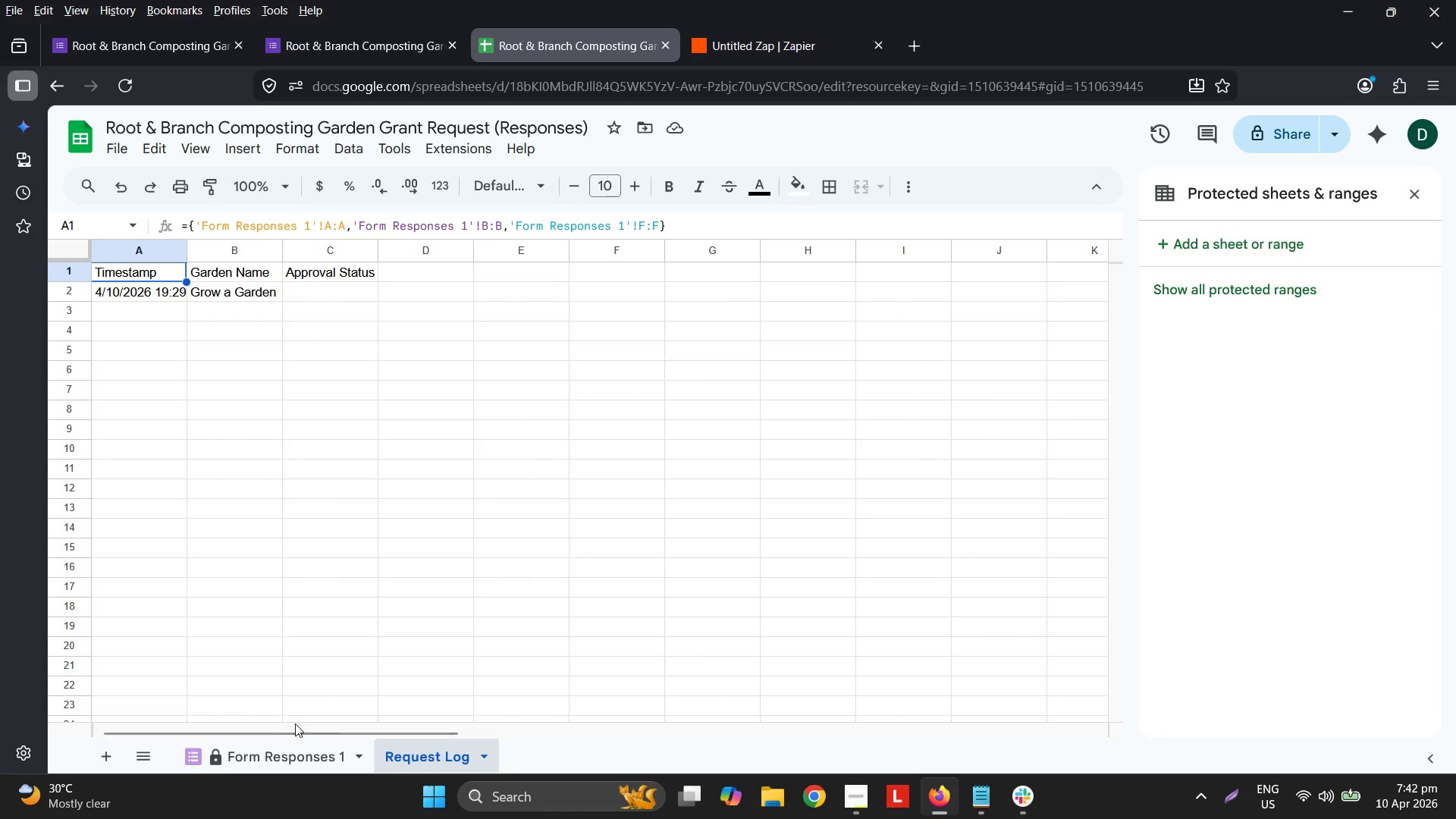 
left_click([295, 755])
 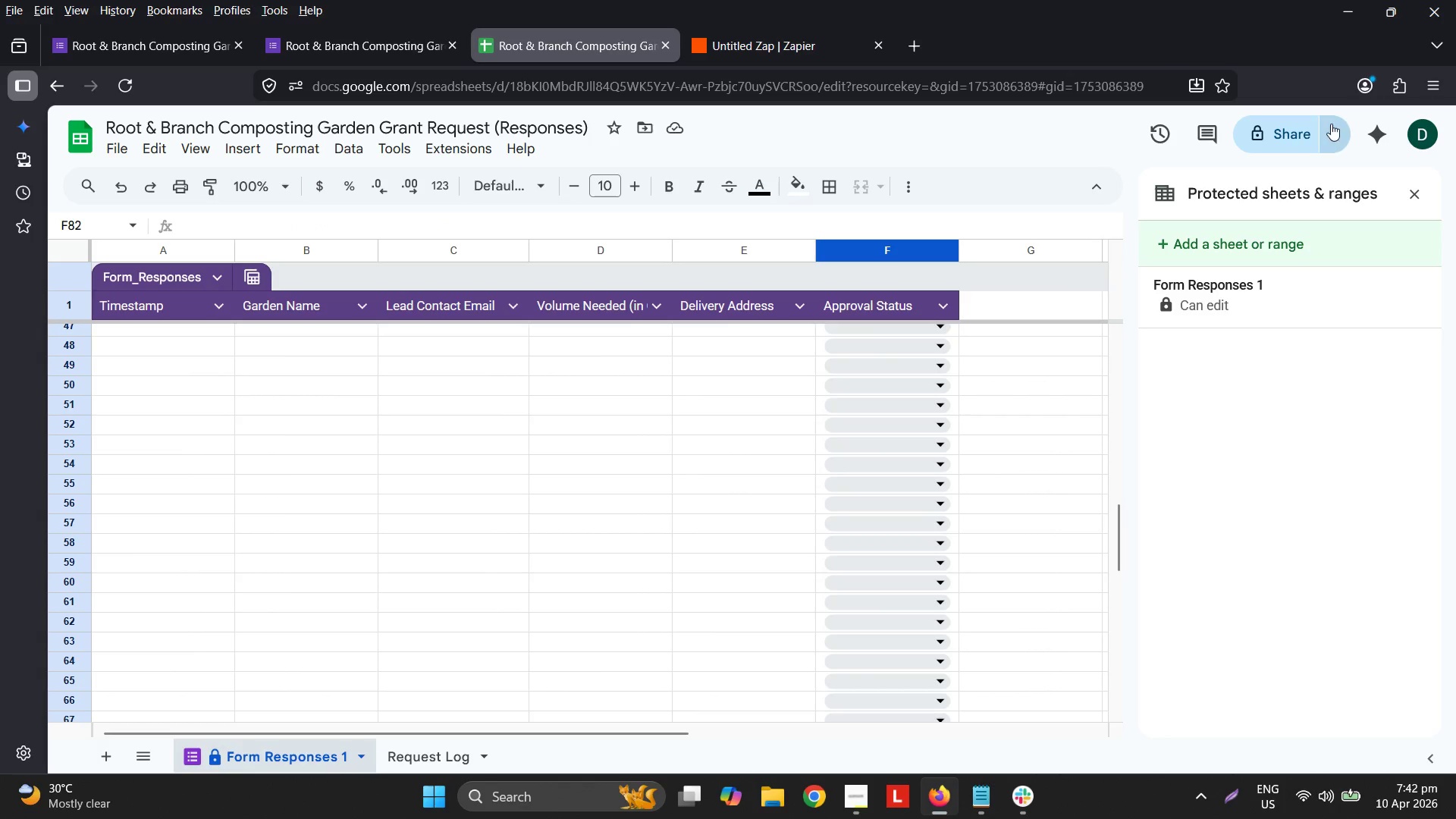 
left_click([1297, 138])
 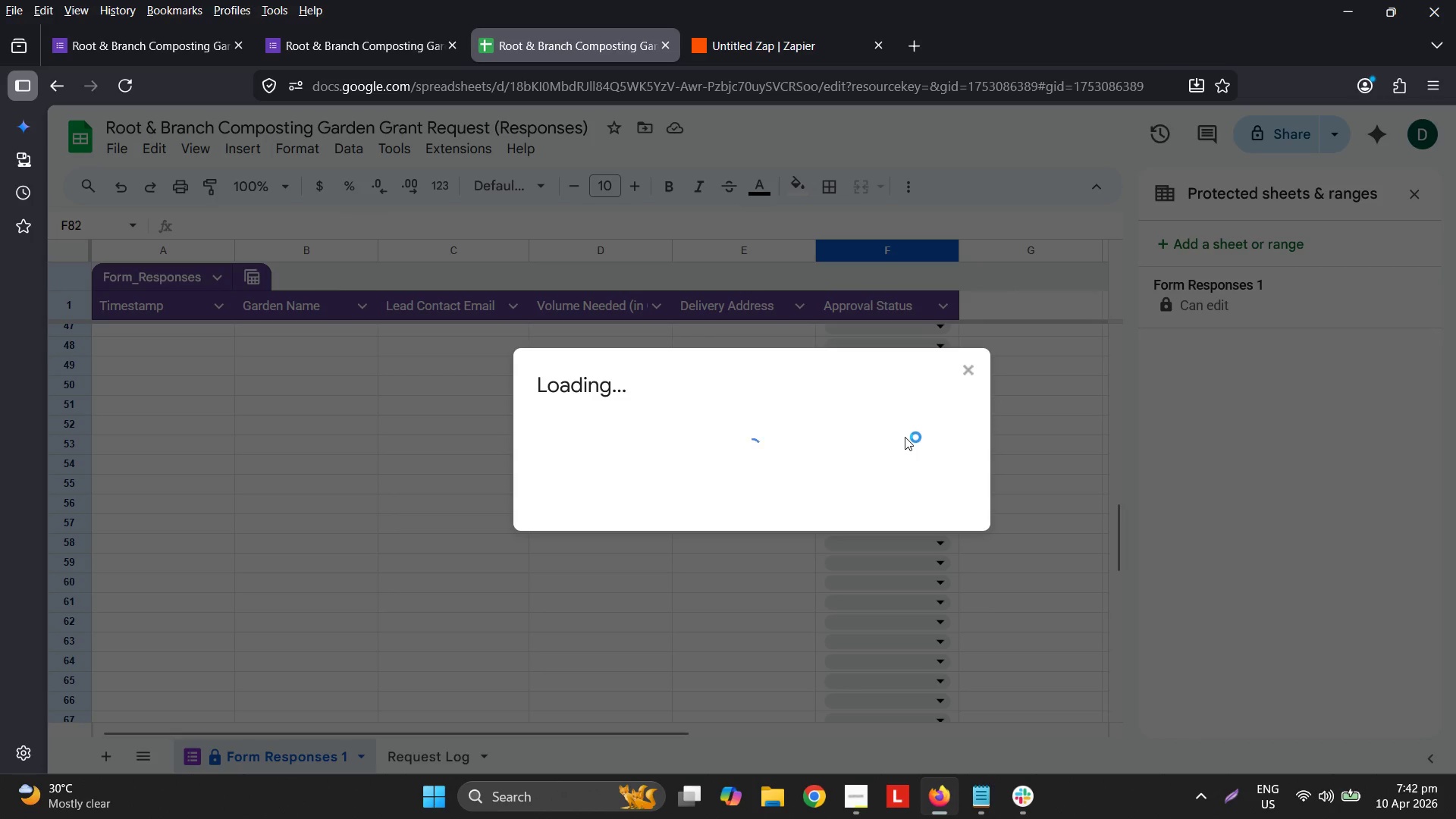 
mouse_move([968, 352])
 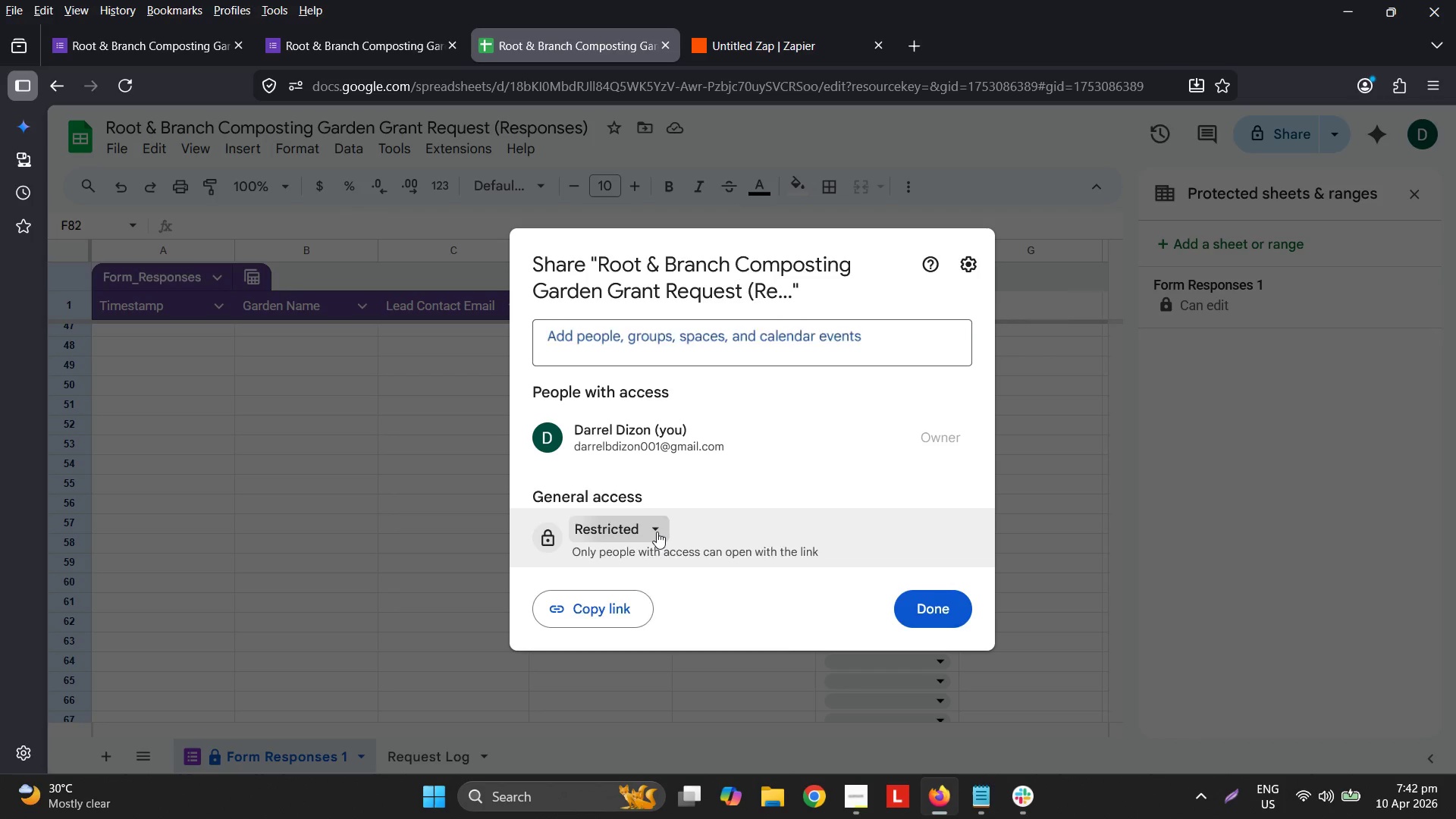 
left_click([654, 620])
 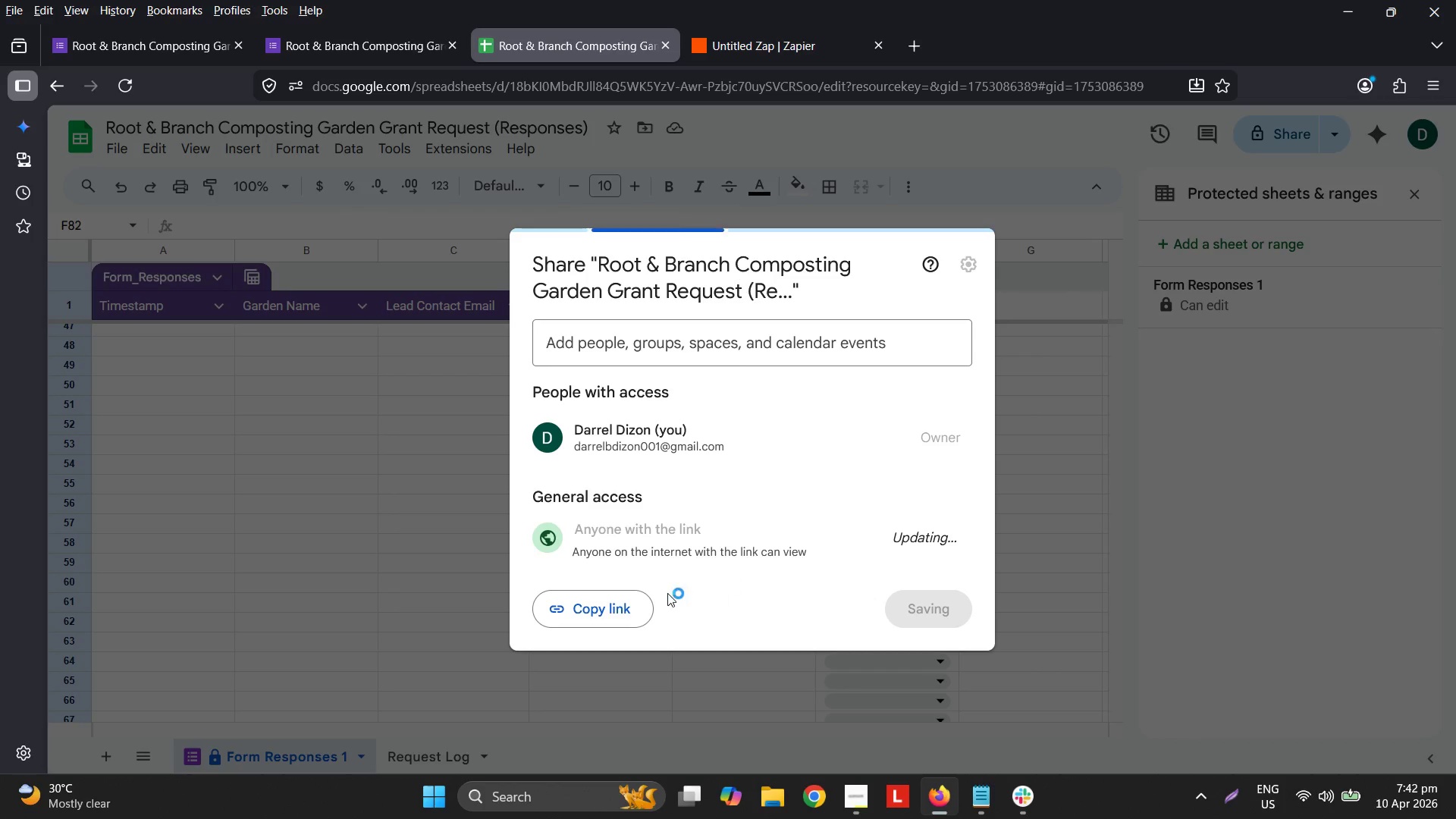 
left_click([614, 601])
 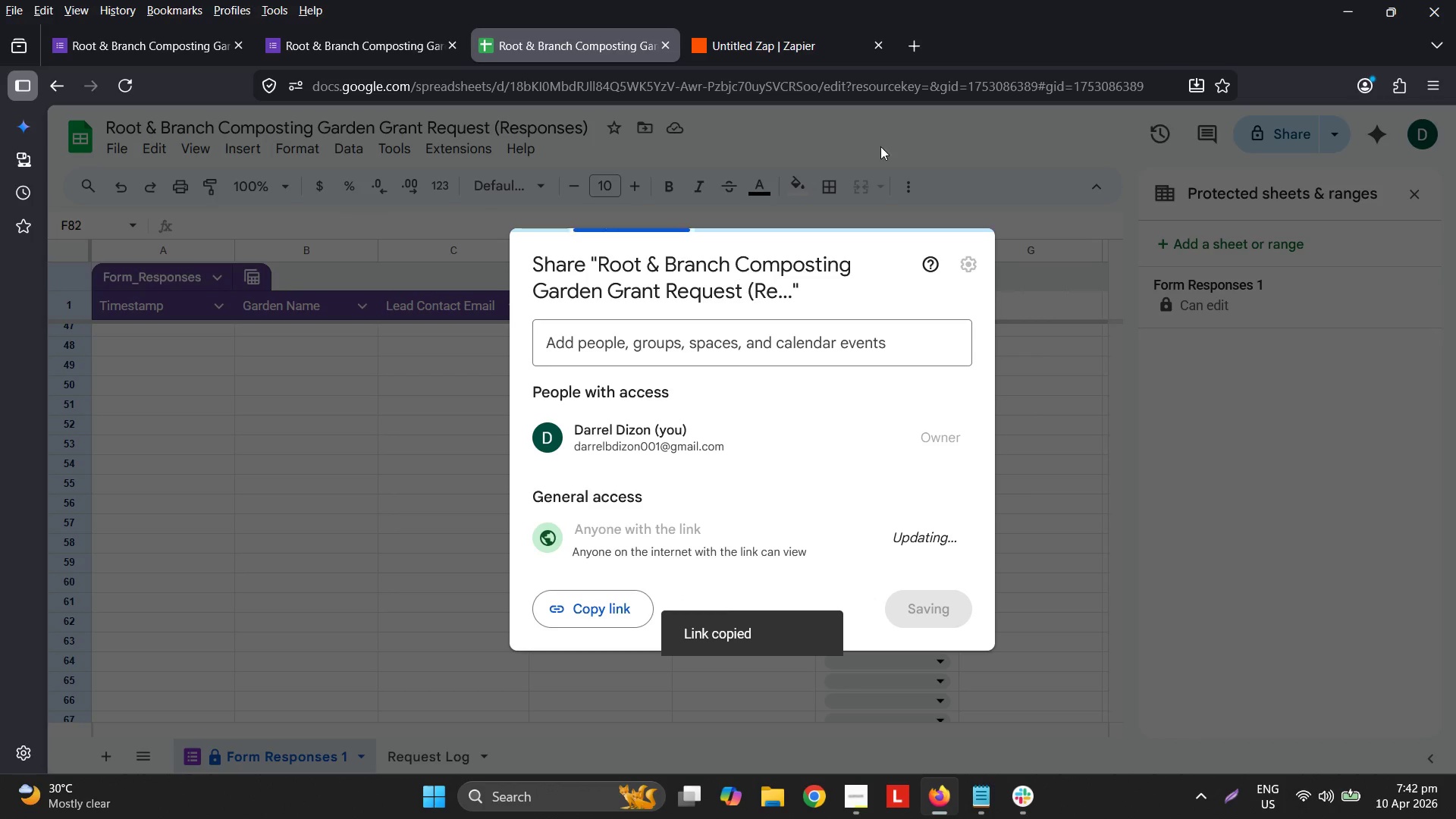 
left_click([815, 43])
 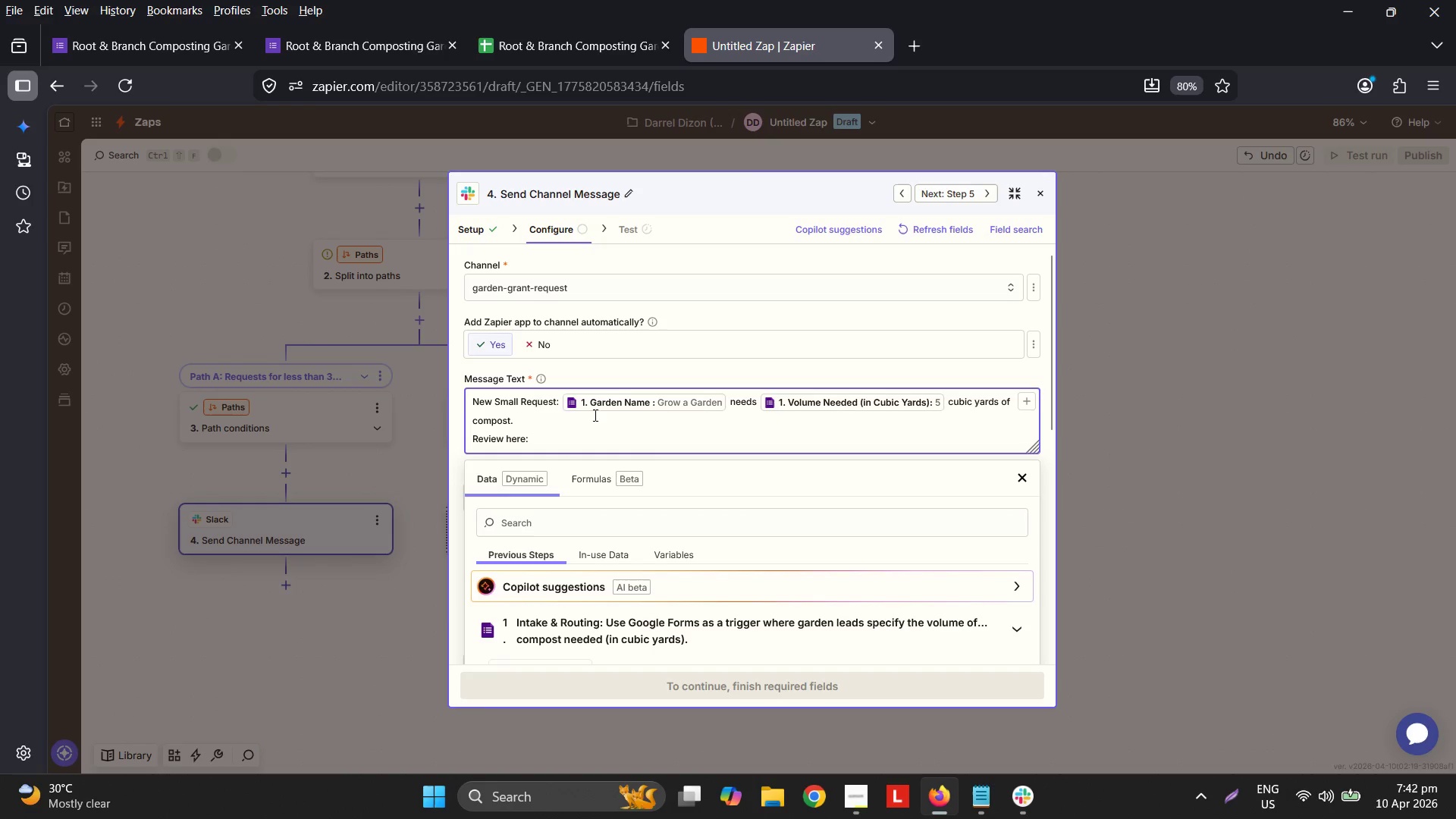 
key(Control+ControlLeft)
 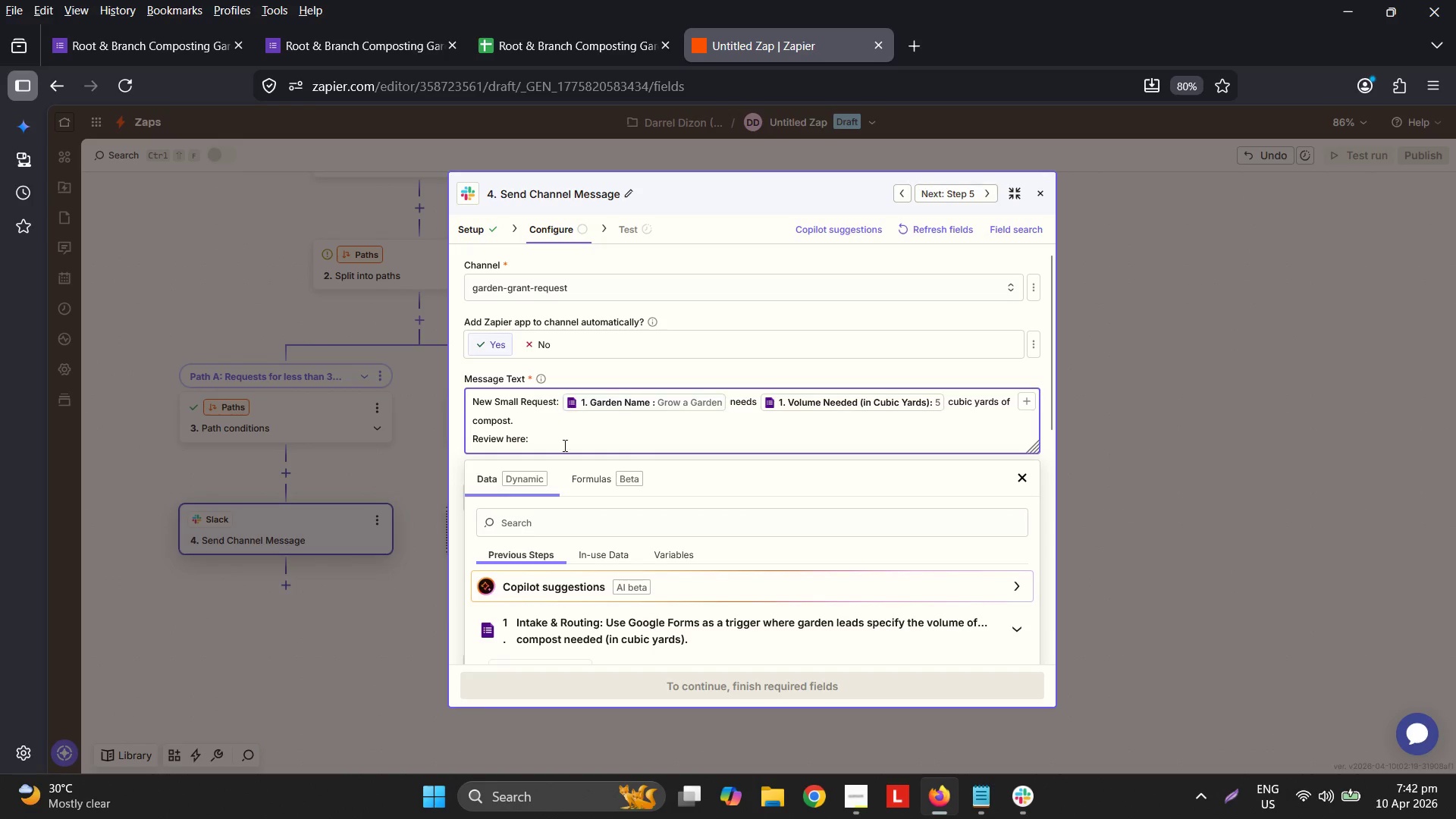 
key(Control+V)
 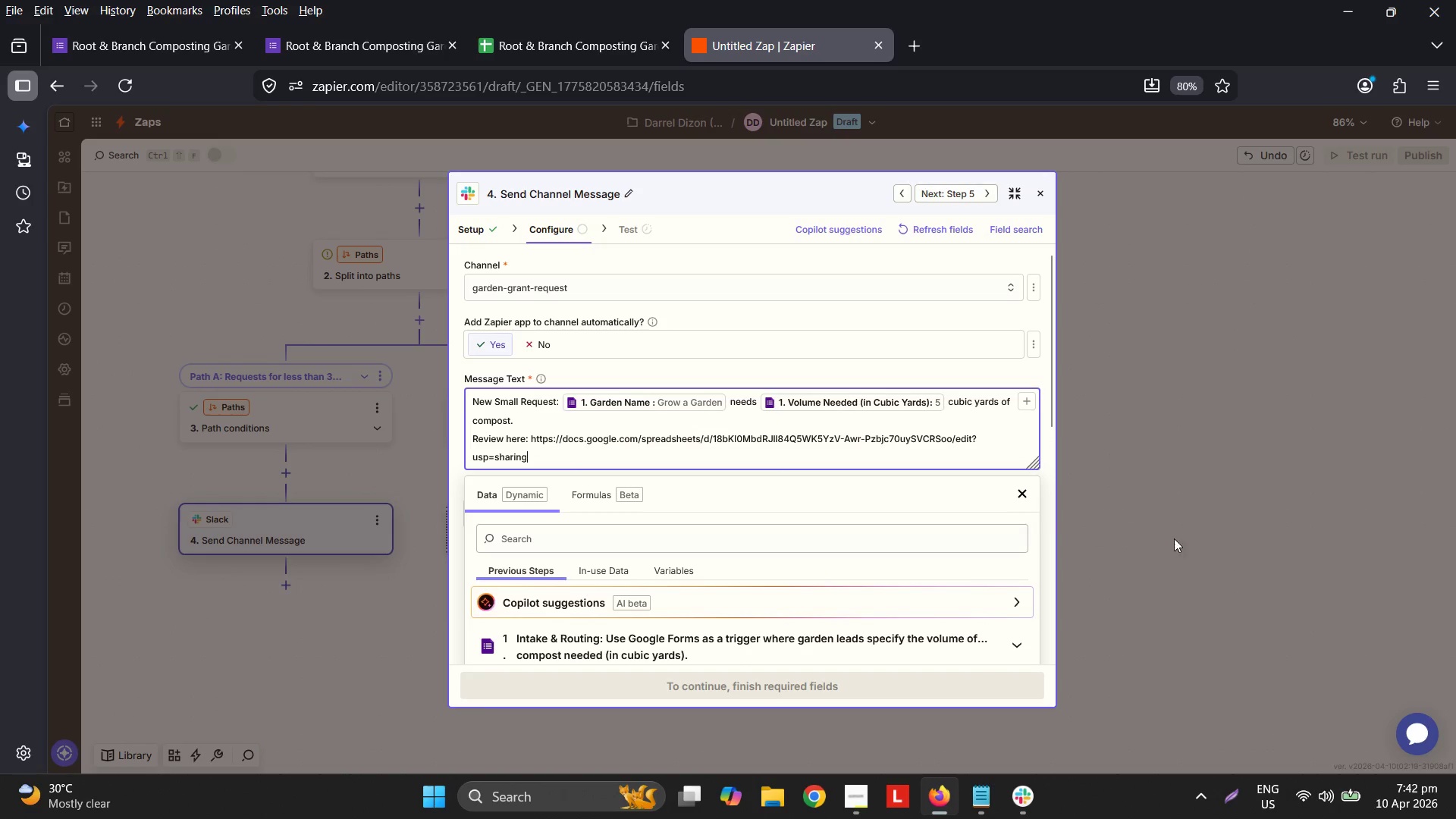 
scroll: coordinate [862, 546], scroll_direction: down, amount: 3.0
 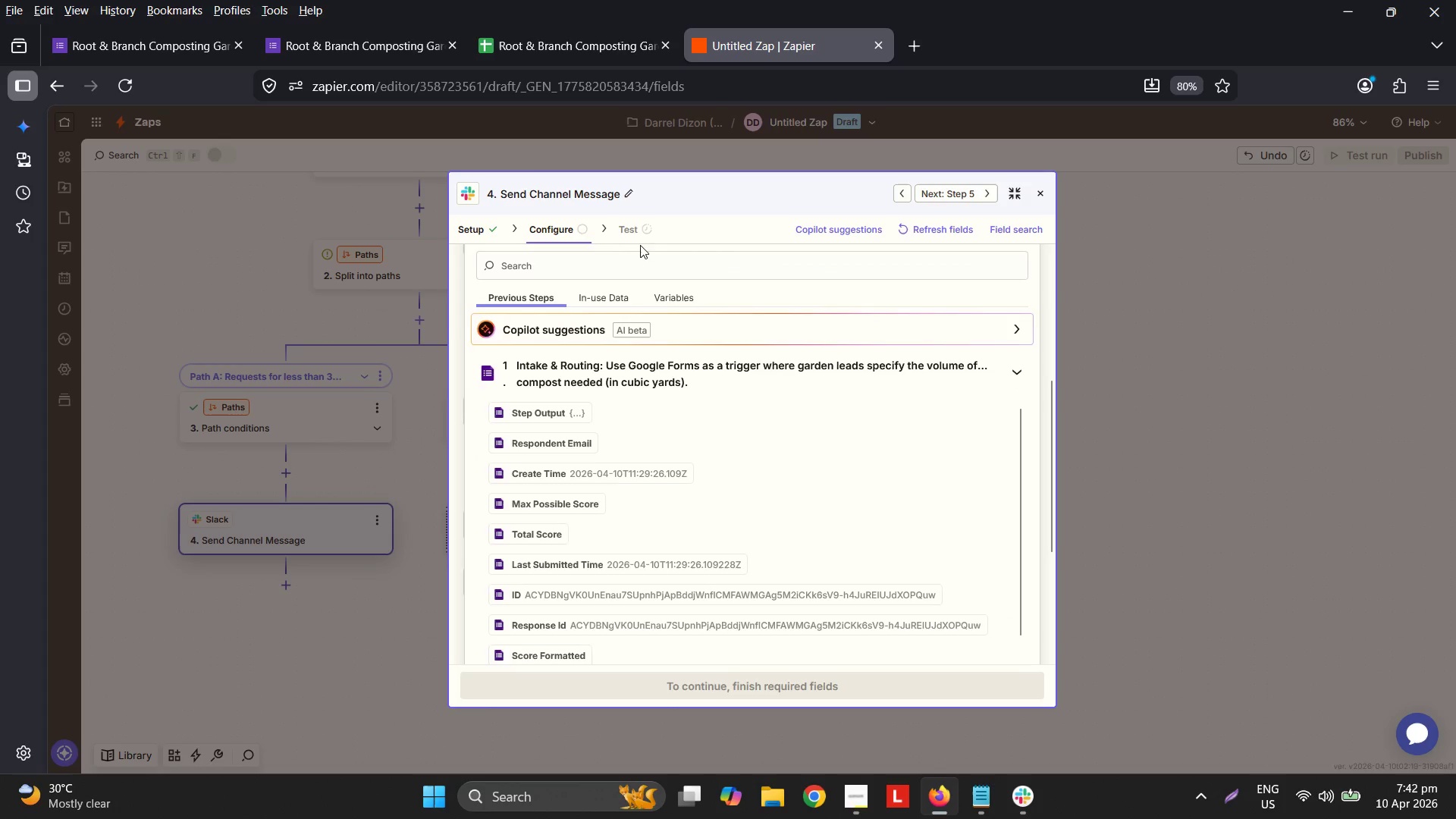 
left_click([629, 234])
 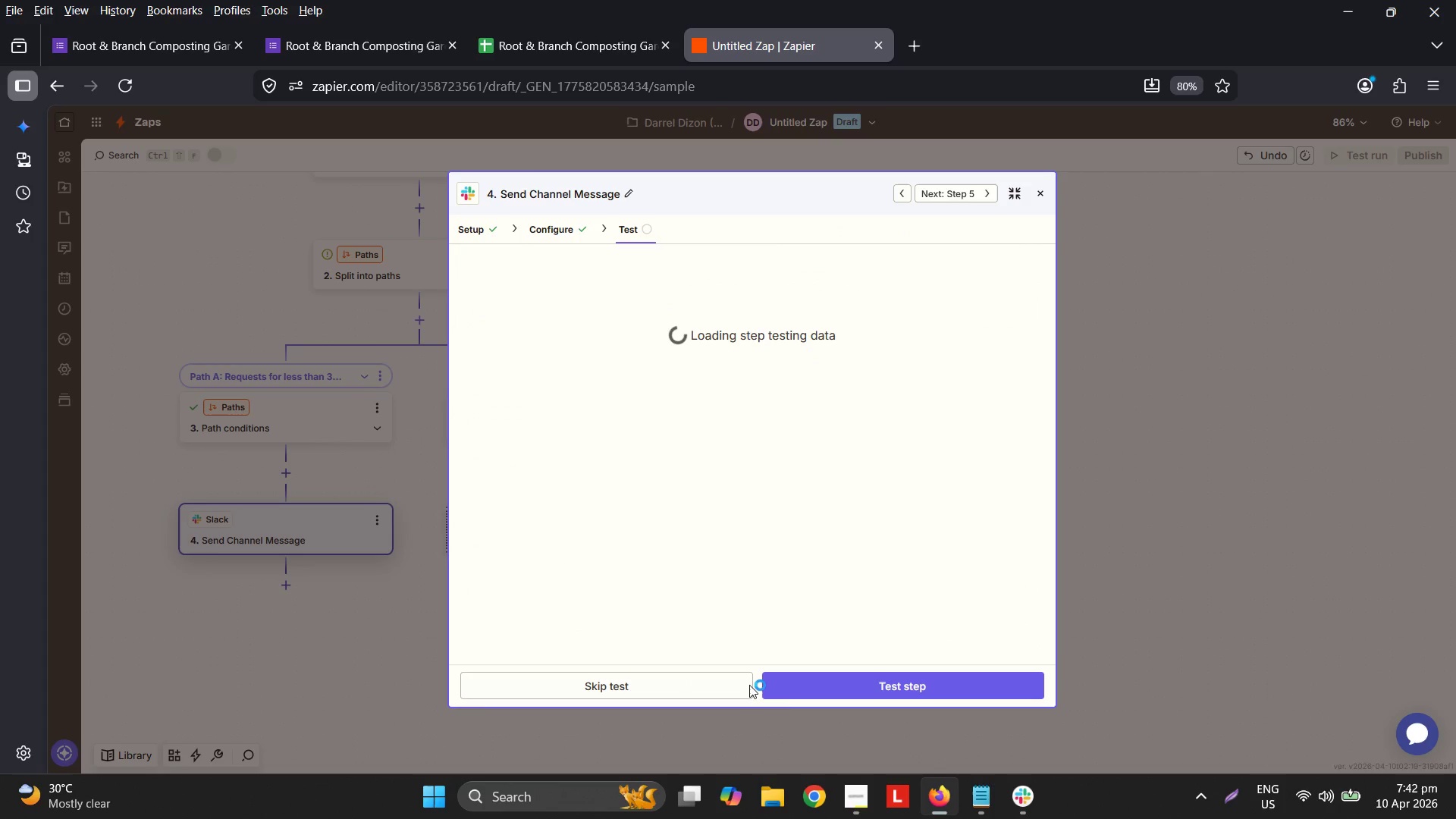 
left_click([811, 673])
 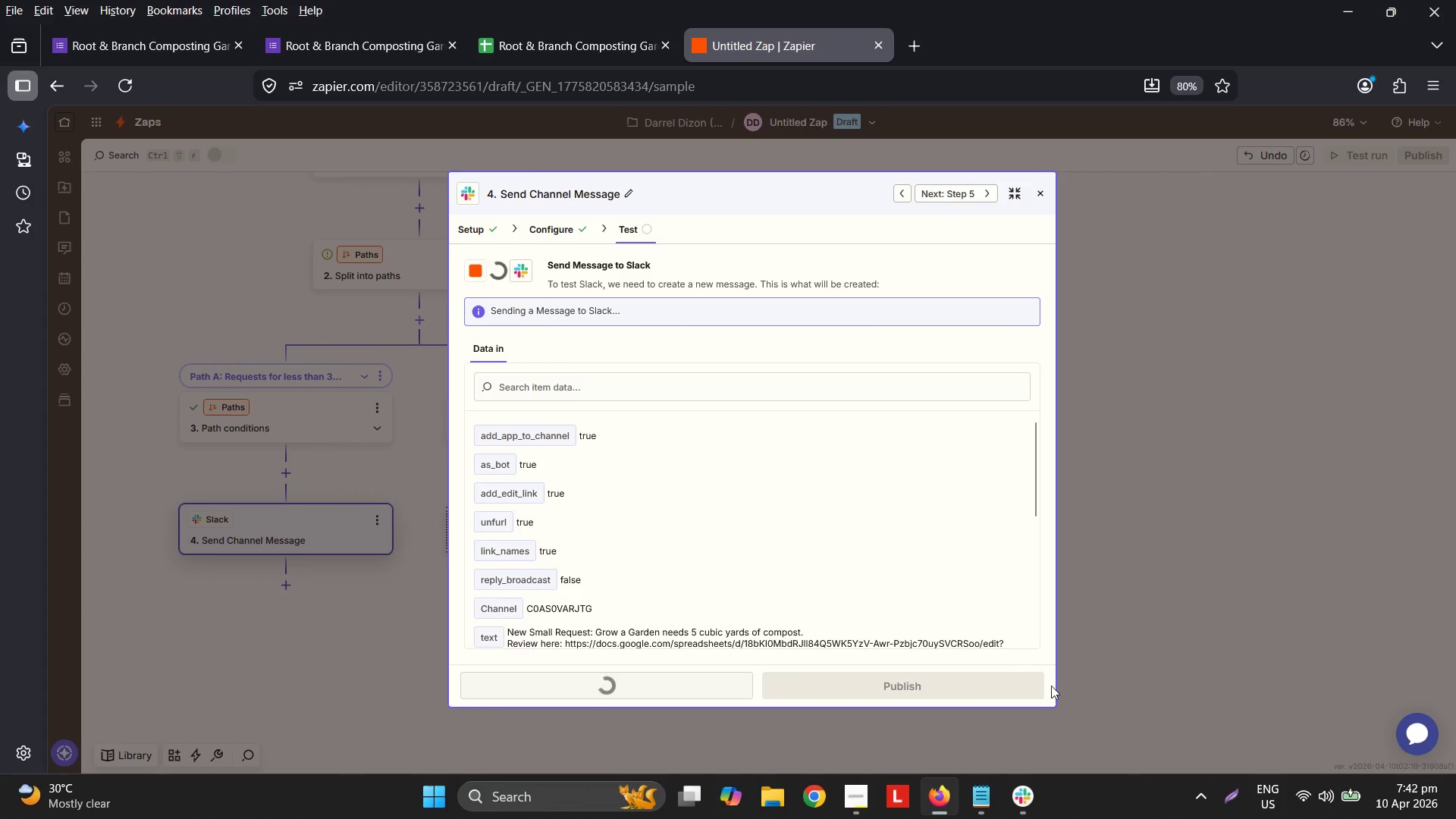 
left_click([1027, 787])
 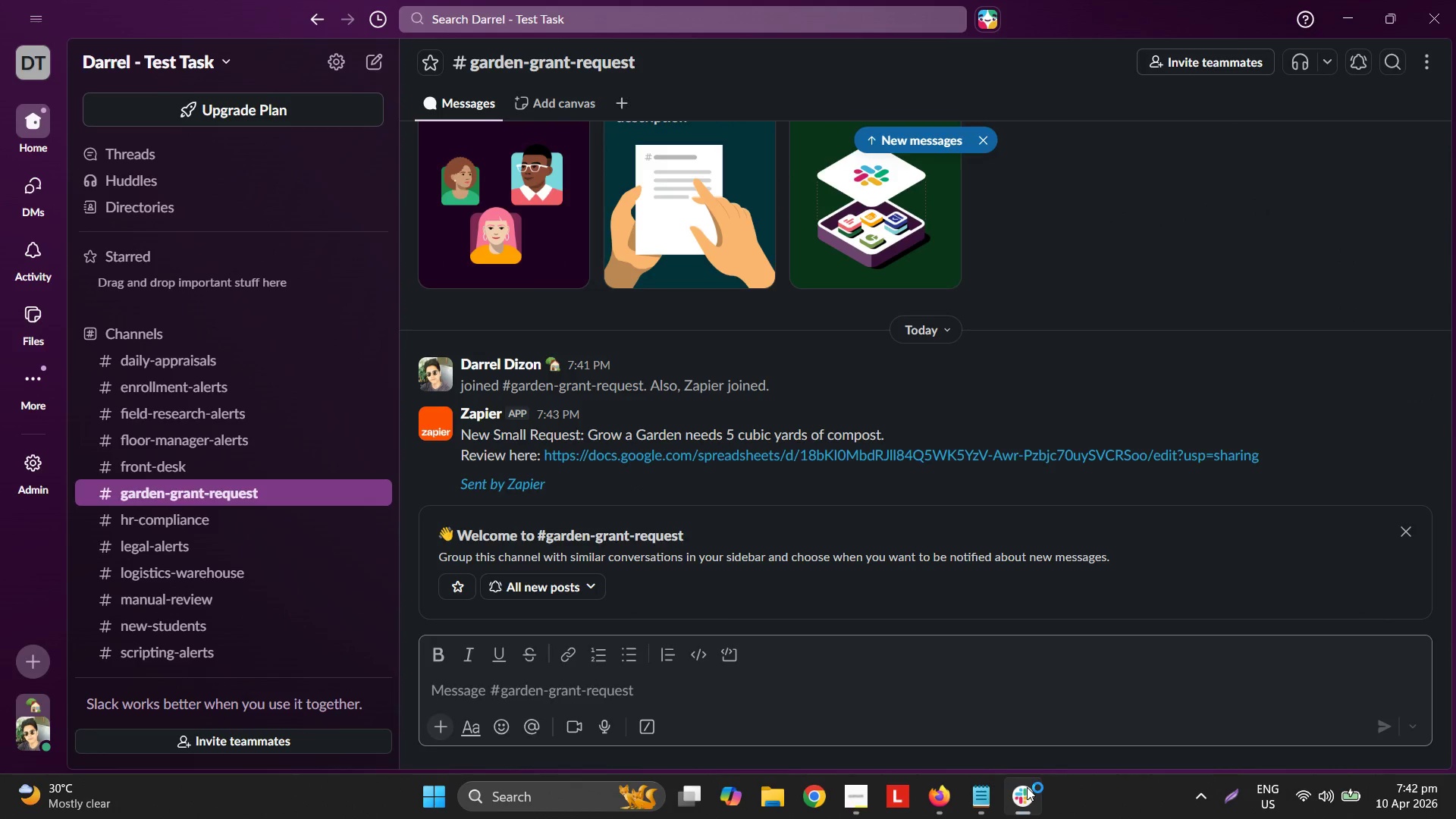 
mouse_move([1375, 434])
 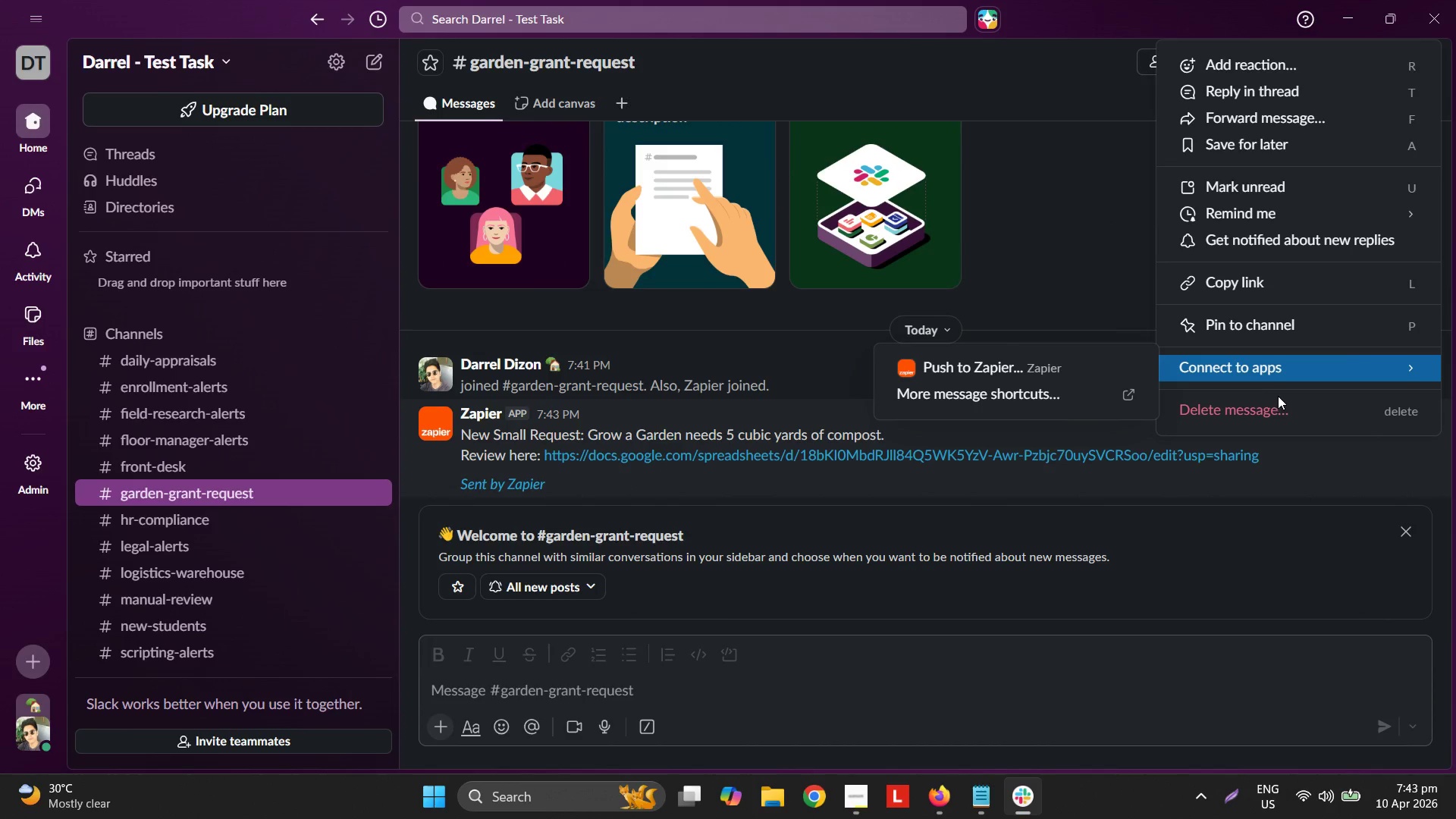 
left_click([1295, 403])
 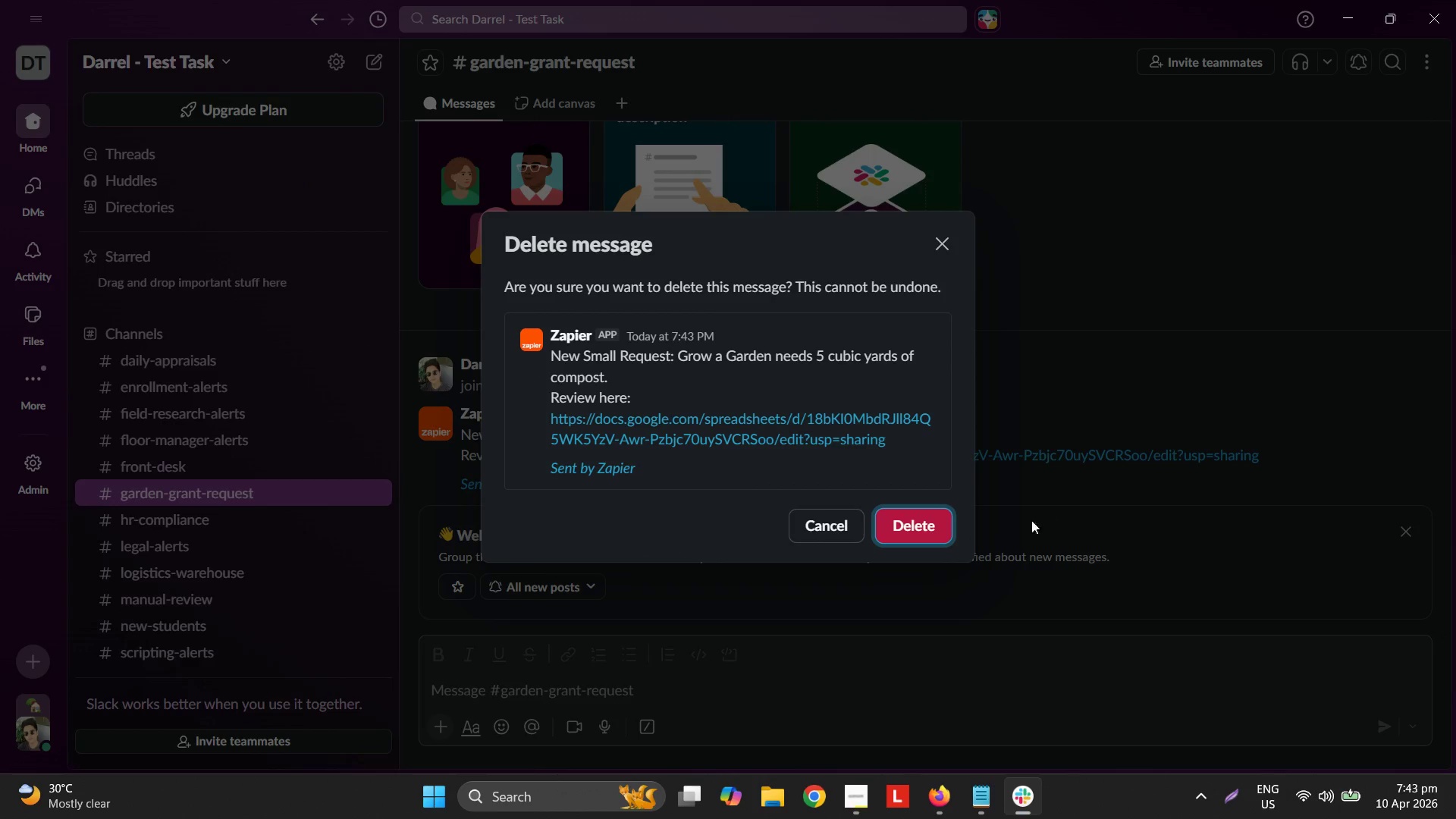 
left_click([934, 524])
 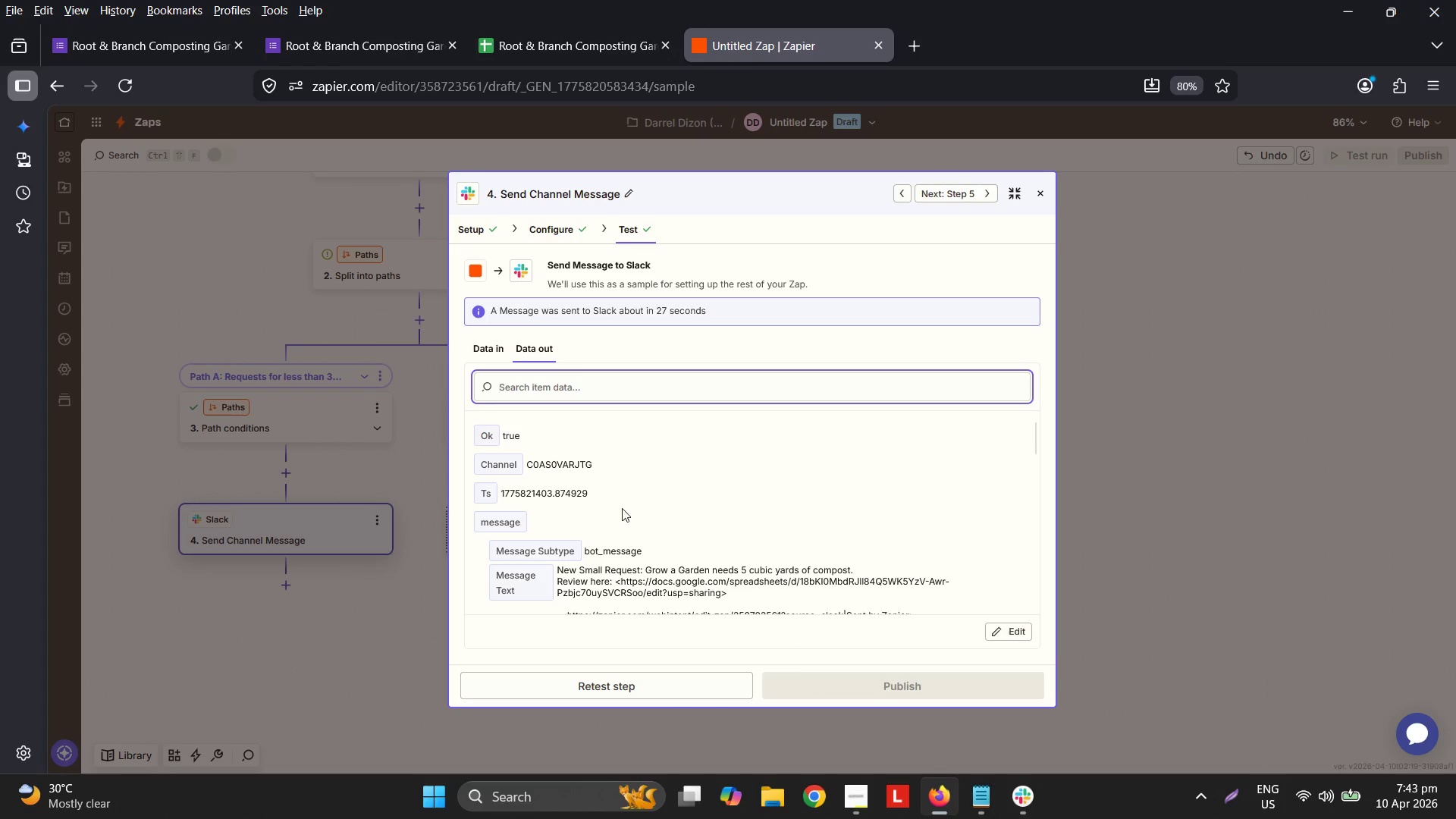 
left_click_drag(start_coordinate=[568, 229], to_coordinate=[566, 234])
 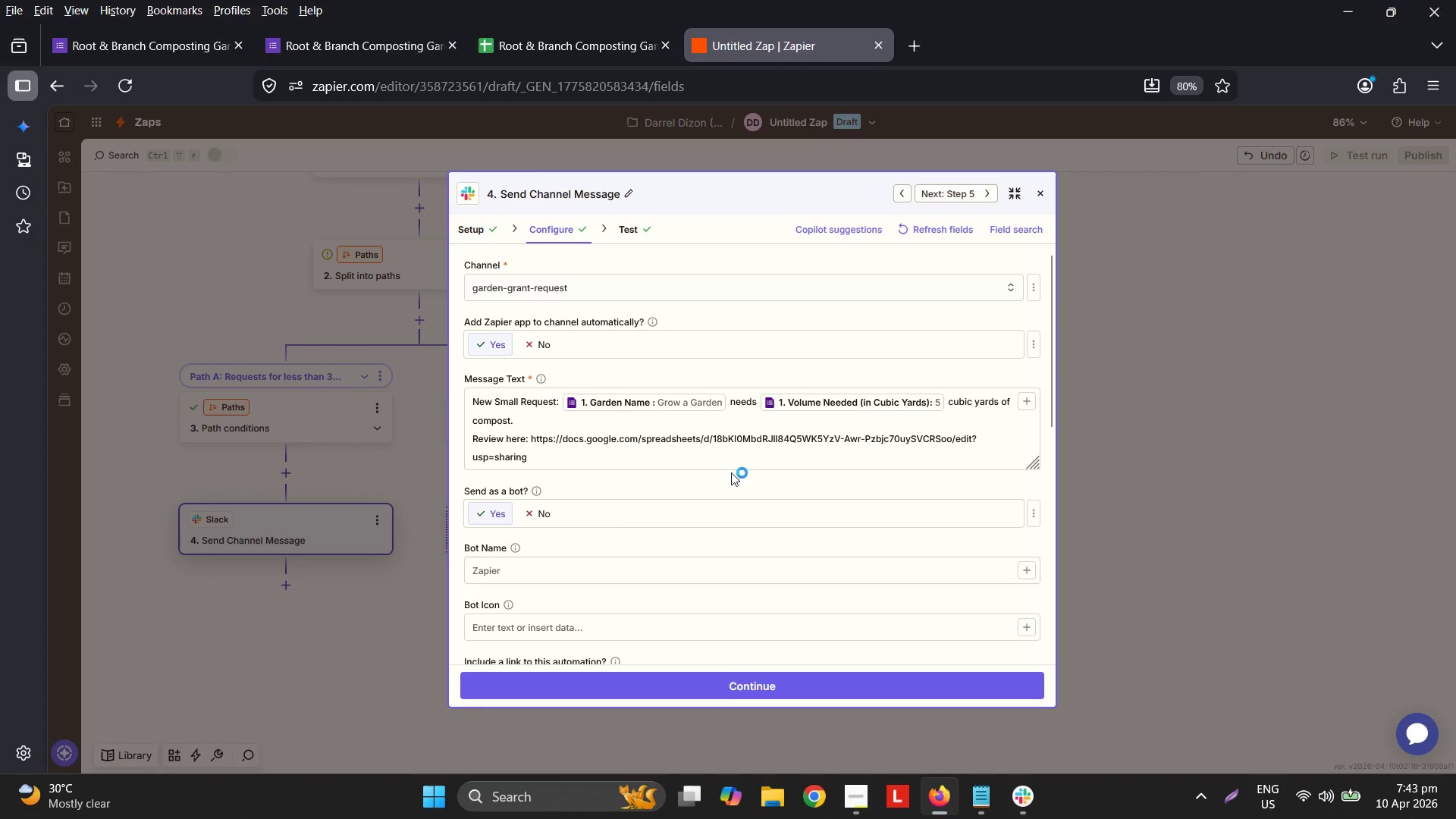 
left_click([545, 419])
 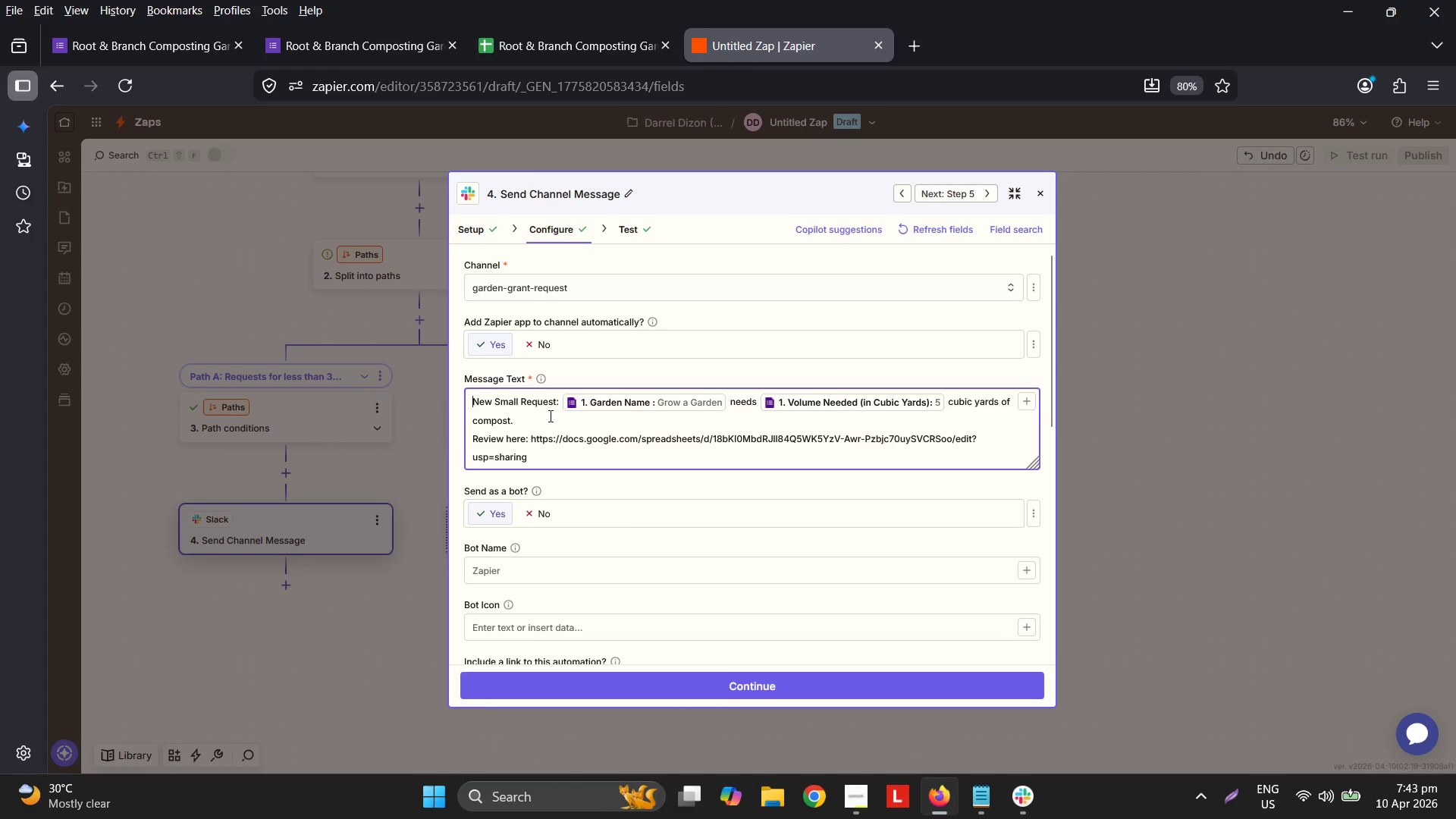 
left_click([549, 416])
 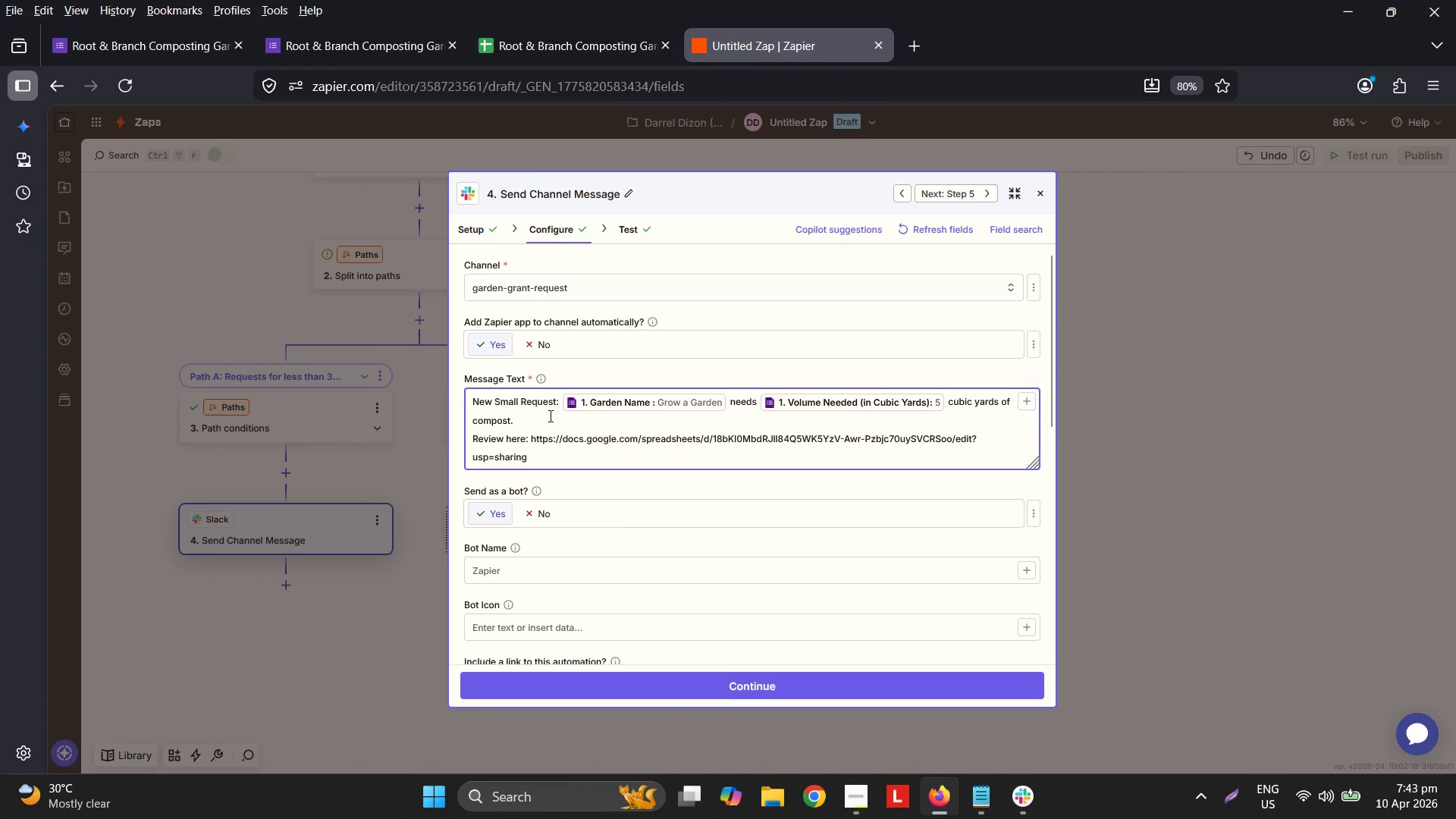 
key(Enter)
 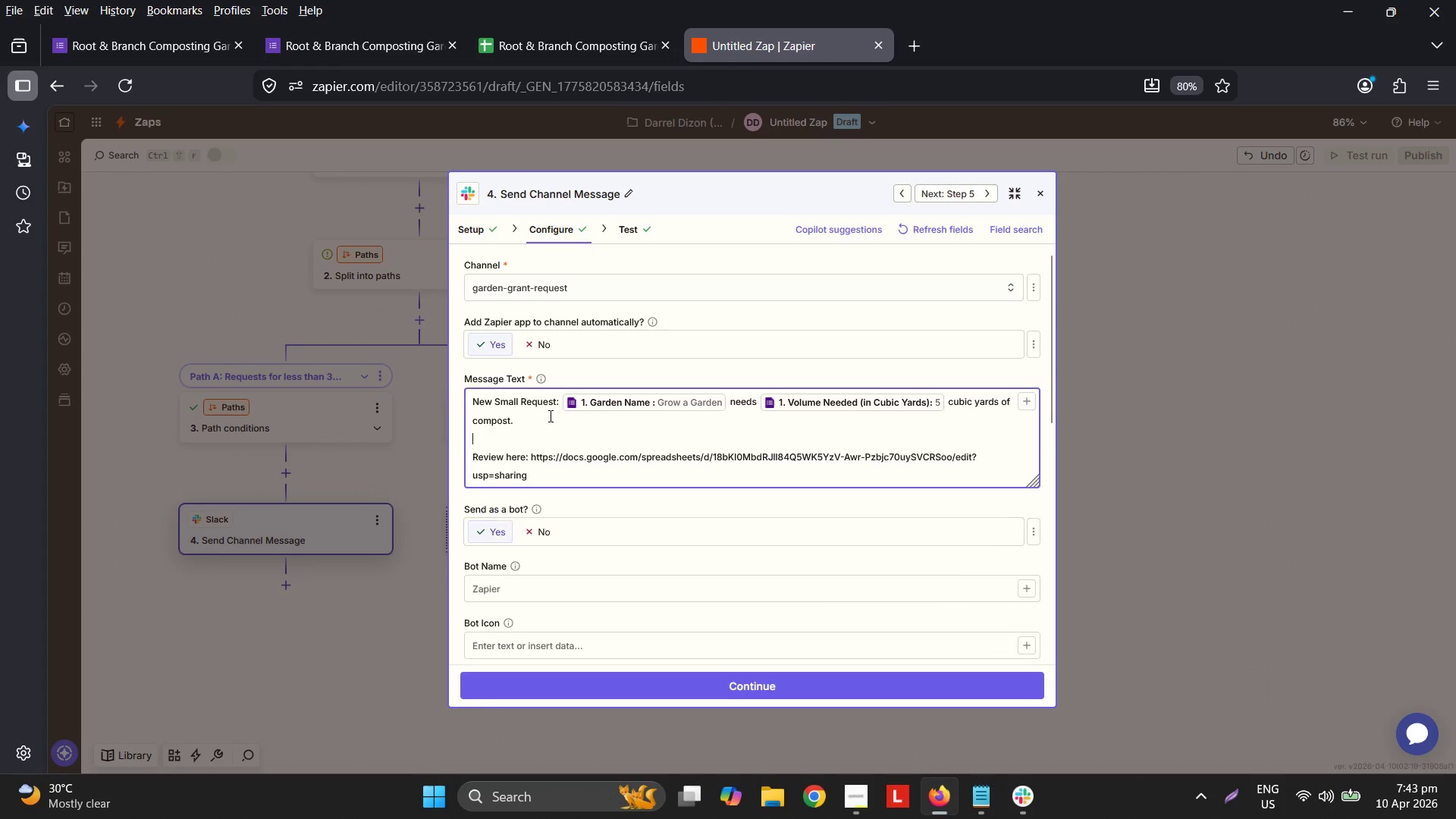 
type(E,maoi)
key(Backspace)
key(Backspace)
key(Backspace)
key(Backspace)
key(Backspace)
type(mail: )
 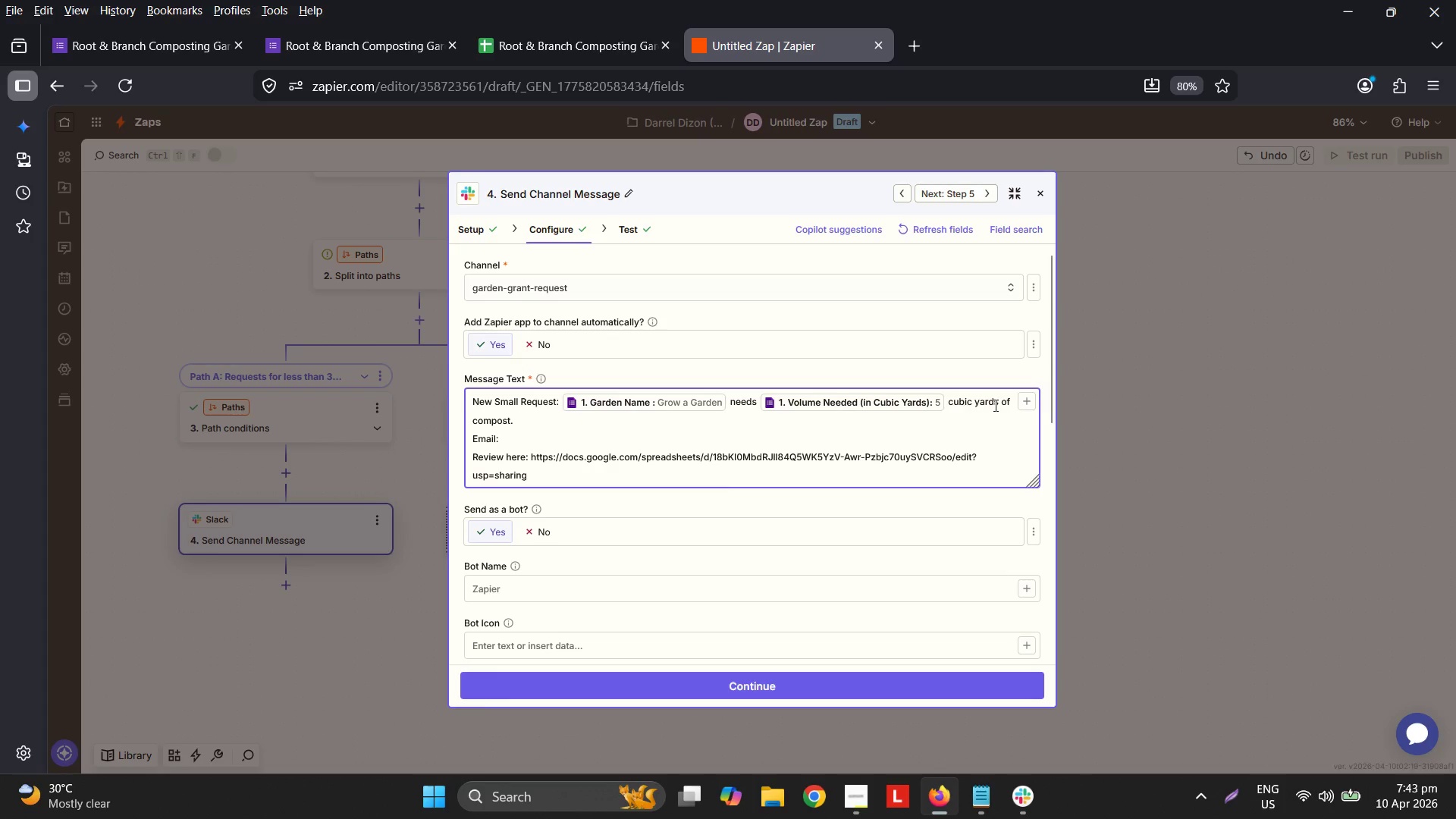 
left_click([1027, 398])
 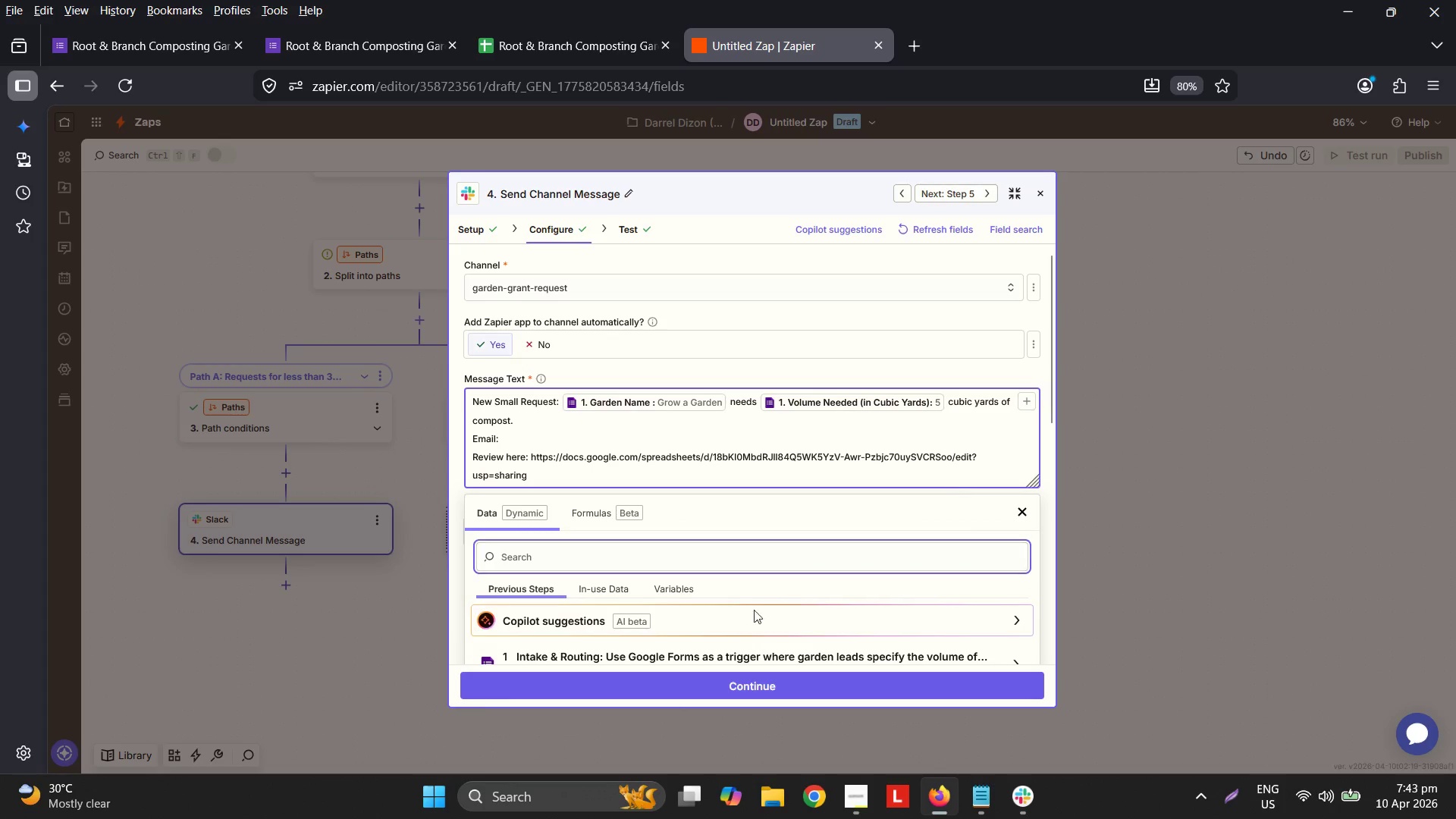 
scroll: coordinate [683, 613], scroll_direction: down, amount: 3.0
 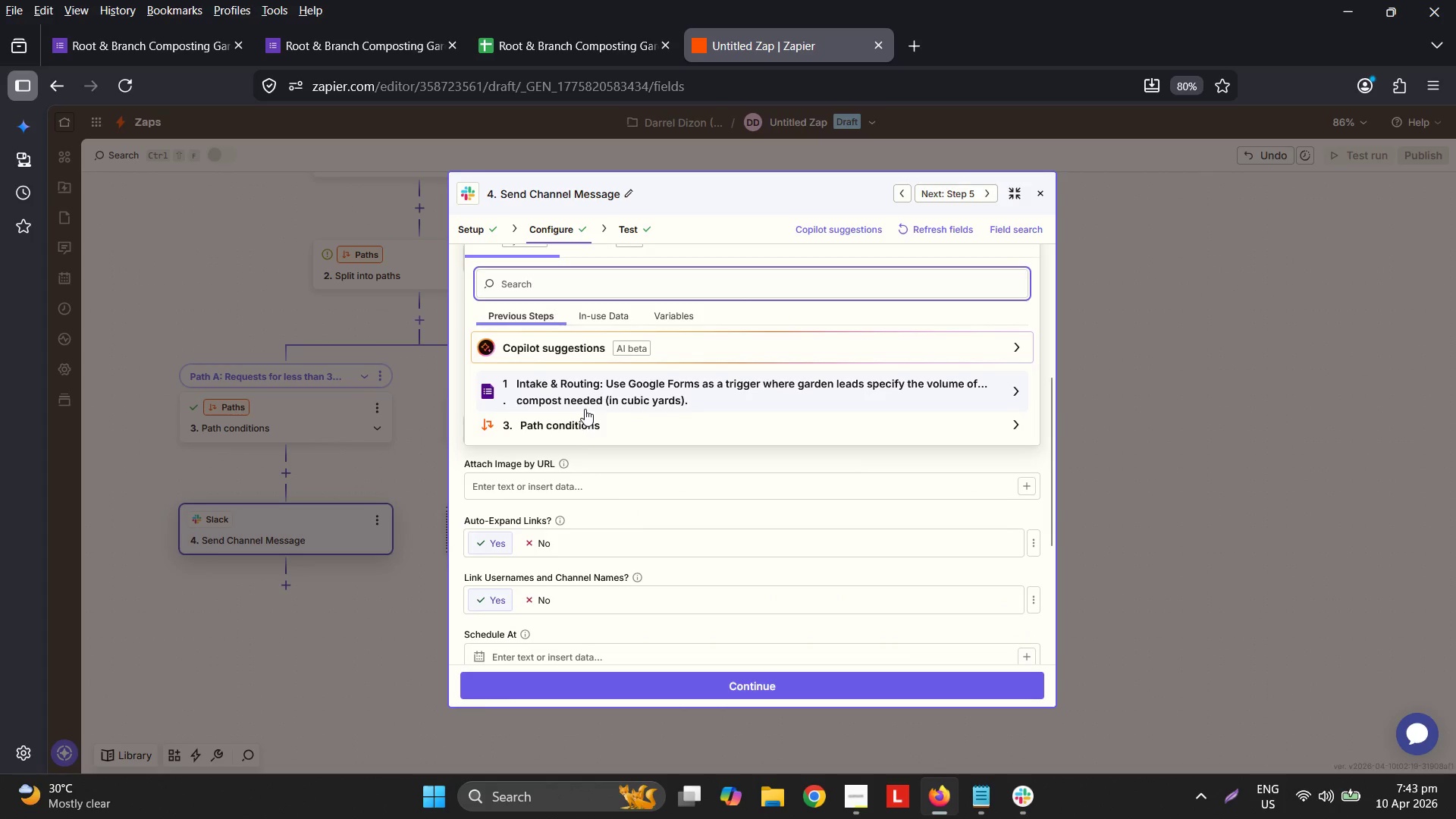 
left_click([585, 397])
 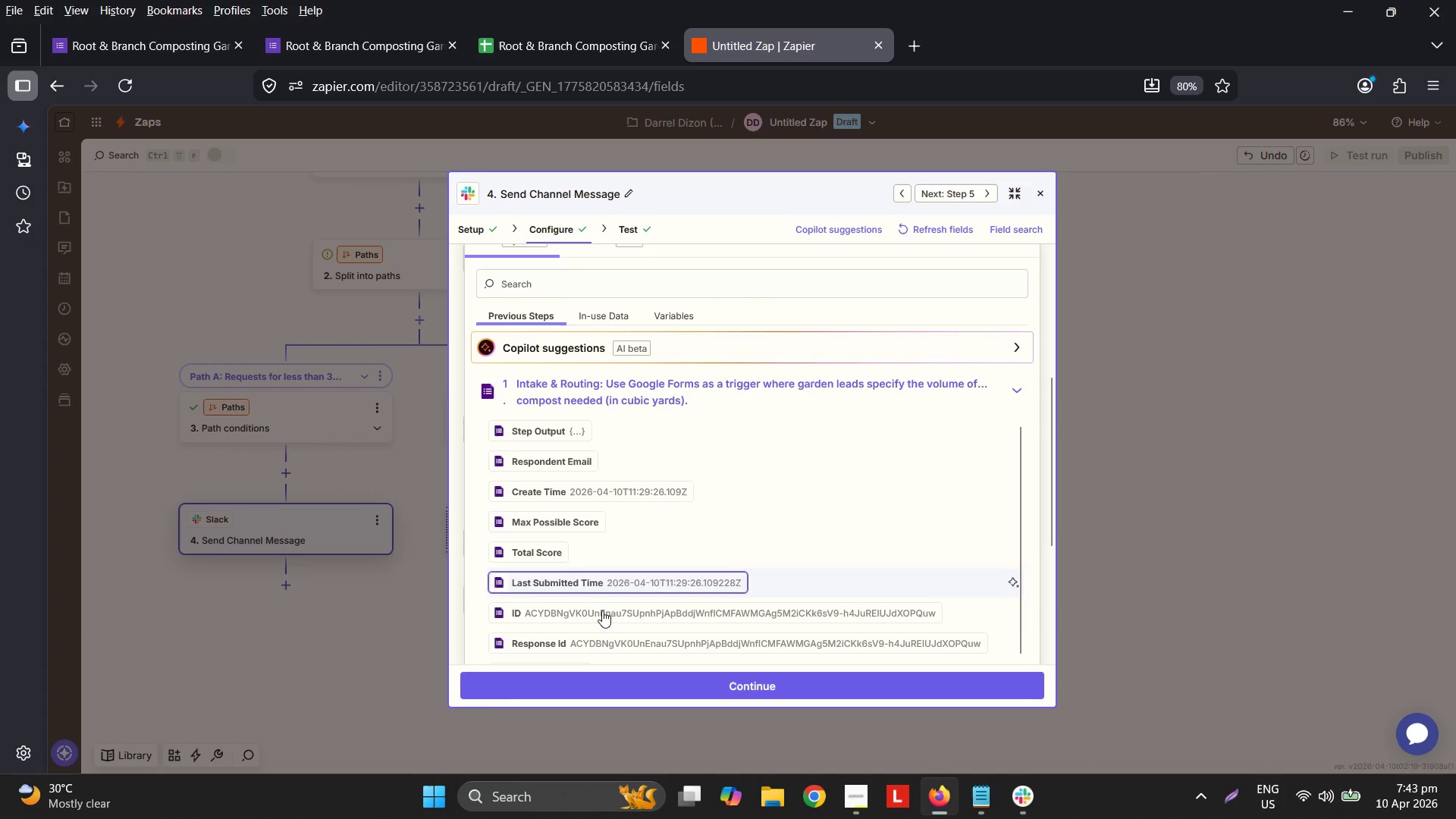 
scroll: coordinate [635, 503], scroll_direction: down, amount: 8.0
 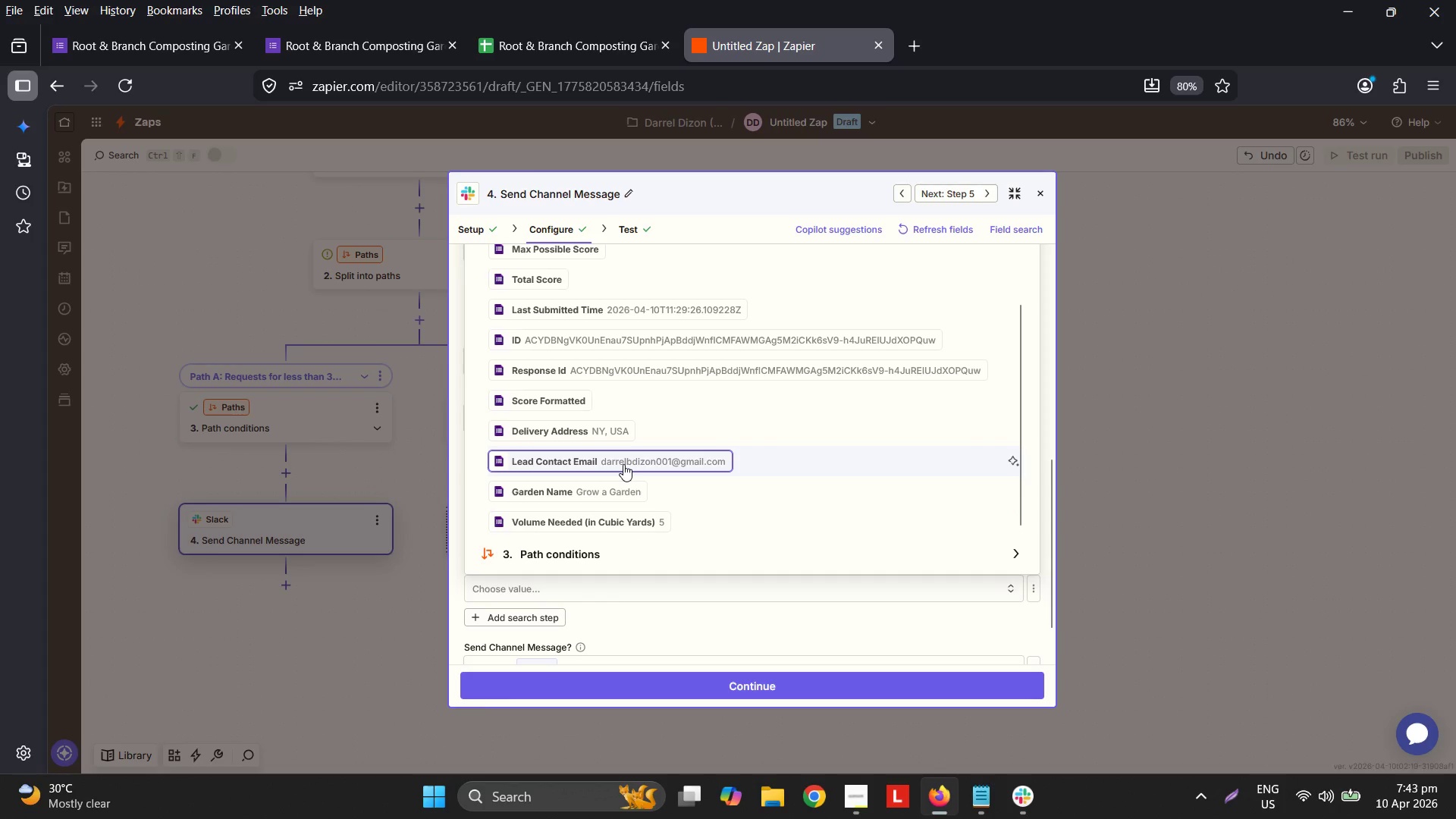 
wait(5.35)
 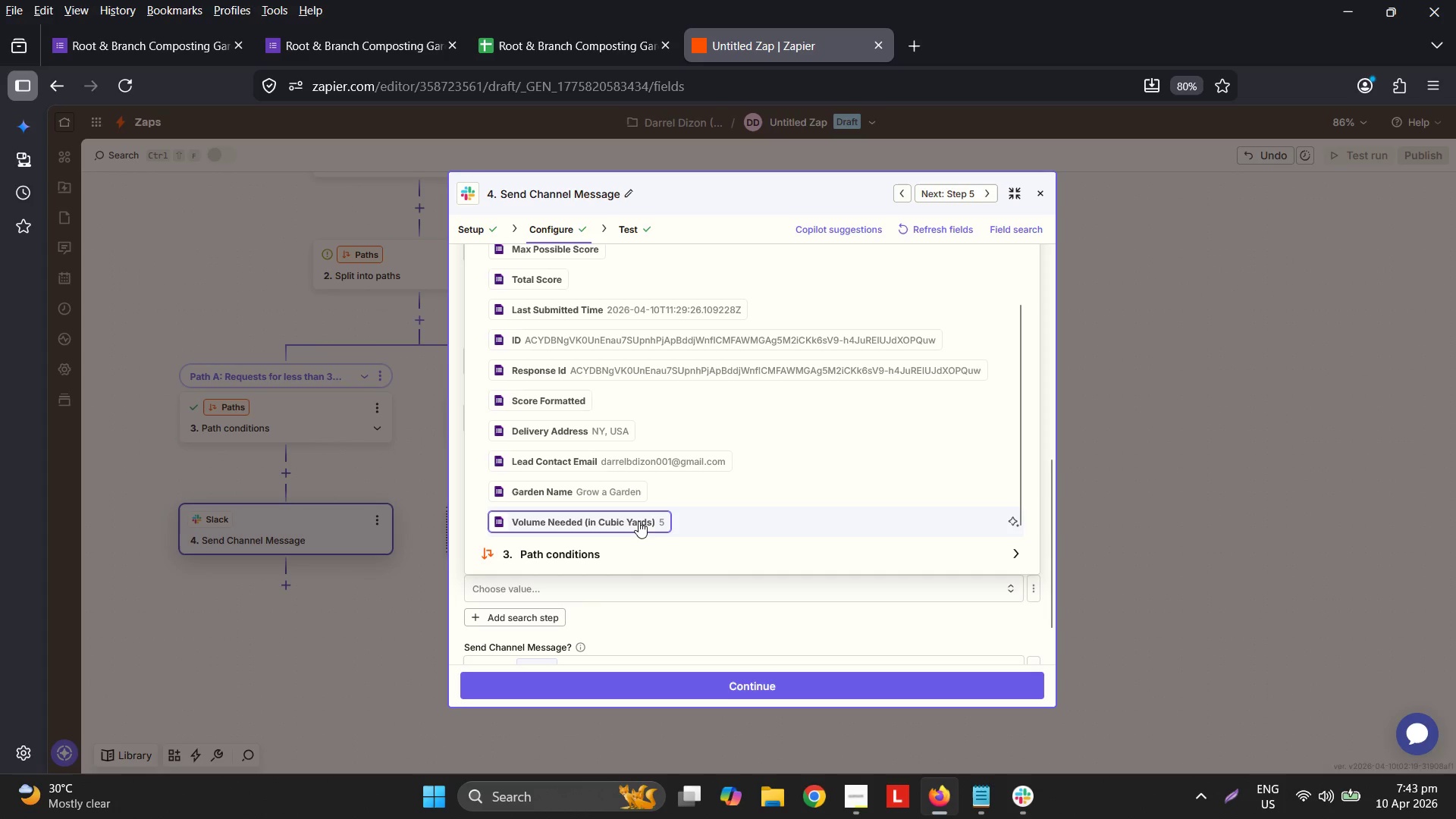 
key(E)
 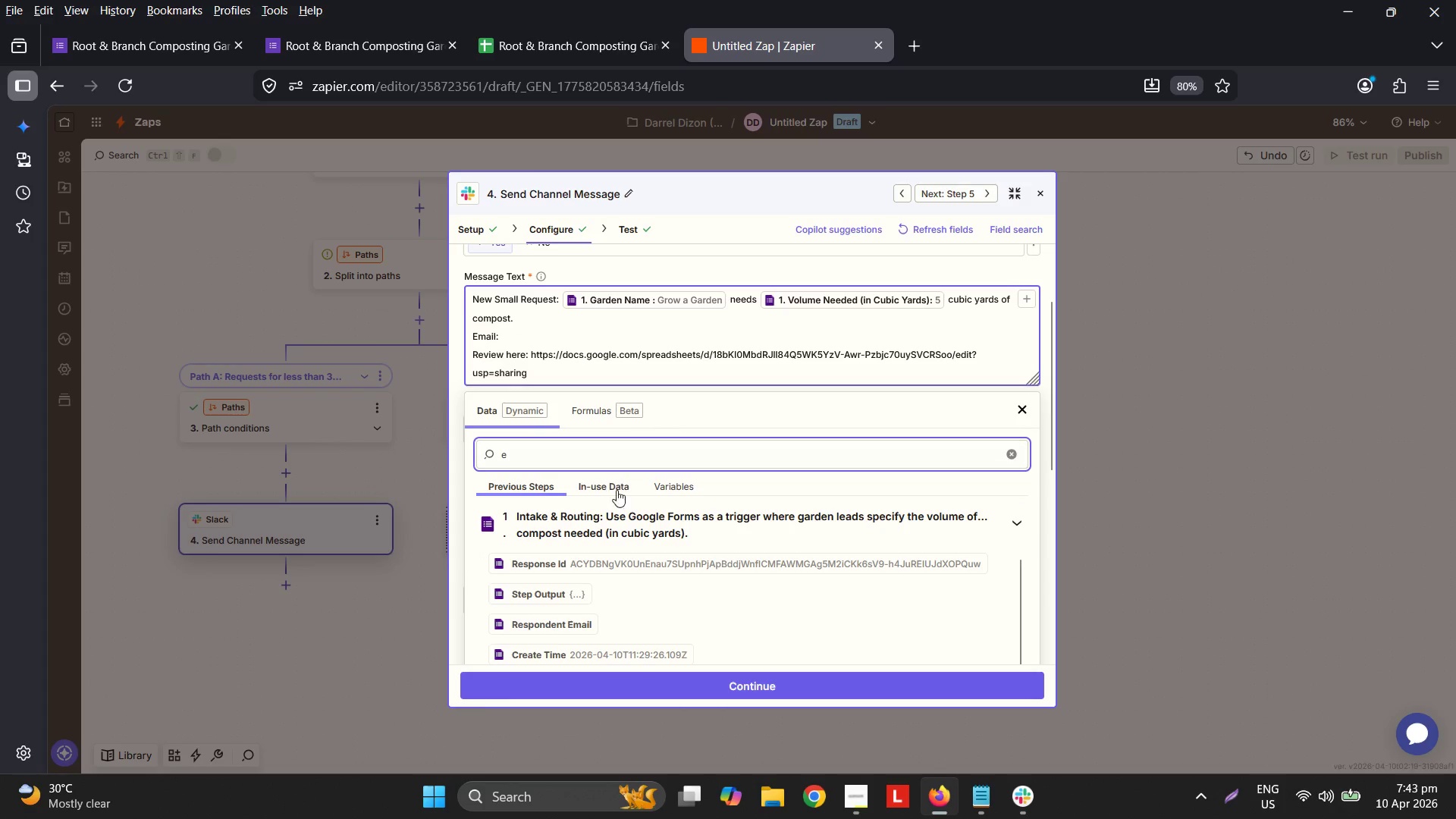 
key(M)
 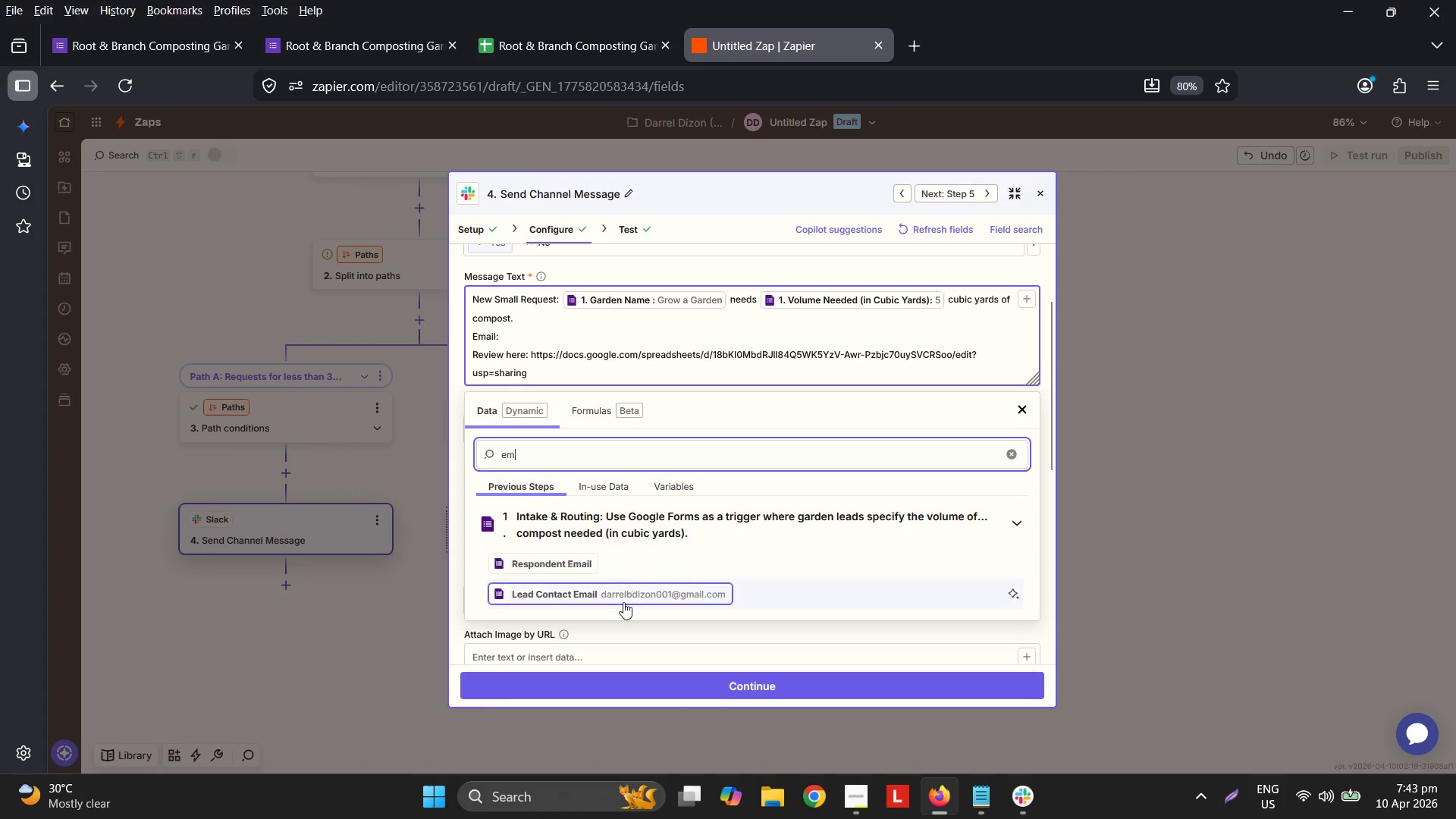 
left_click([623, 594])
 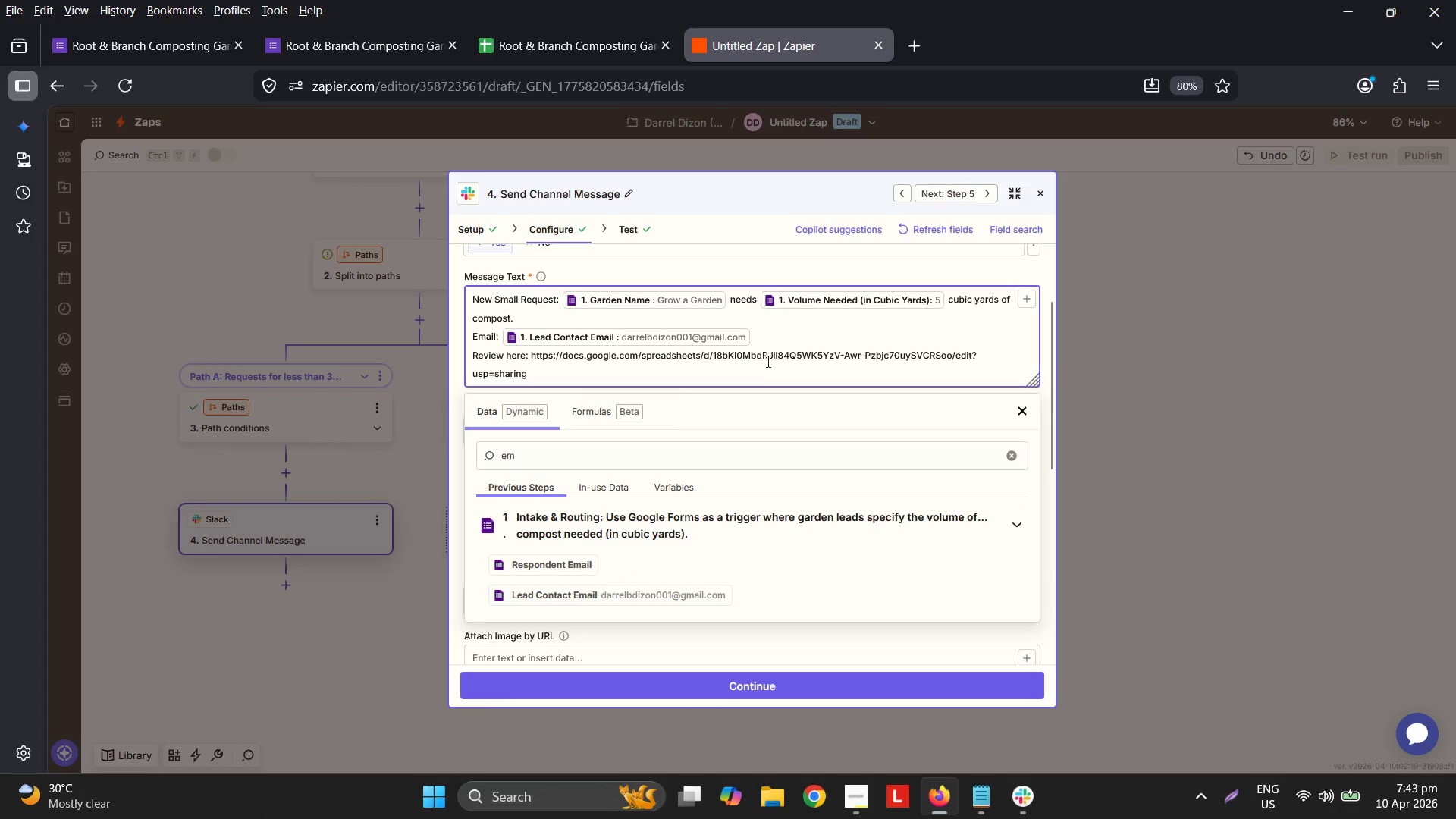 
left_click([774, 337])
 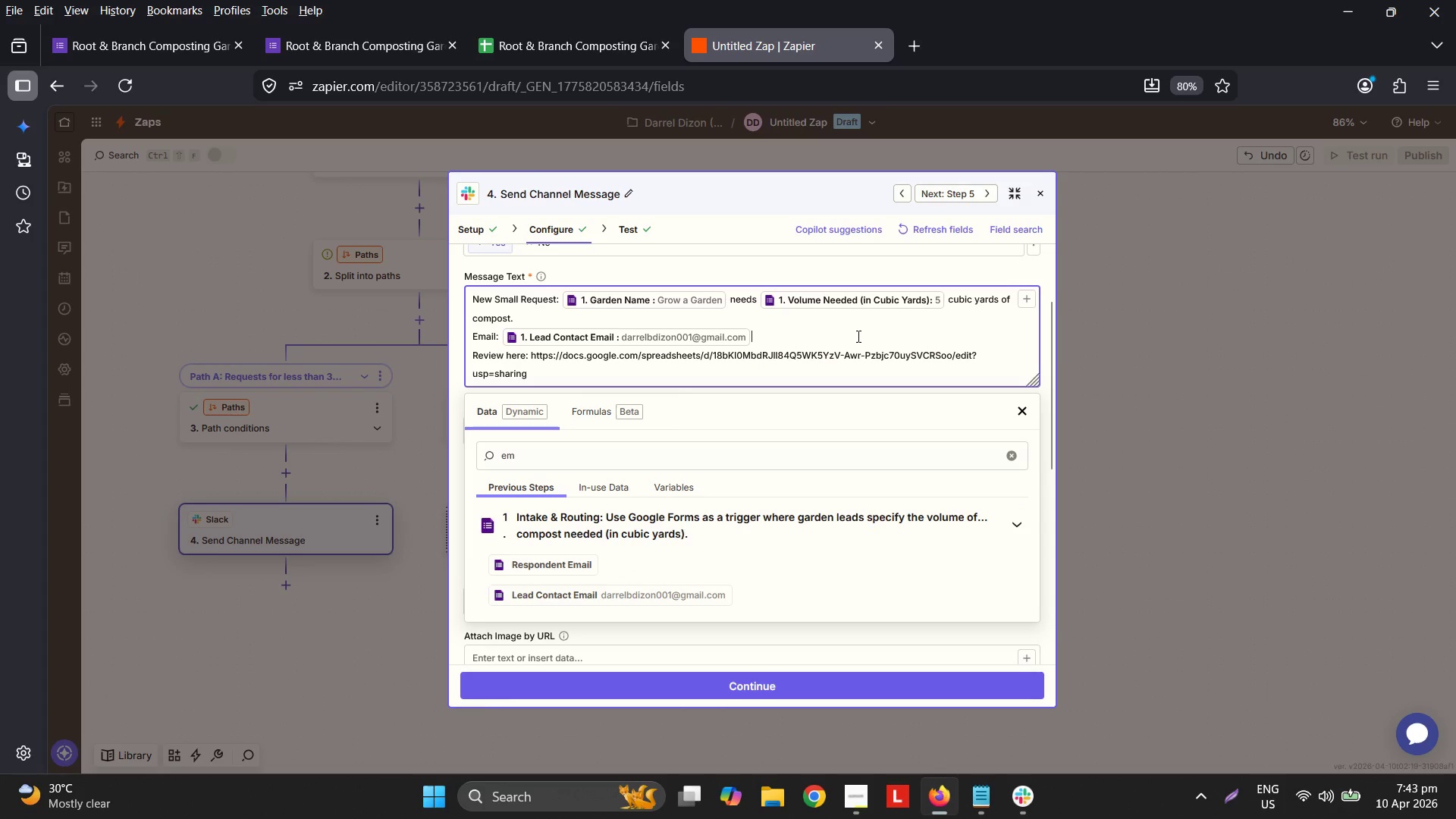 
key(Enter)
 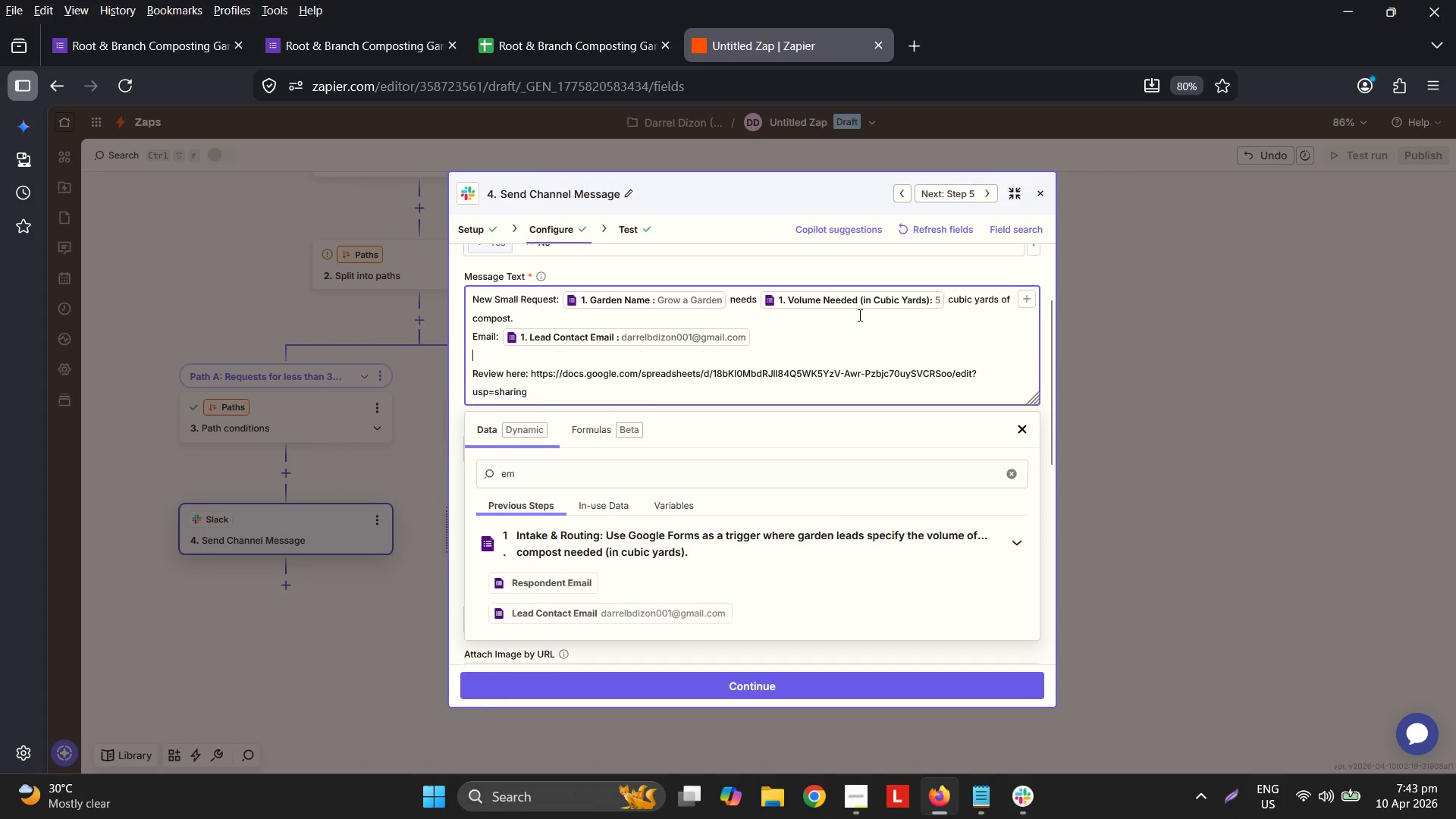 
type(A)
key(Backspace)
type(D)
key(Backspace)
type(D)
key(Backspace)
type(a)
key(Backspace)
type(Address: )
 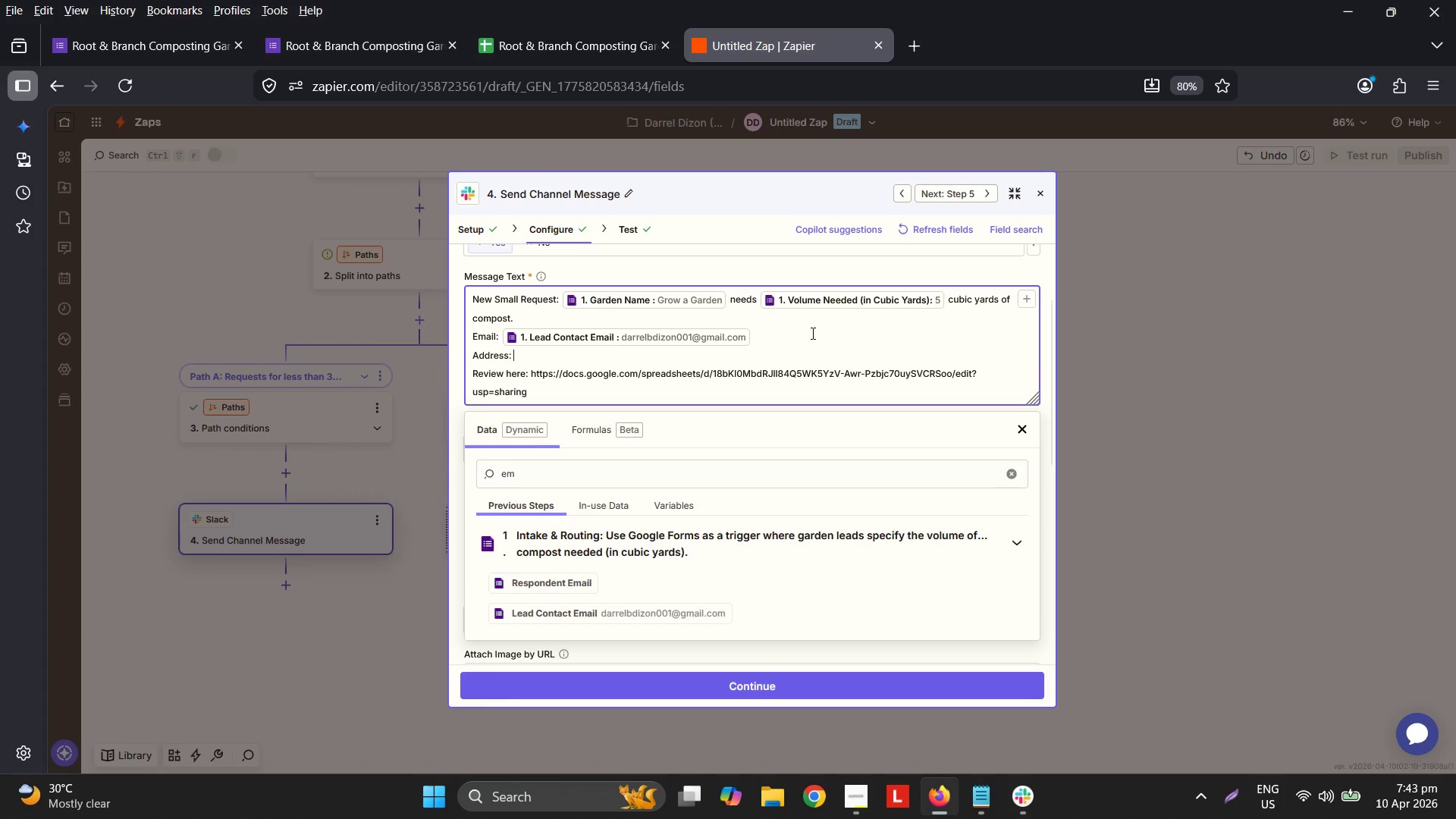 
key(A)
 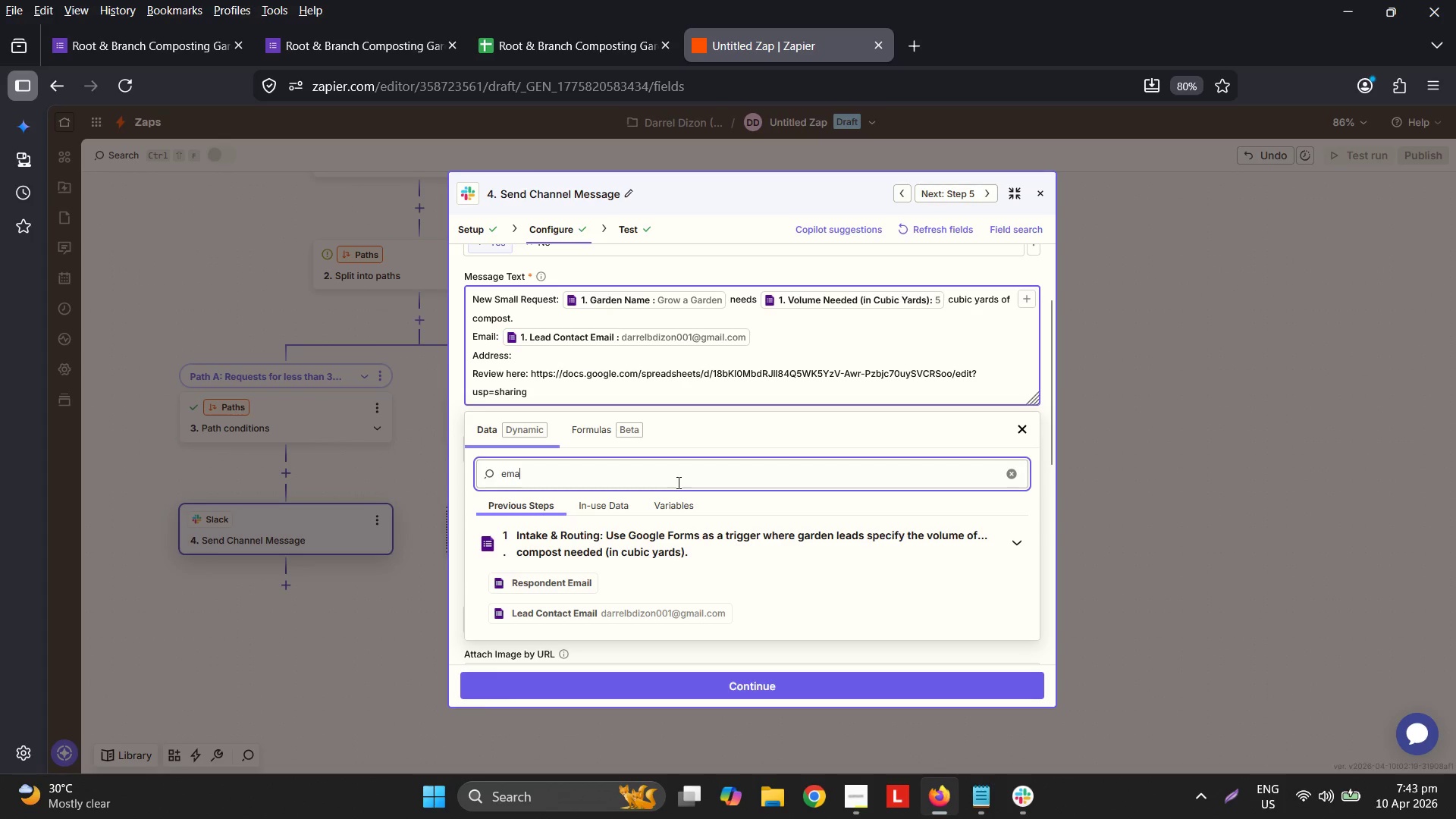 
double_click([677, 482])
 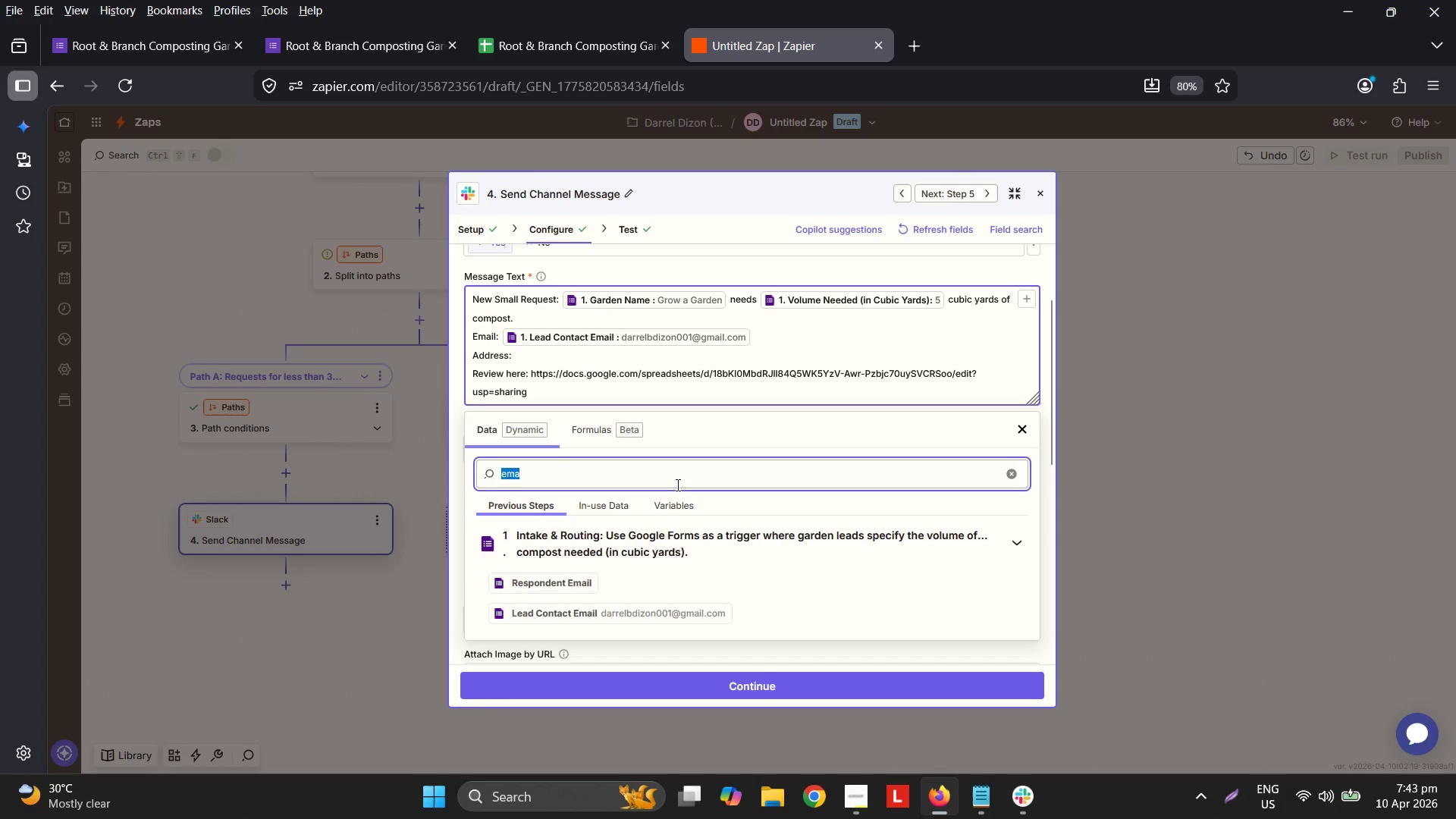 
type(add)
 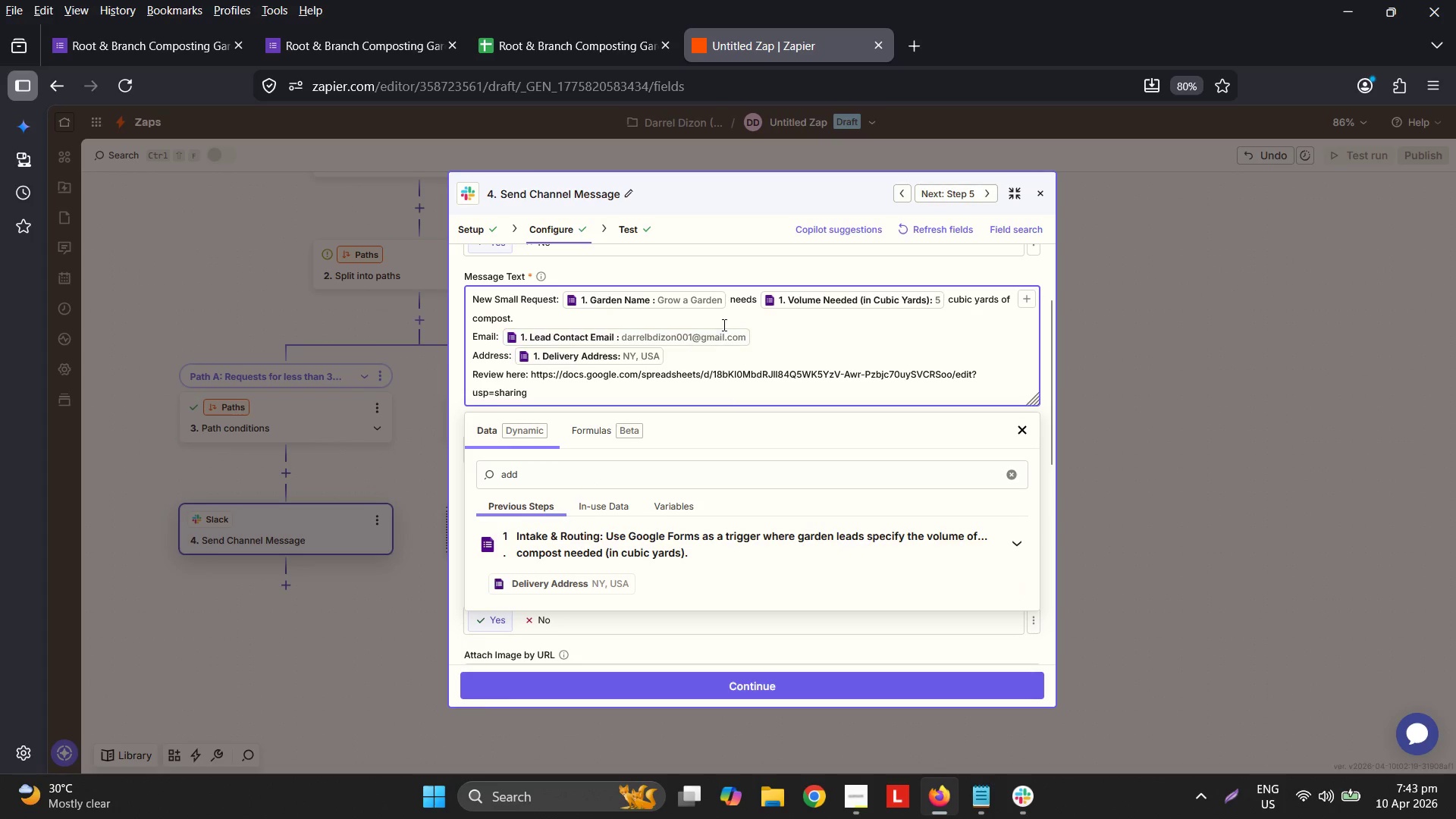 
left_click_drag(start_coordinate=[729, 318], to_coordinate=[725, 337])
 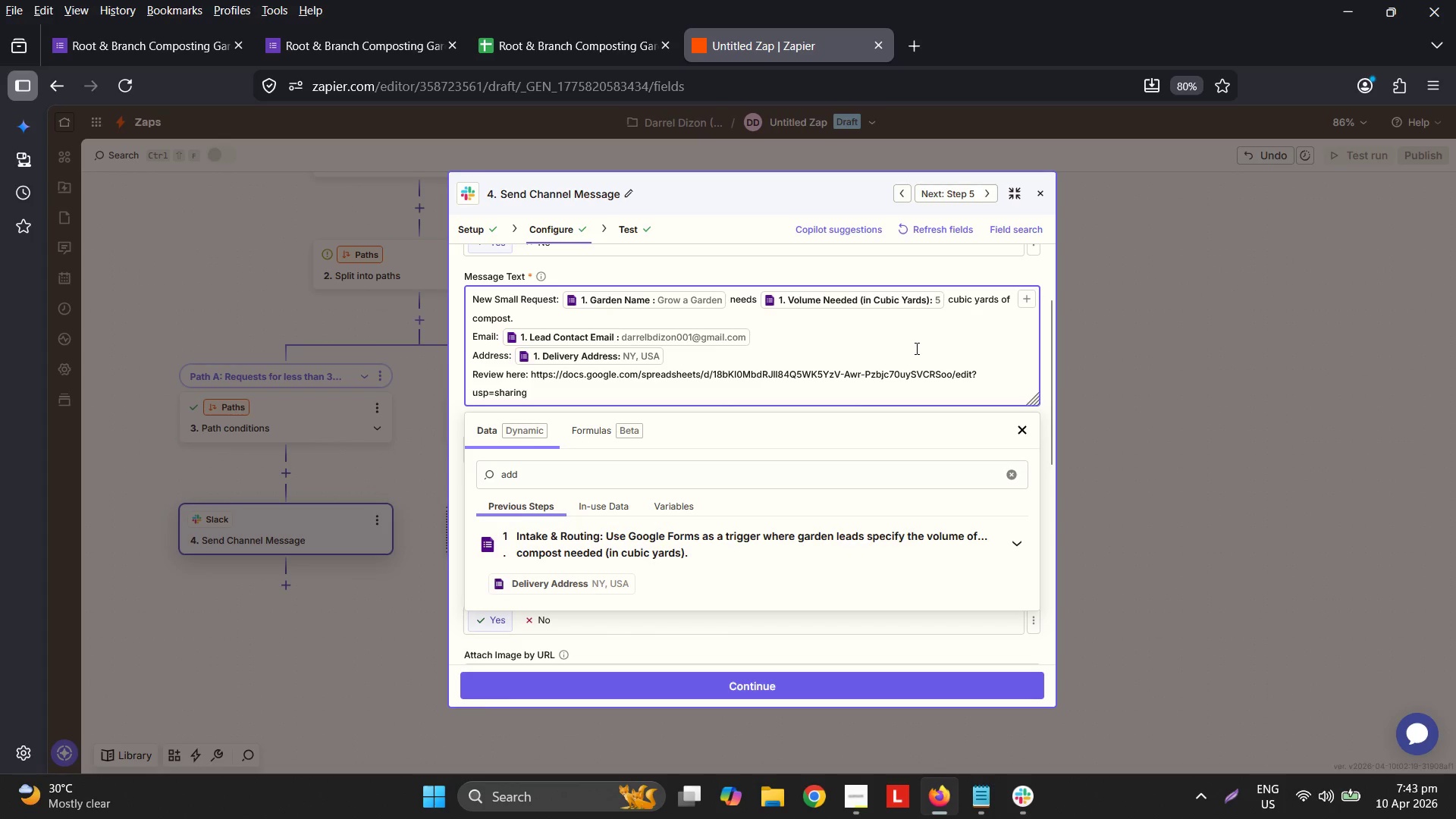 
wait(5.77)
 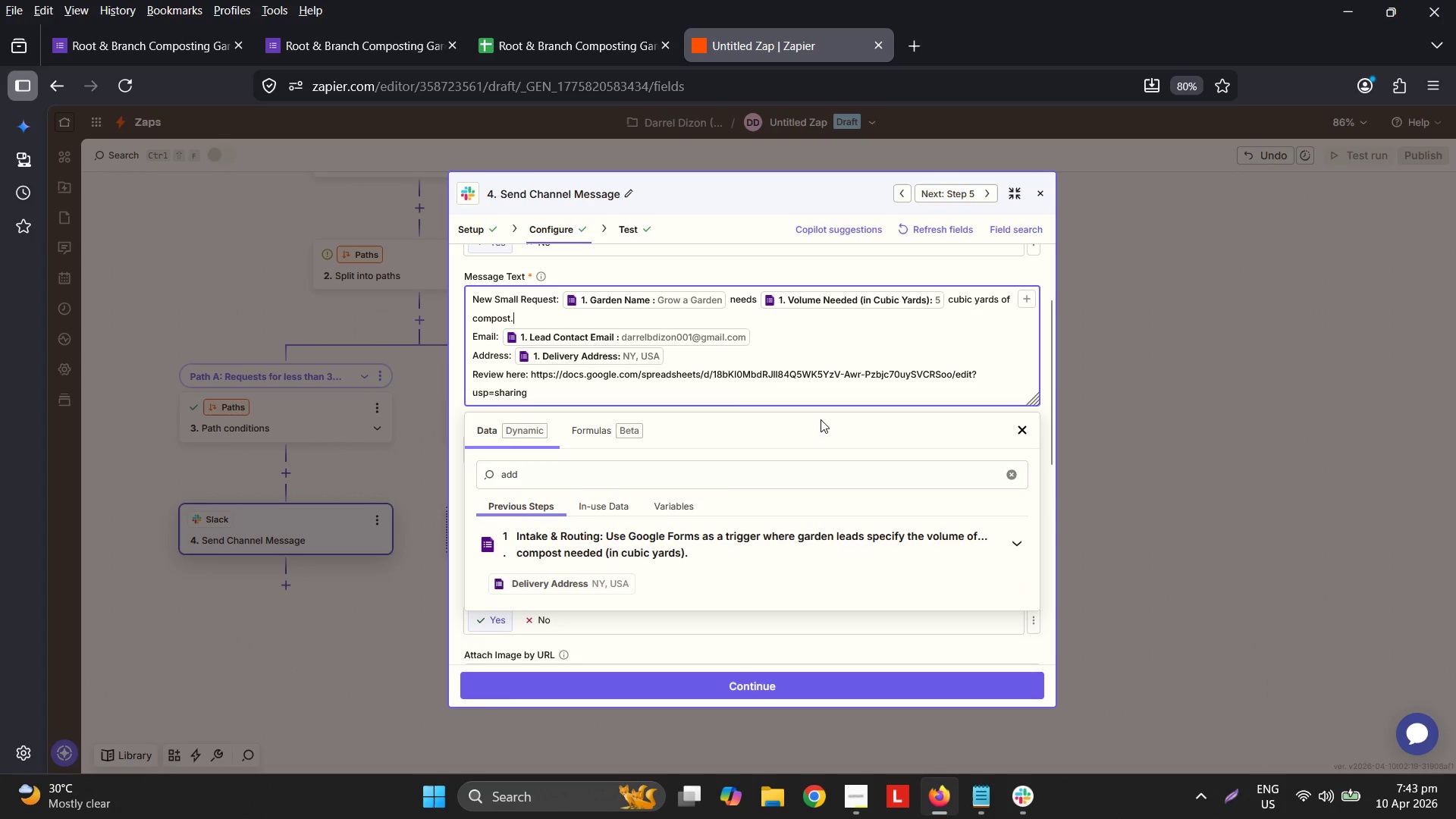 
left_click([1030, 293])
 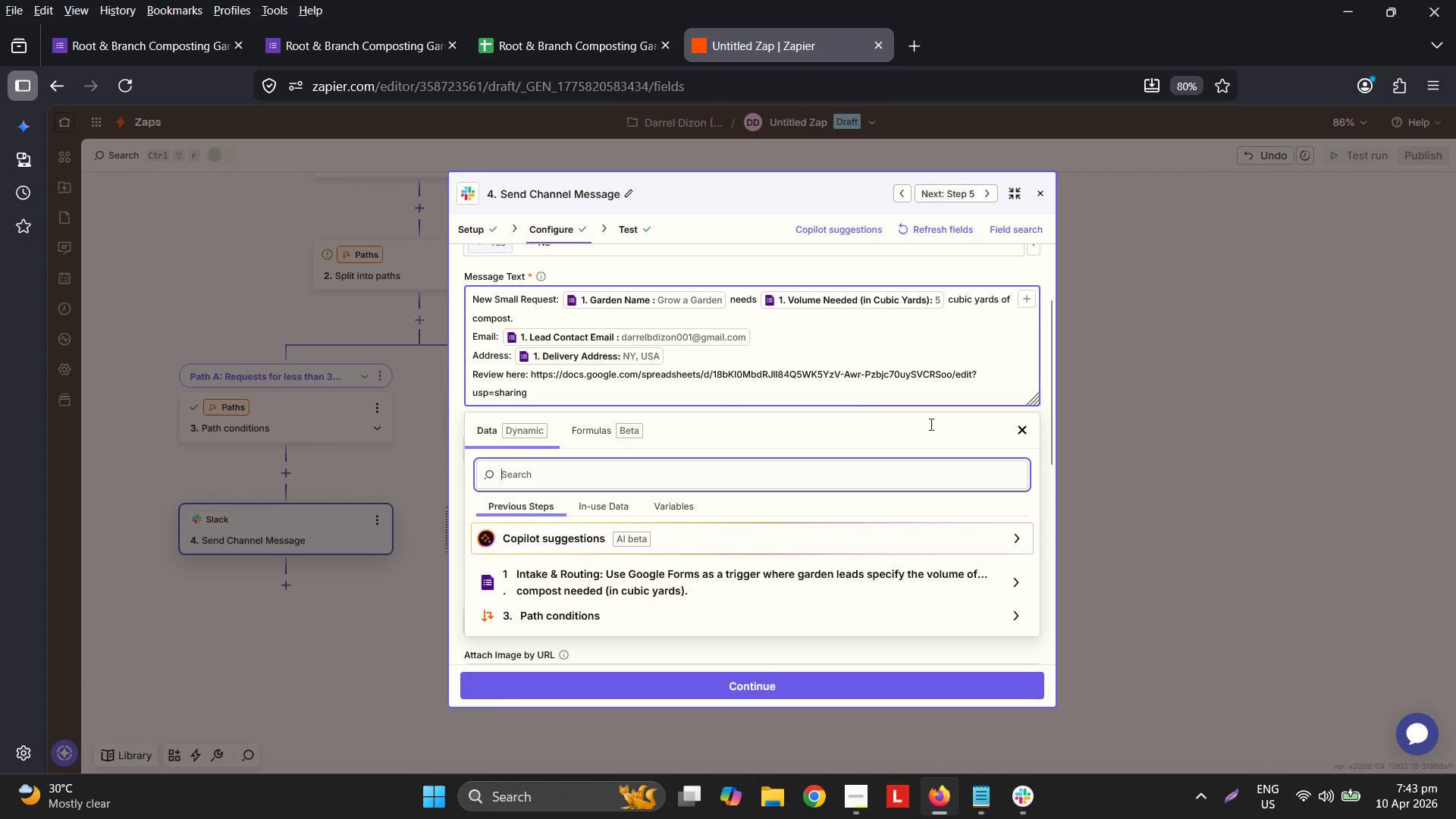 
scroll: coordinate [837, 582], scroll_direction: down, amount: 1.0
 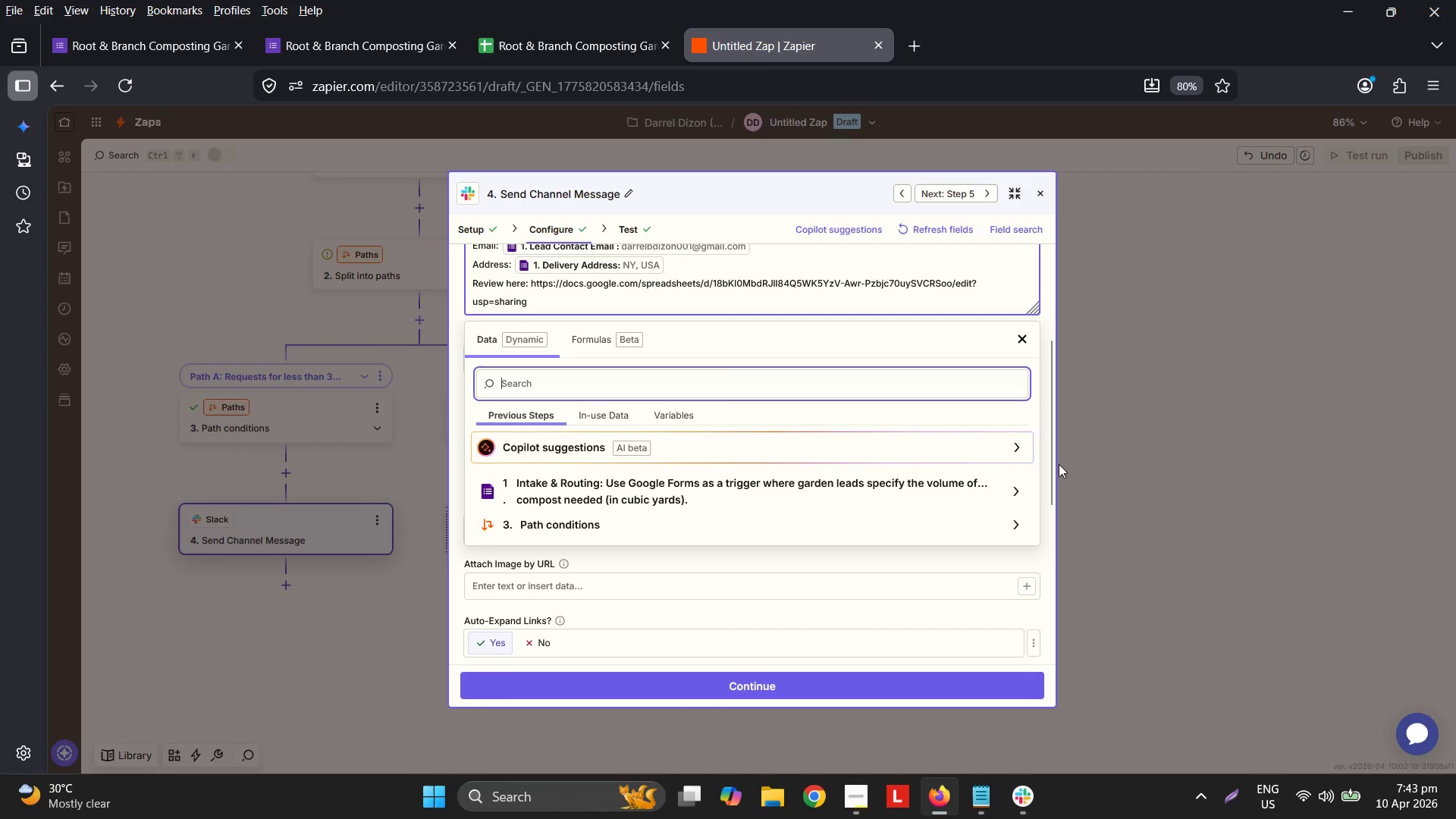 
wait(6.17)
 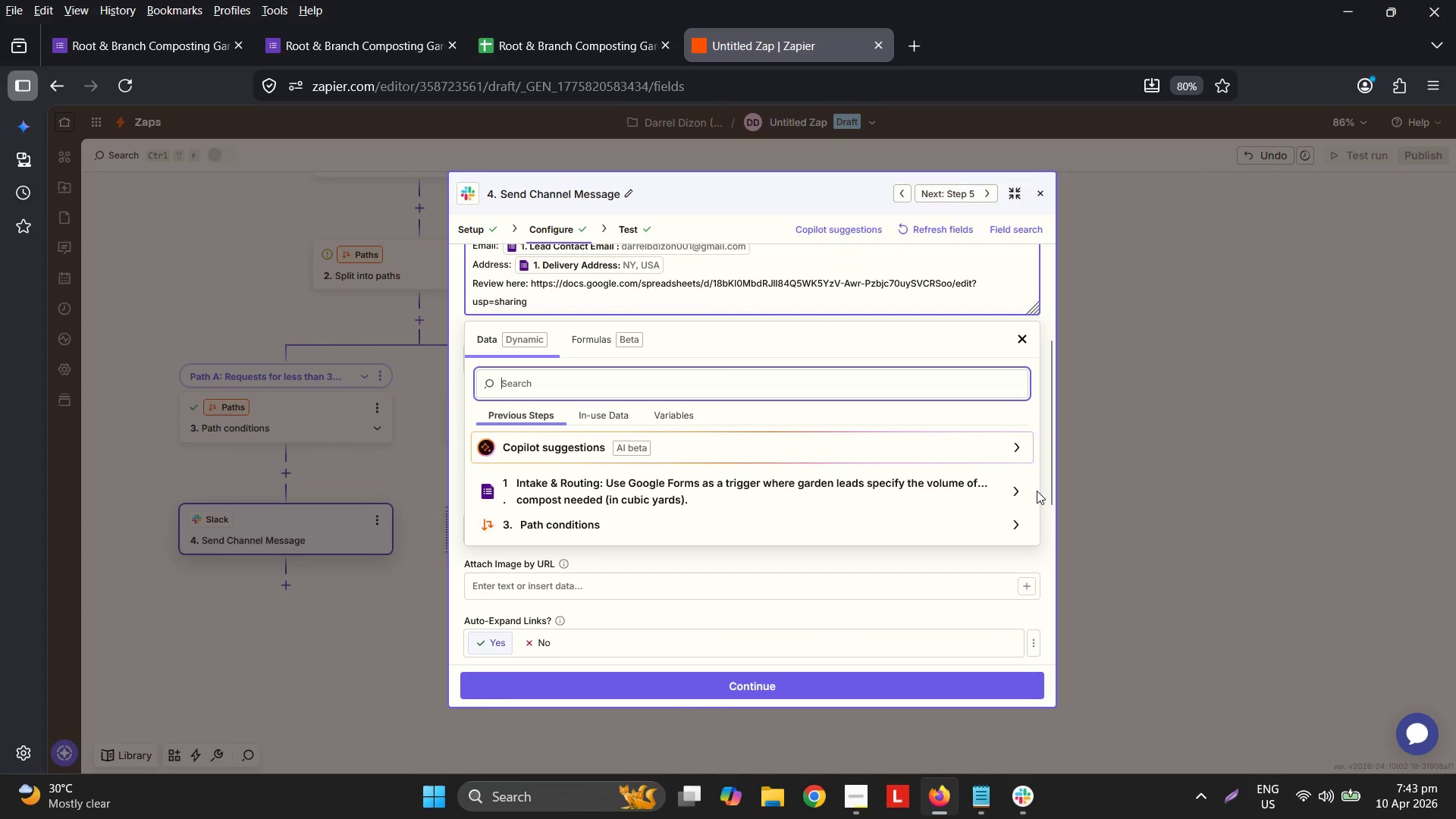 
left_click([1009, 491])
 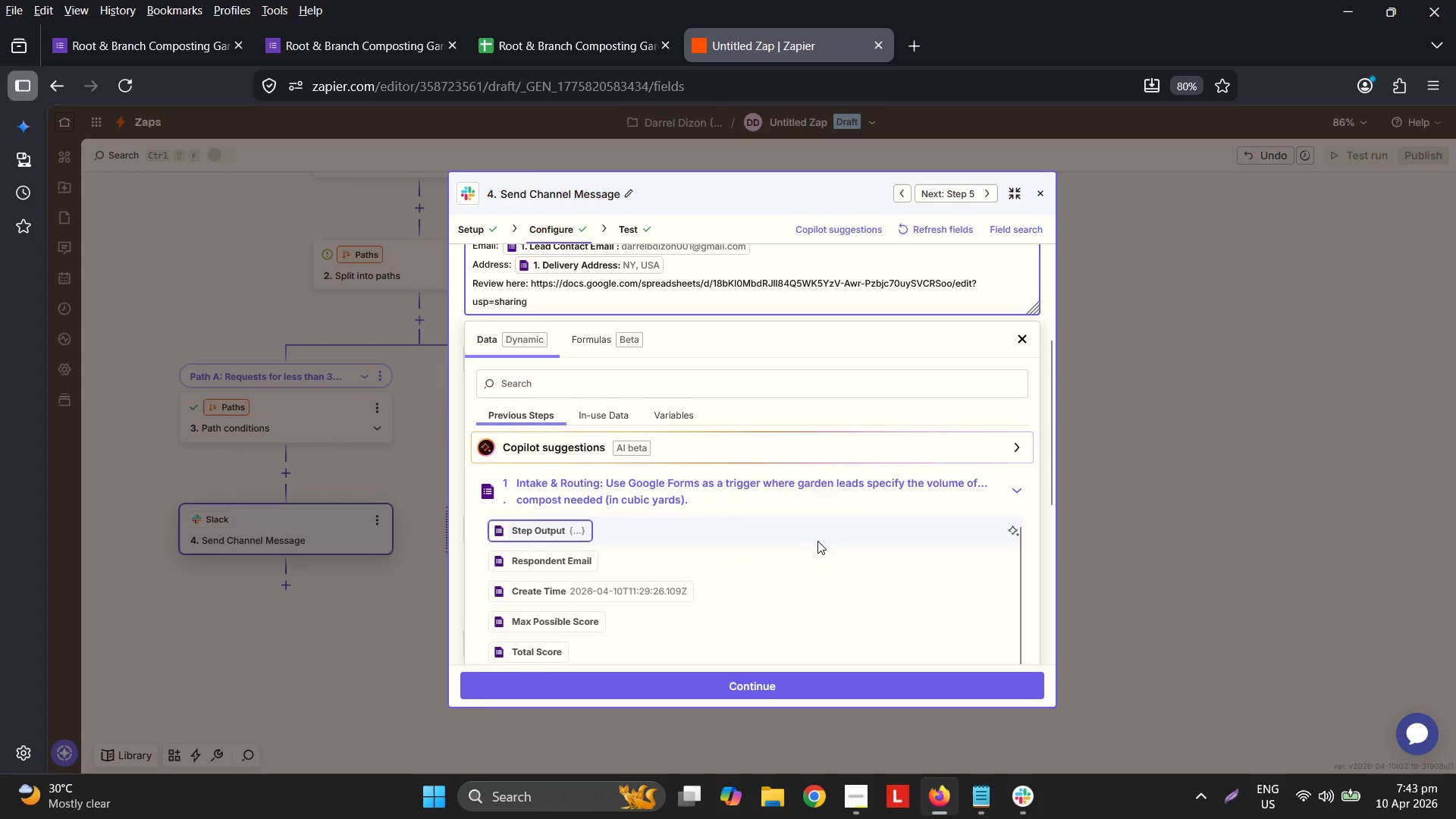 
scroll: coordinate [781, 548], scroll_direction: down, amount: 7.0
 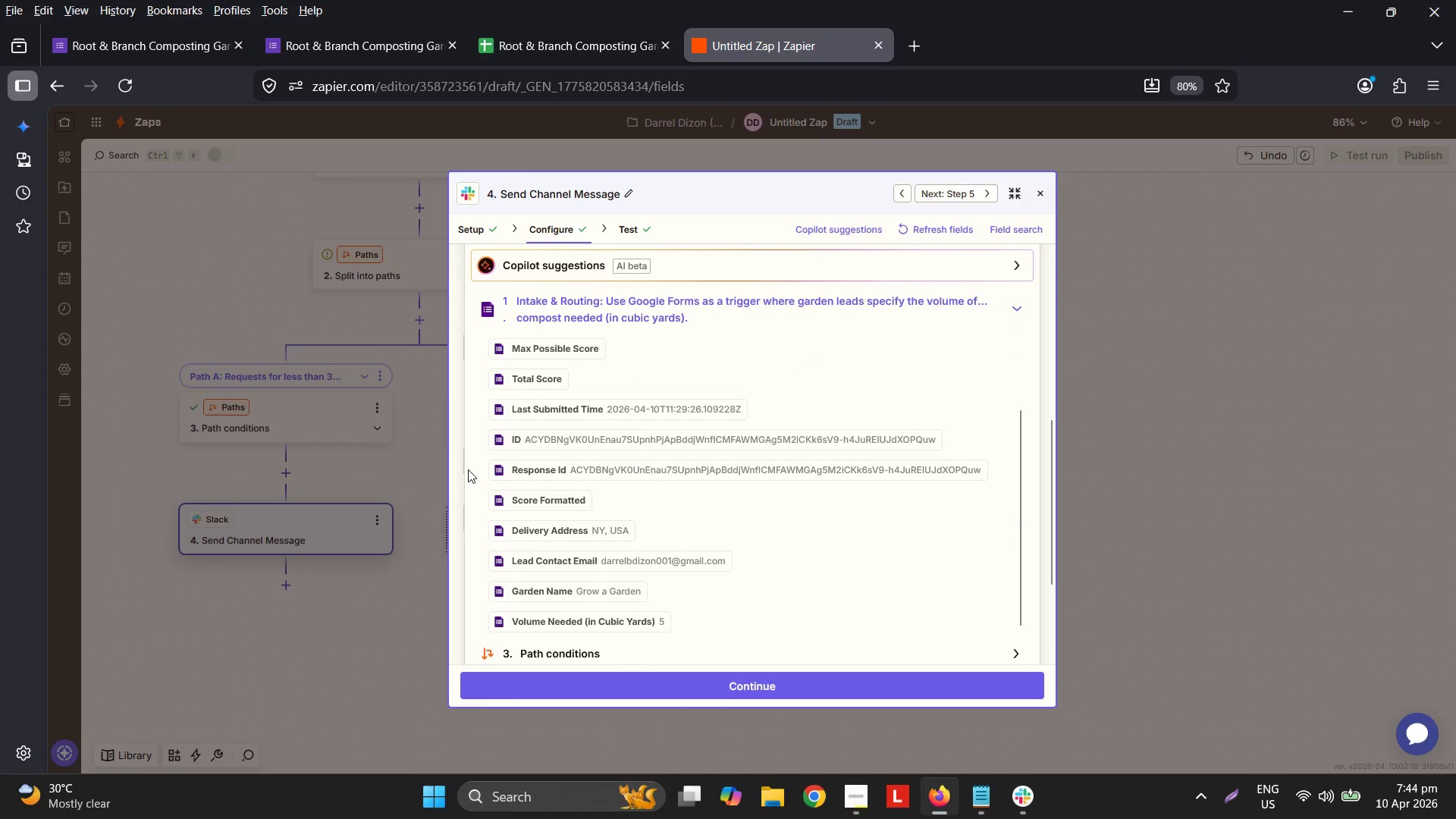 
left_click([453, 467])
 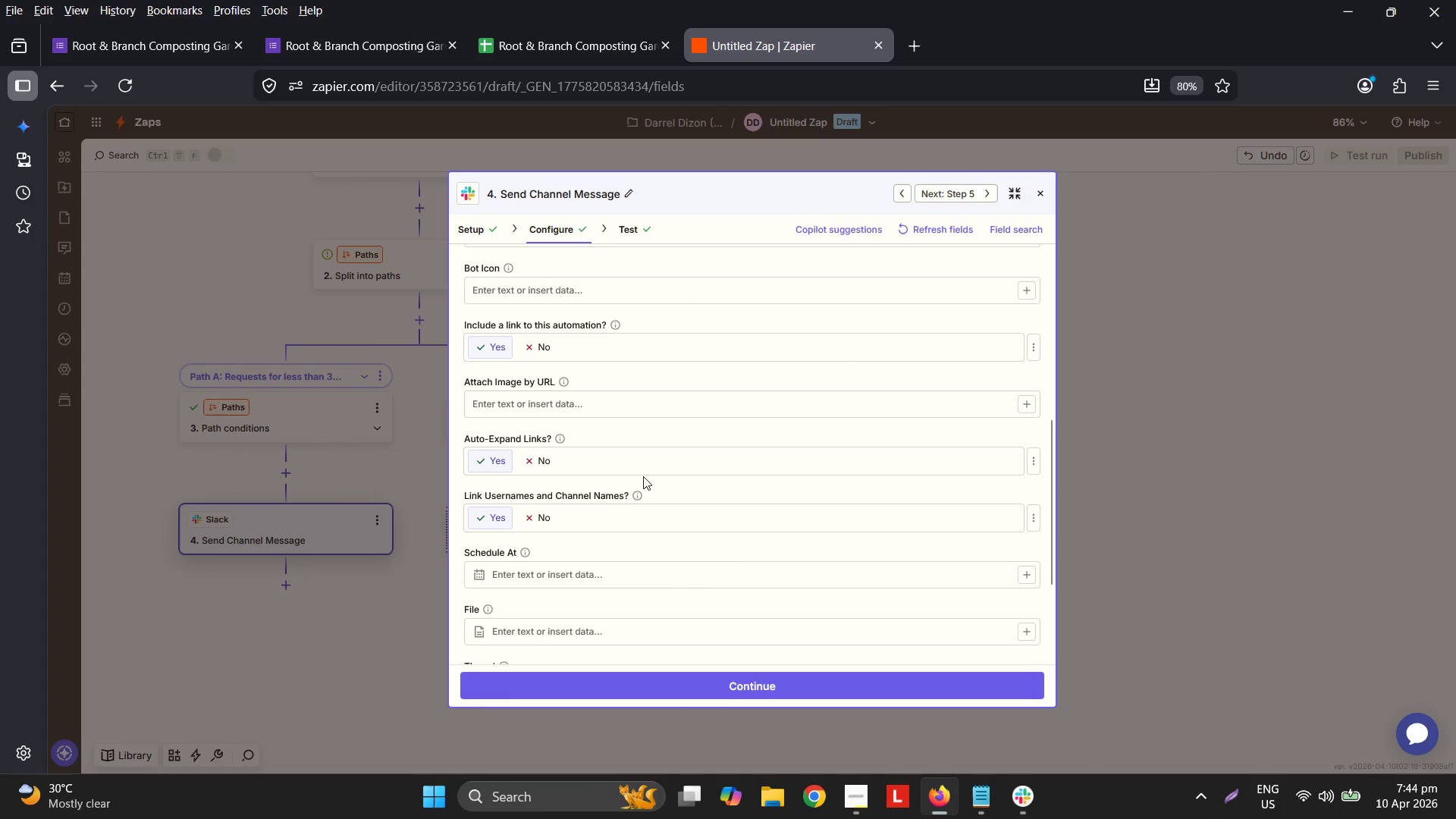 
scroll: coordinate [657, 342], scroll_direction: up, amount: 4.0
 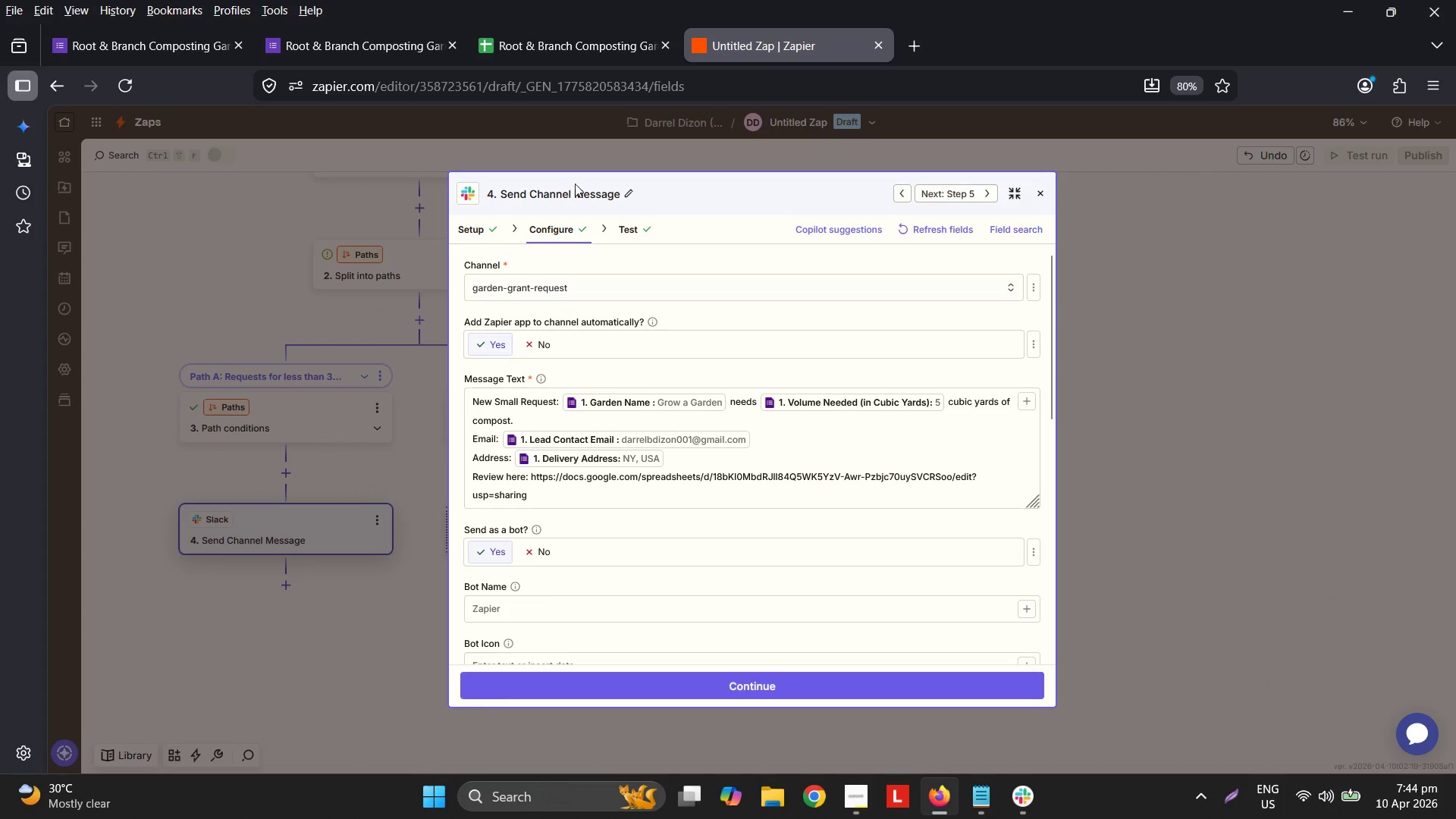 
left_click([152, 43])
 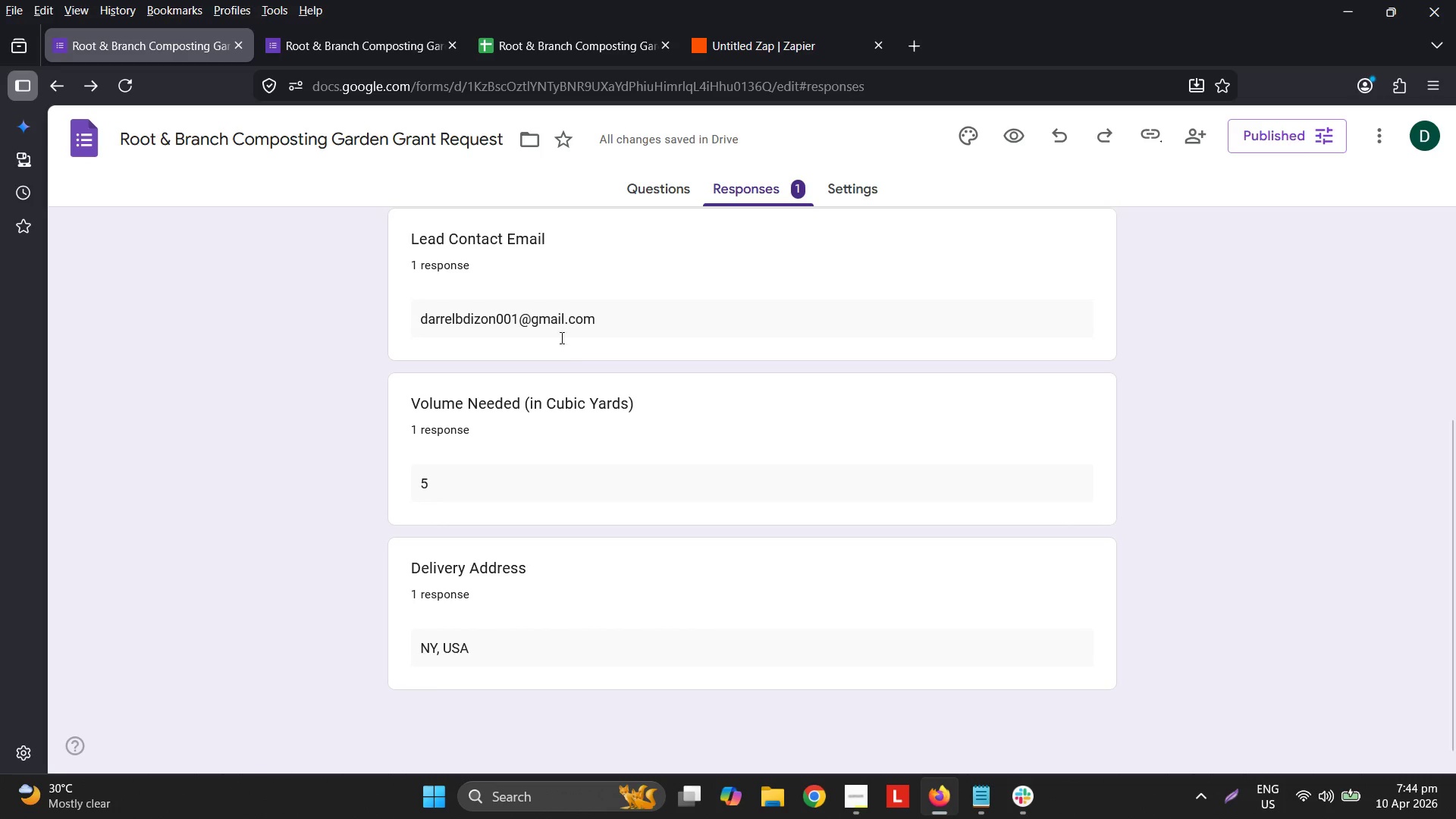 
scroll: coordinate [573, 356], scroll_direction: up, amount: 3.0
 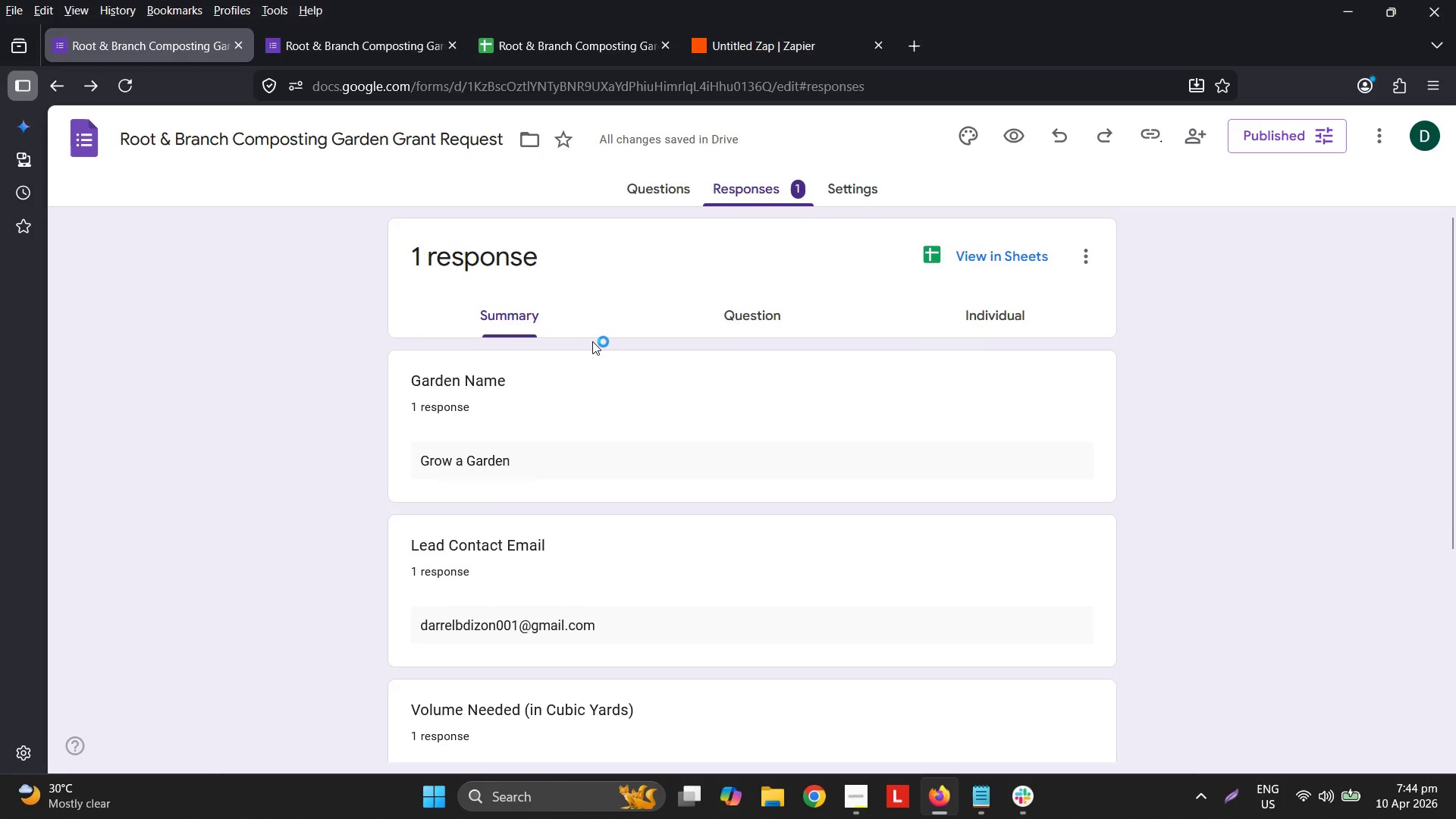 
scroll: coordinate [593, 348], scroll_direction: down, amount: 4.0
 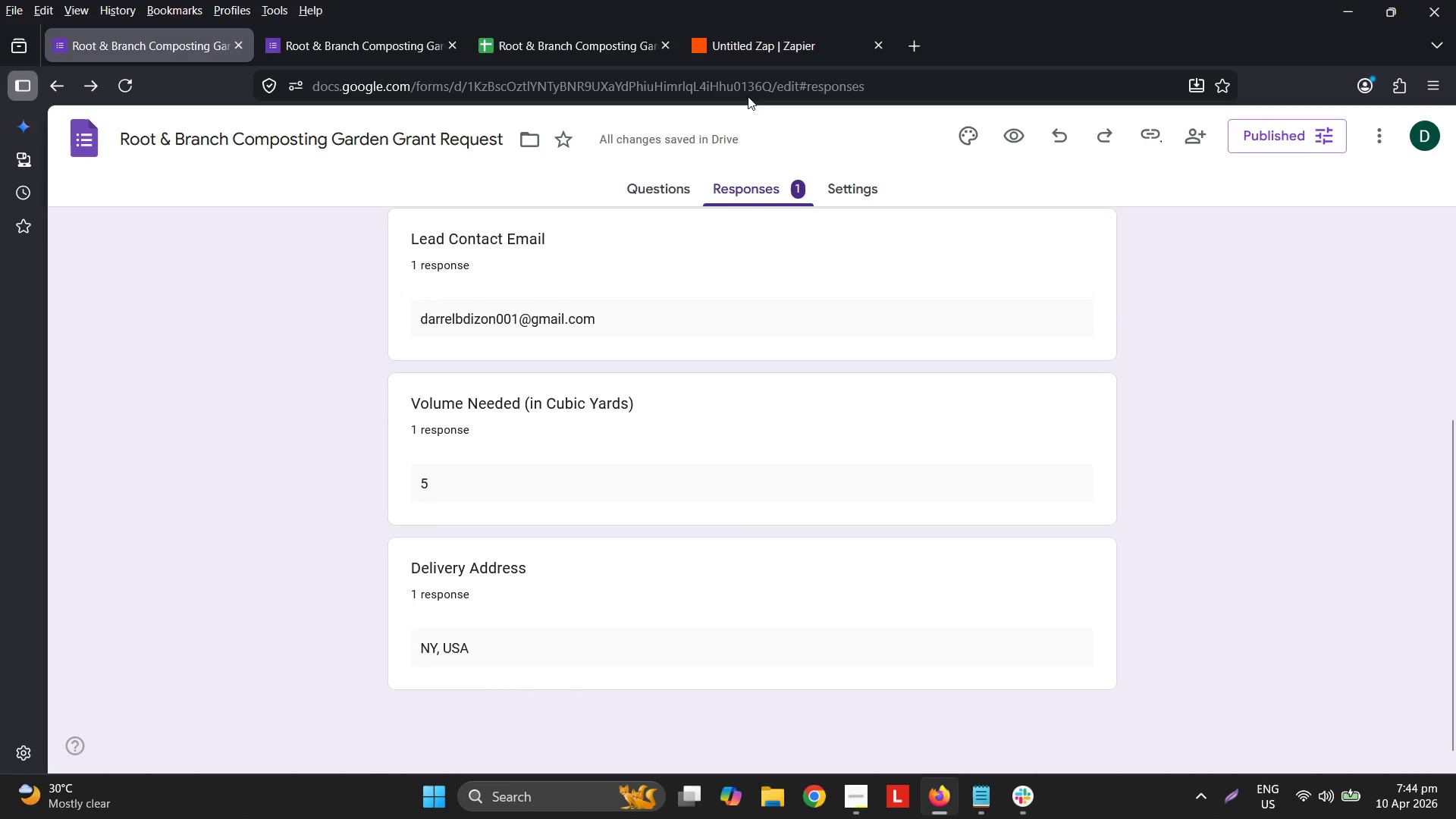 
left_click([739, 54])
 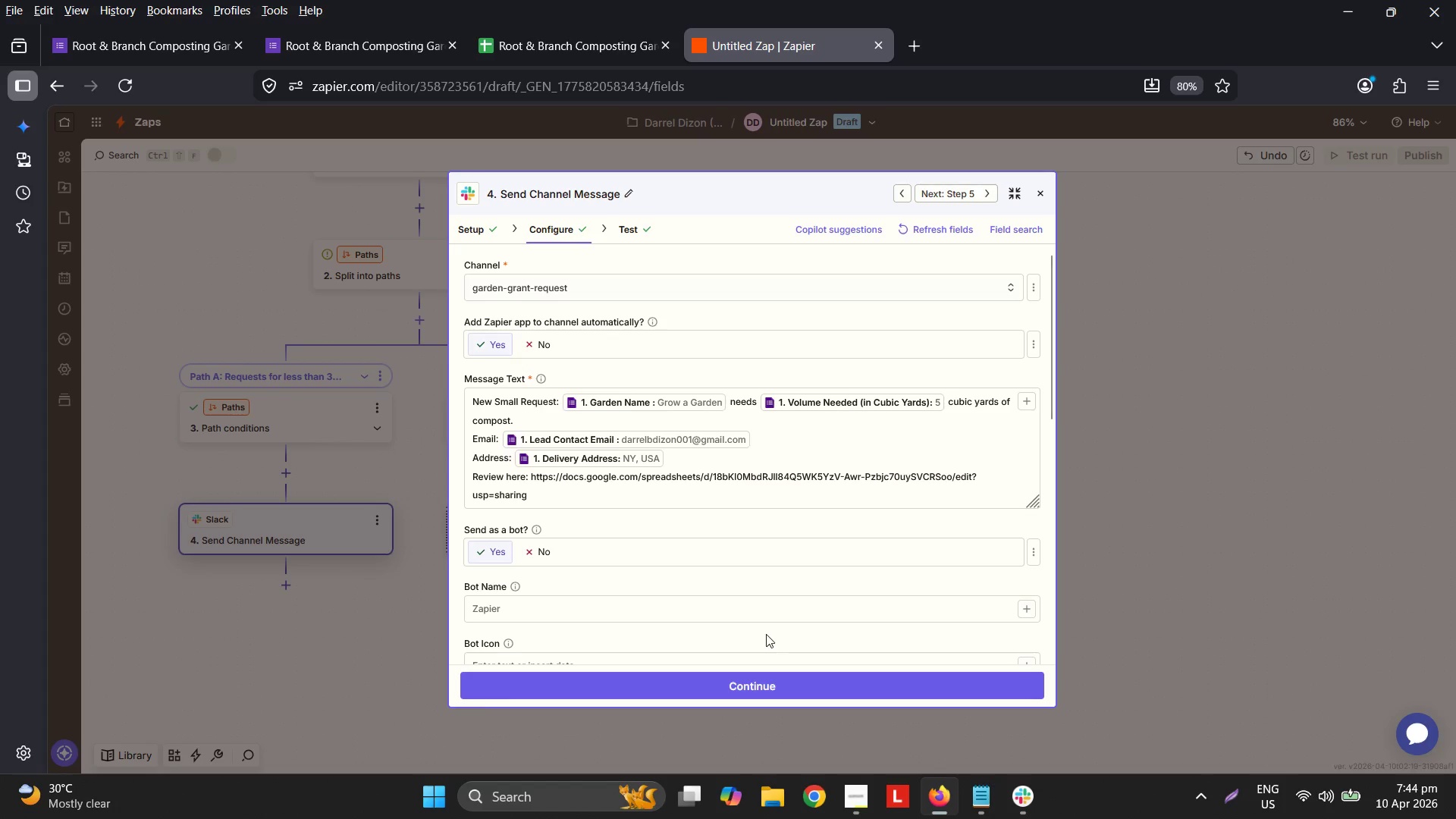 
left_click([768, 685])
 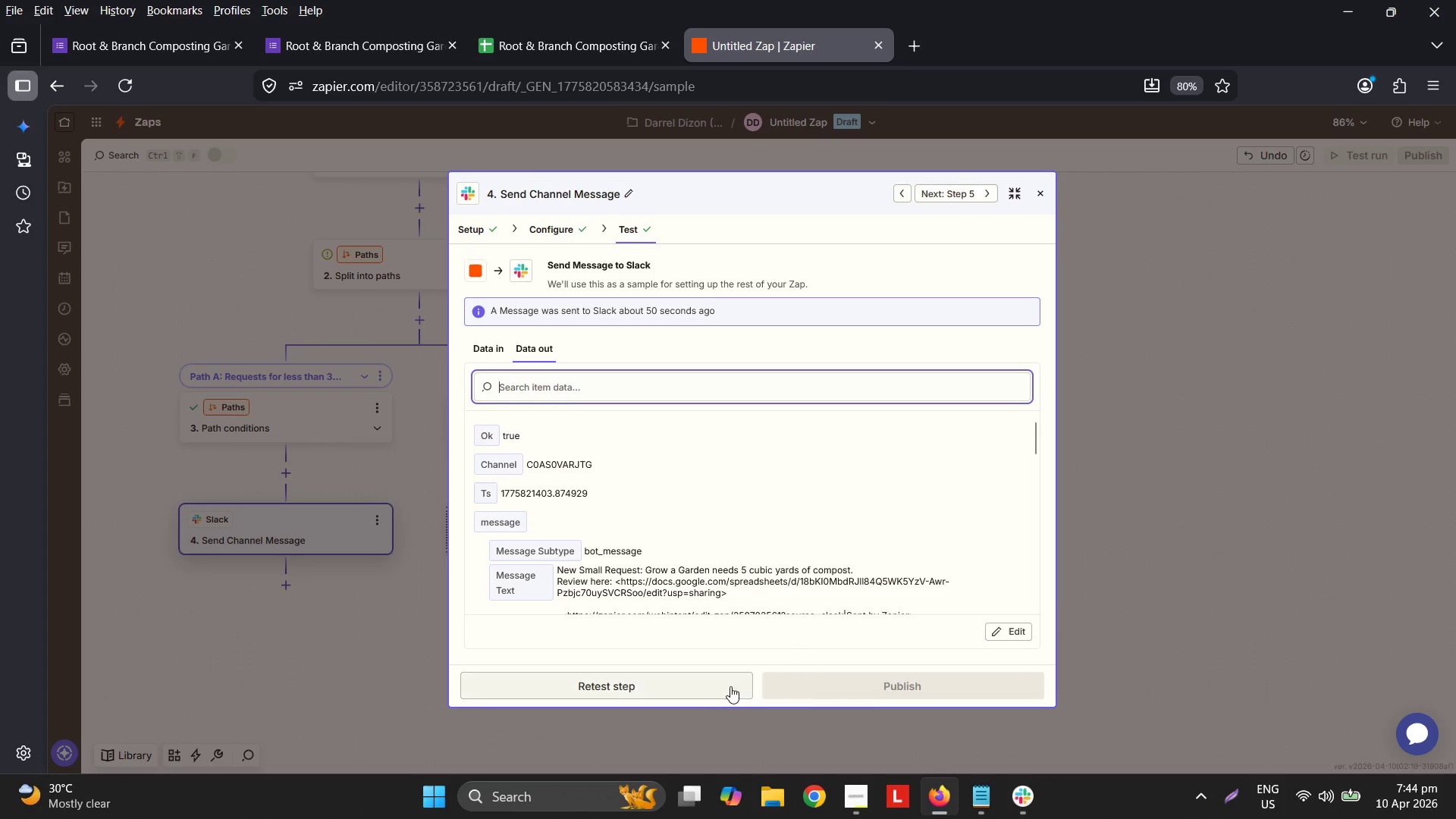 
left_click([702, 689])
 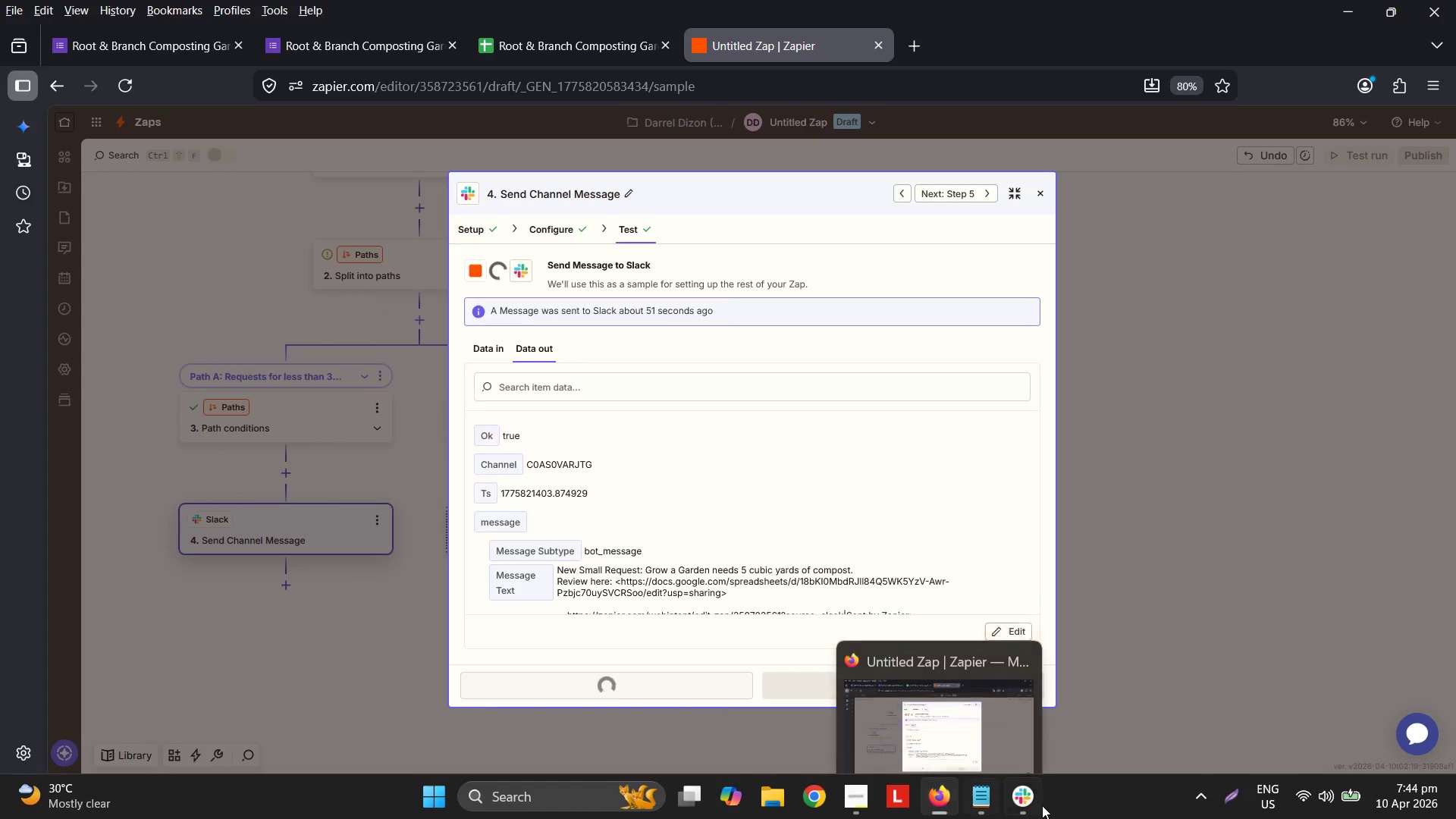 
left_click([1035, 804])
 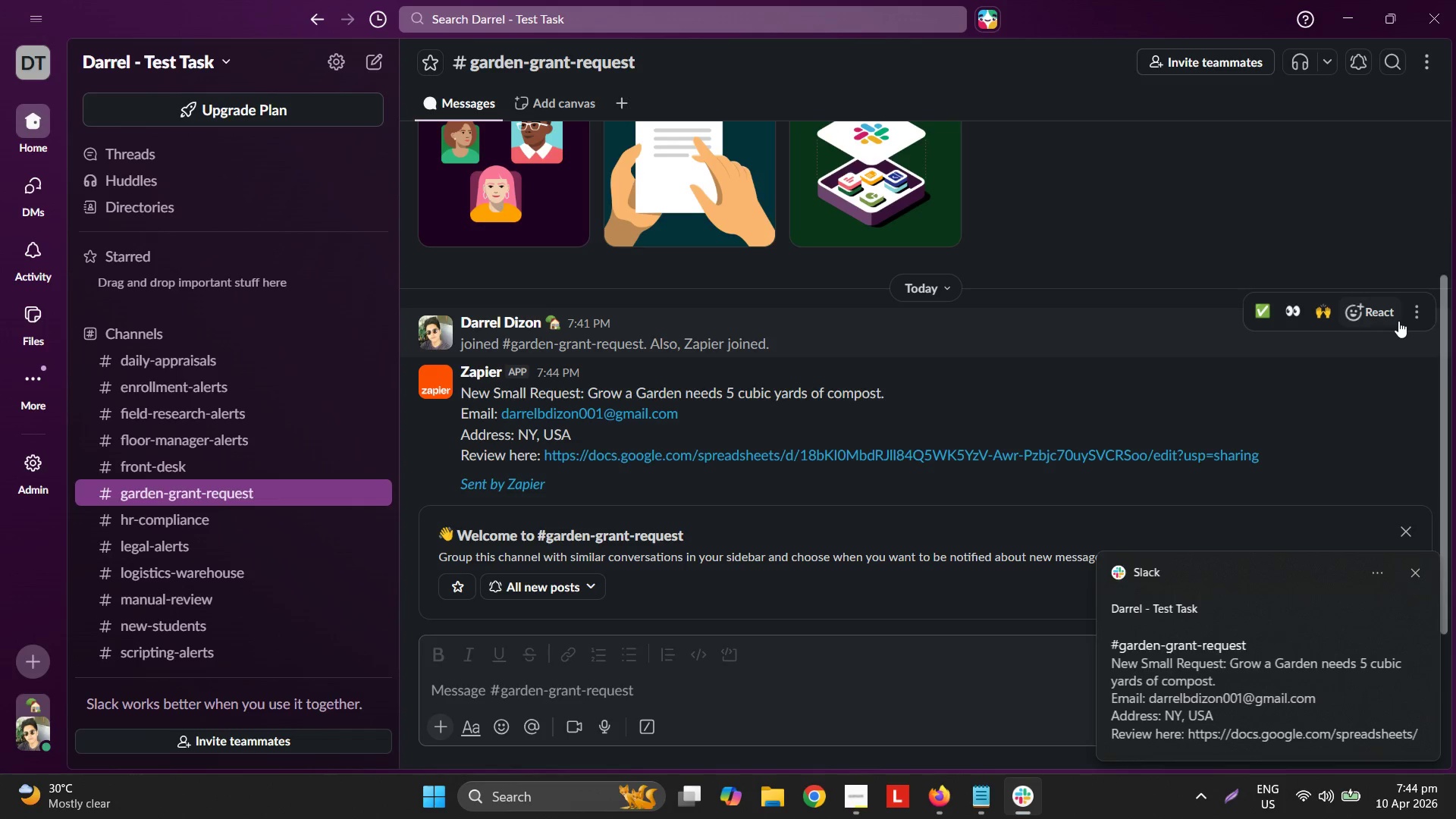 
left_click([1415, 306])
 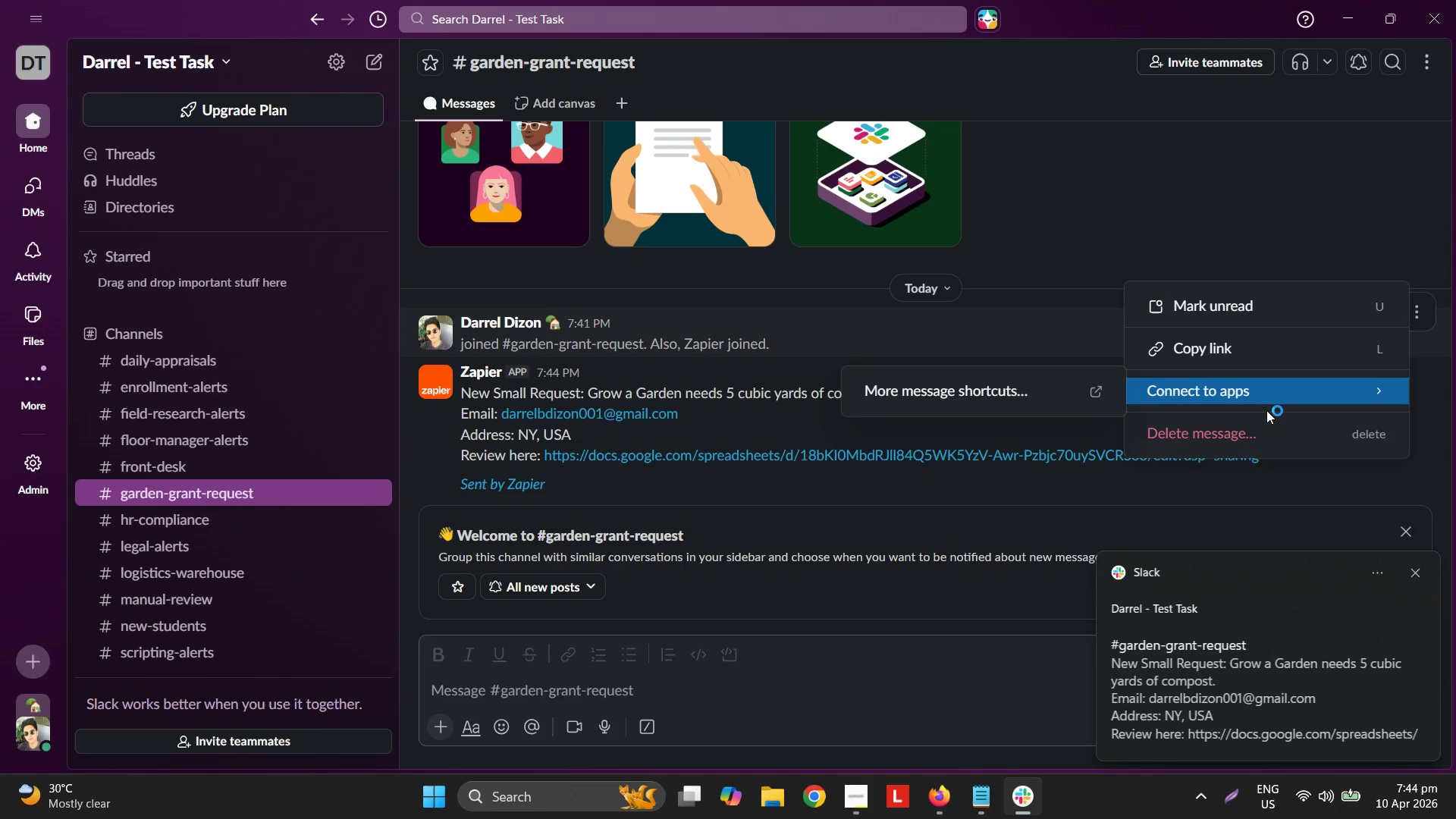 
left_click_drag(start_coordinate=[1257, 419], to_coordinate=[1254, 428])
 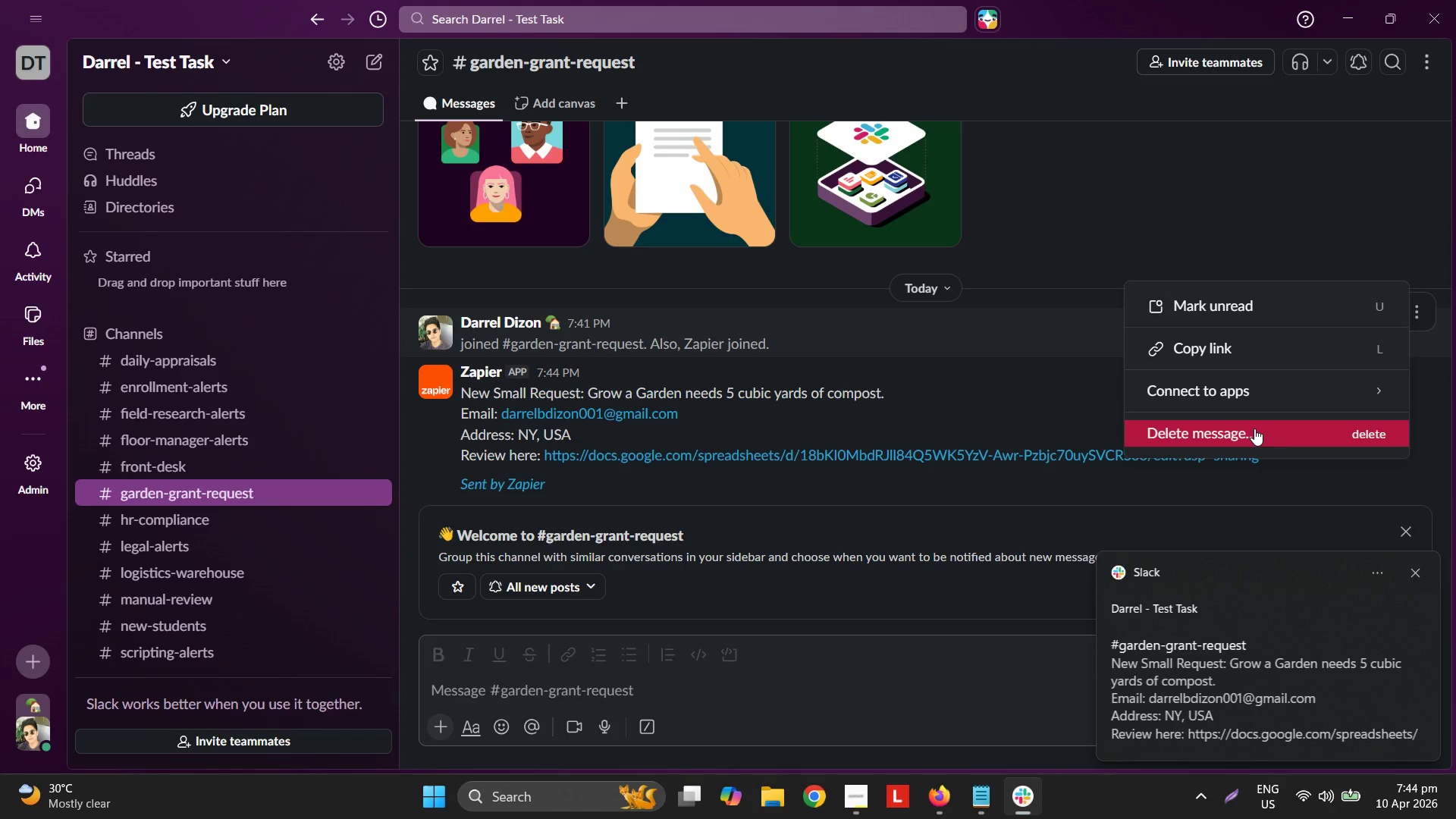 
left_click([1254, 428])
 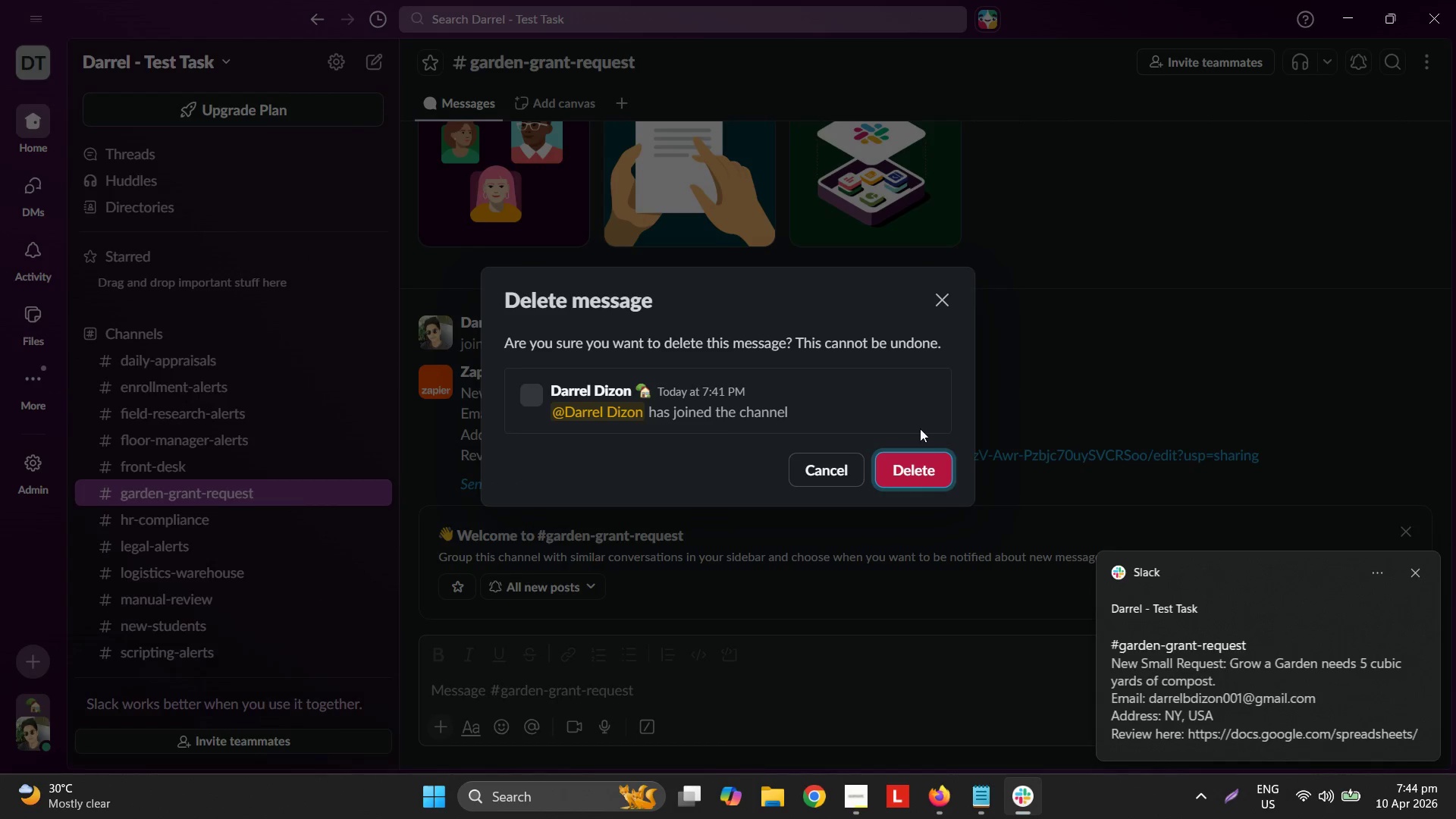 
left_click([917, 461])
 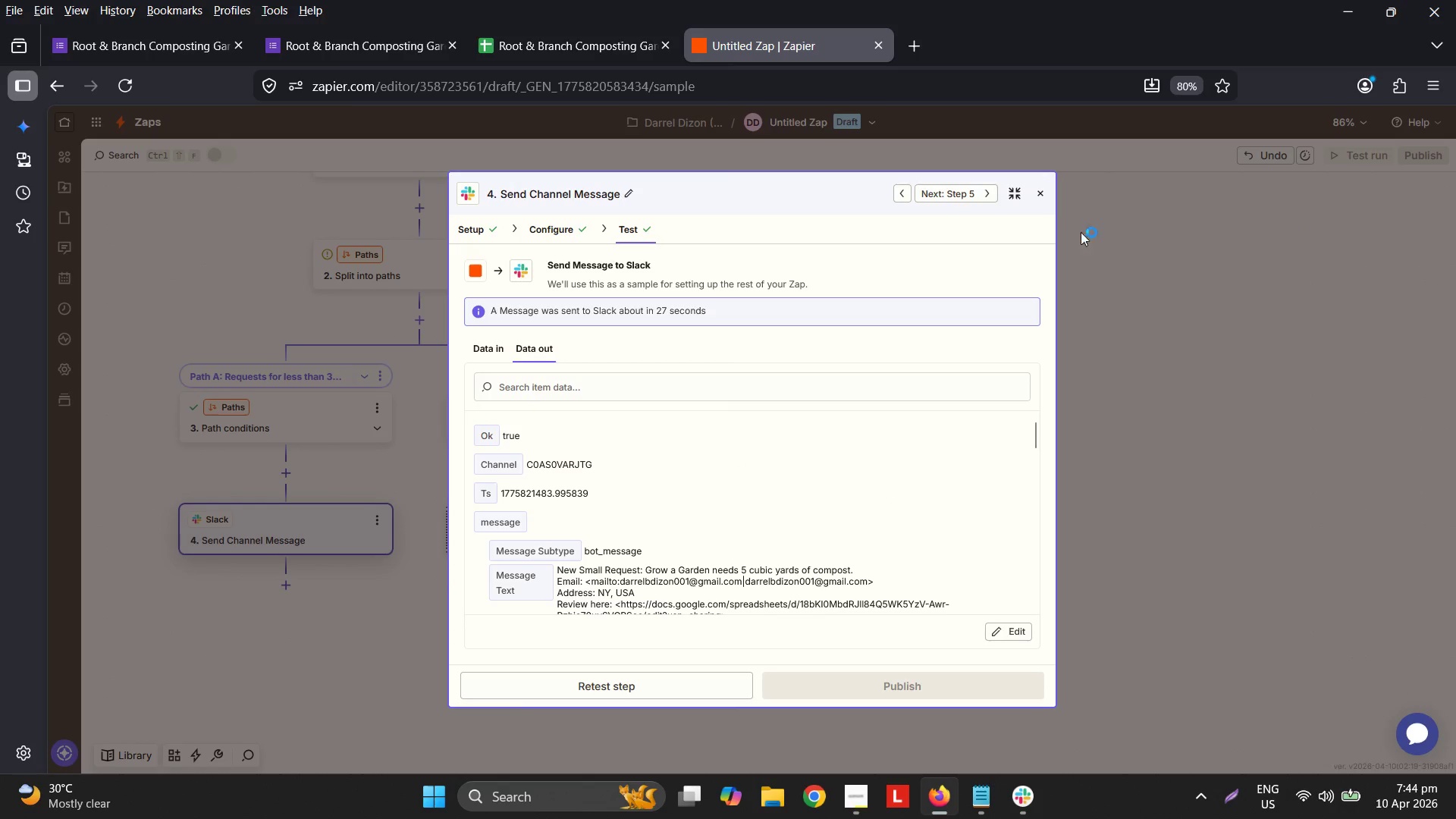 
left_click([1039, 191])
 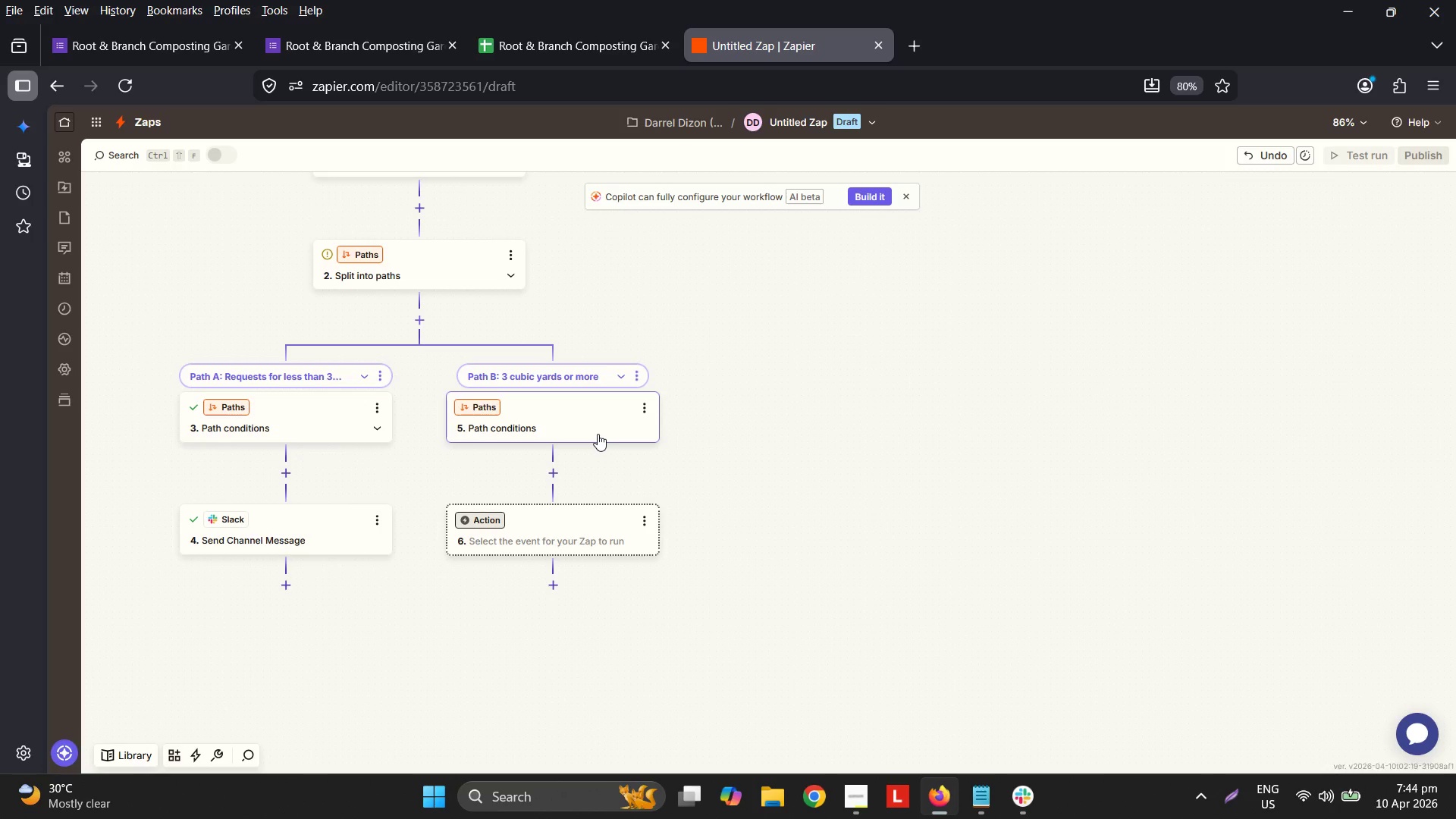 
left_click([598, 434])
 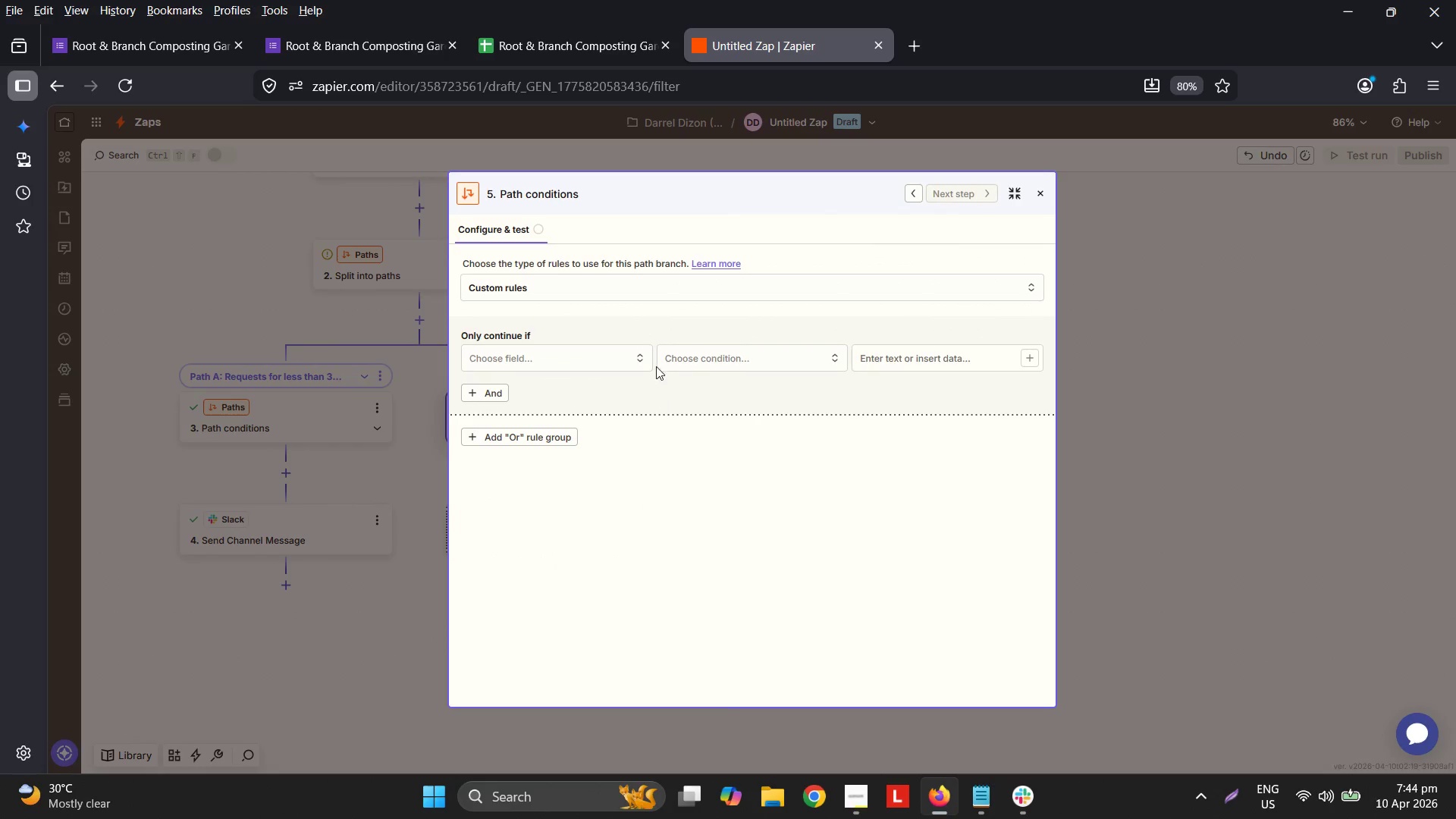 
left_click([637, 368])
 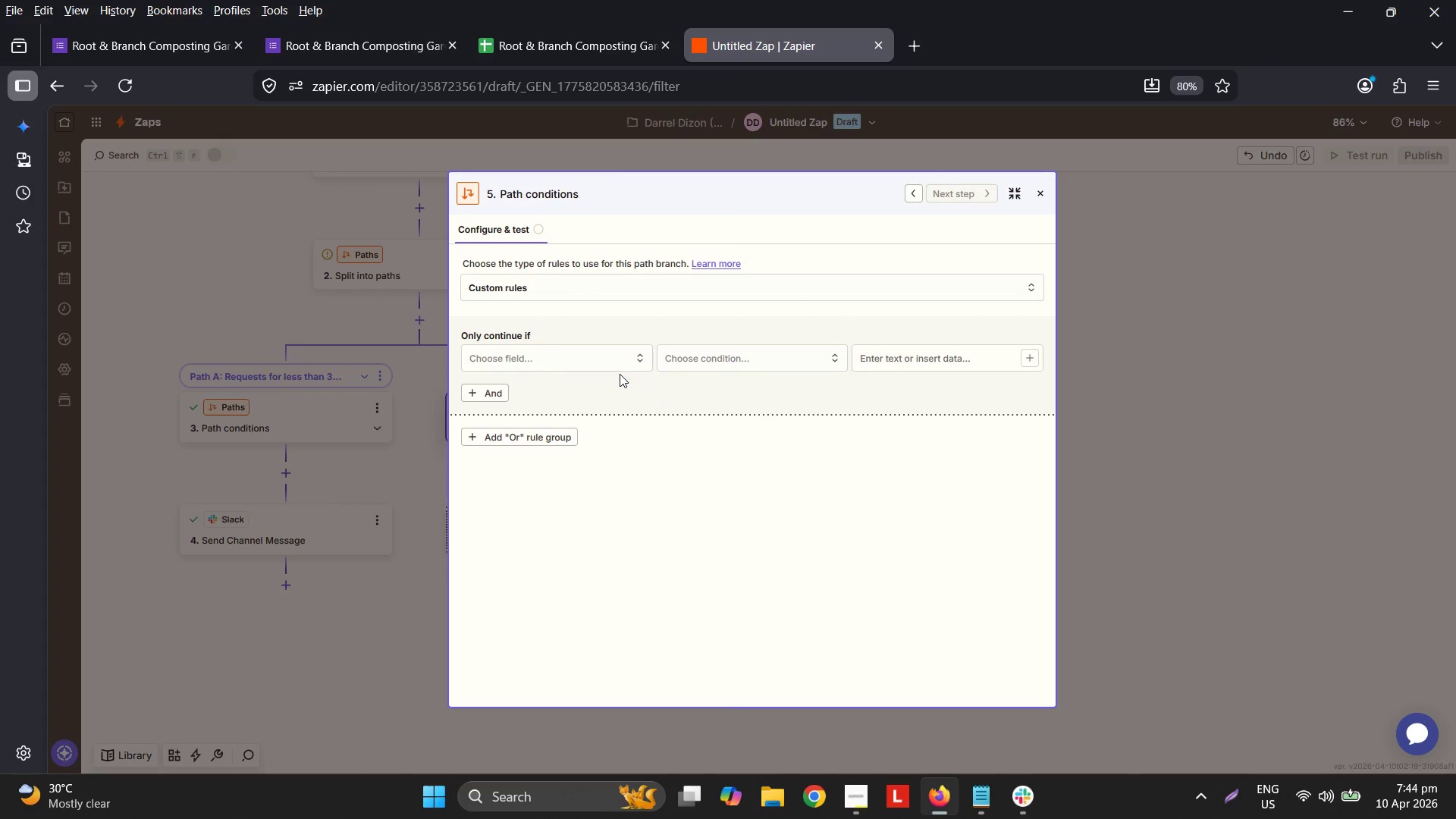 
double_click([617, 362])
 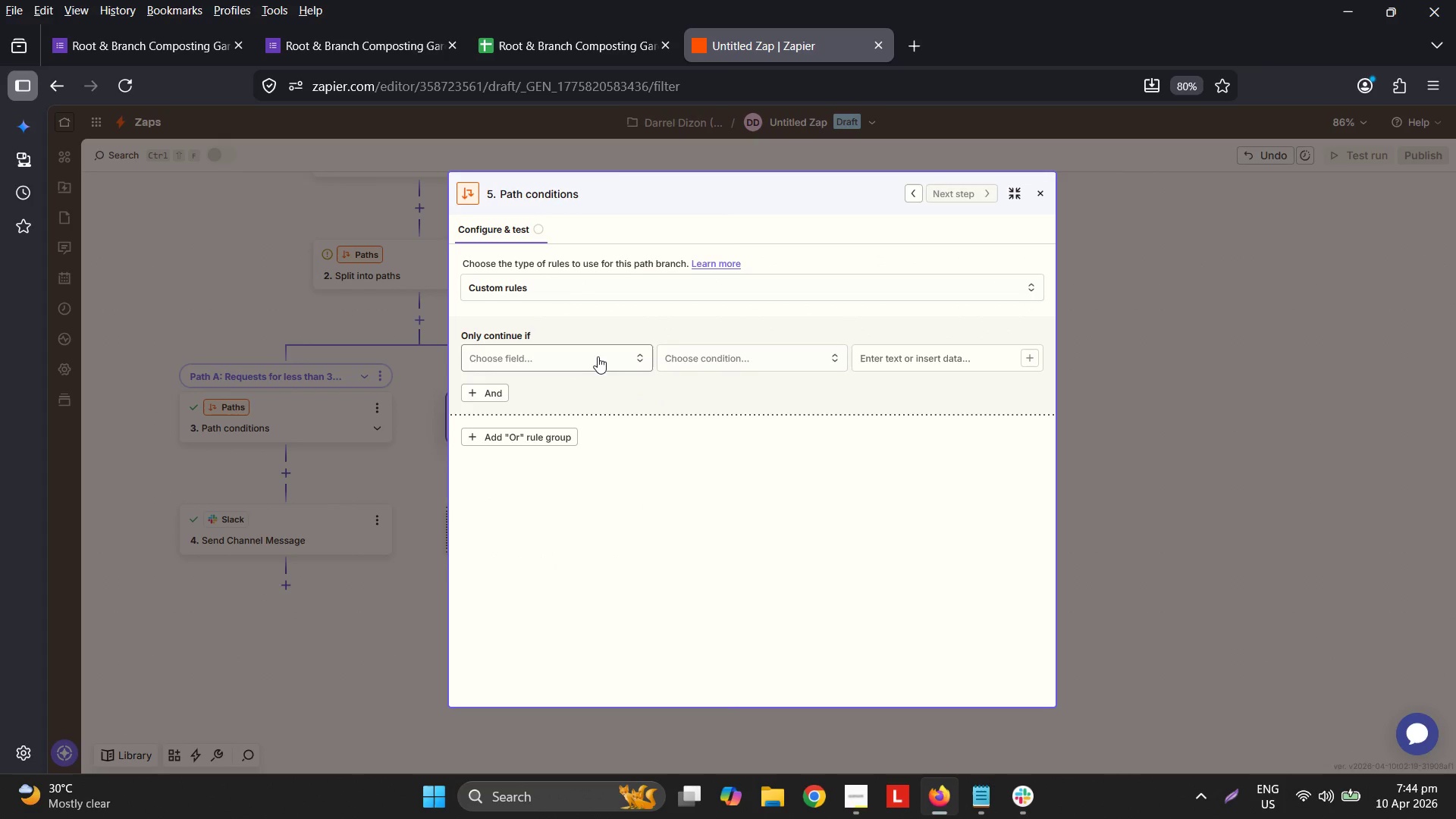 
left_click([598, 352])
 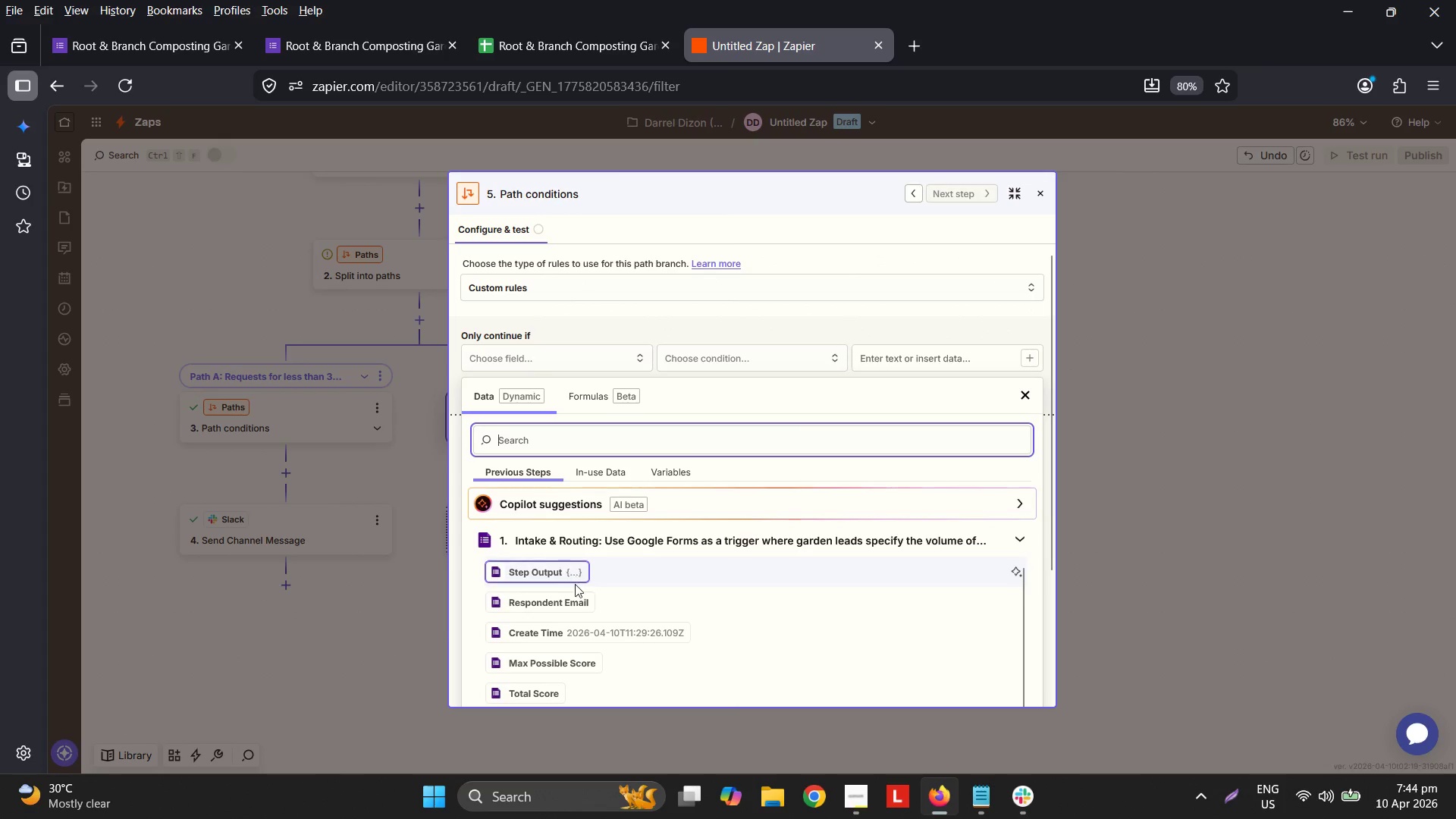 
scroll: coordinate [623, 590], scroll_direction: down, amount: 11.0
 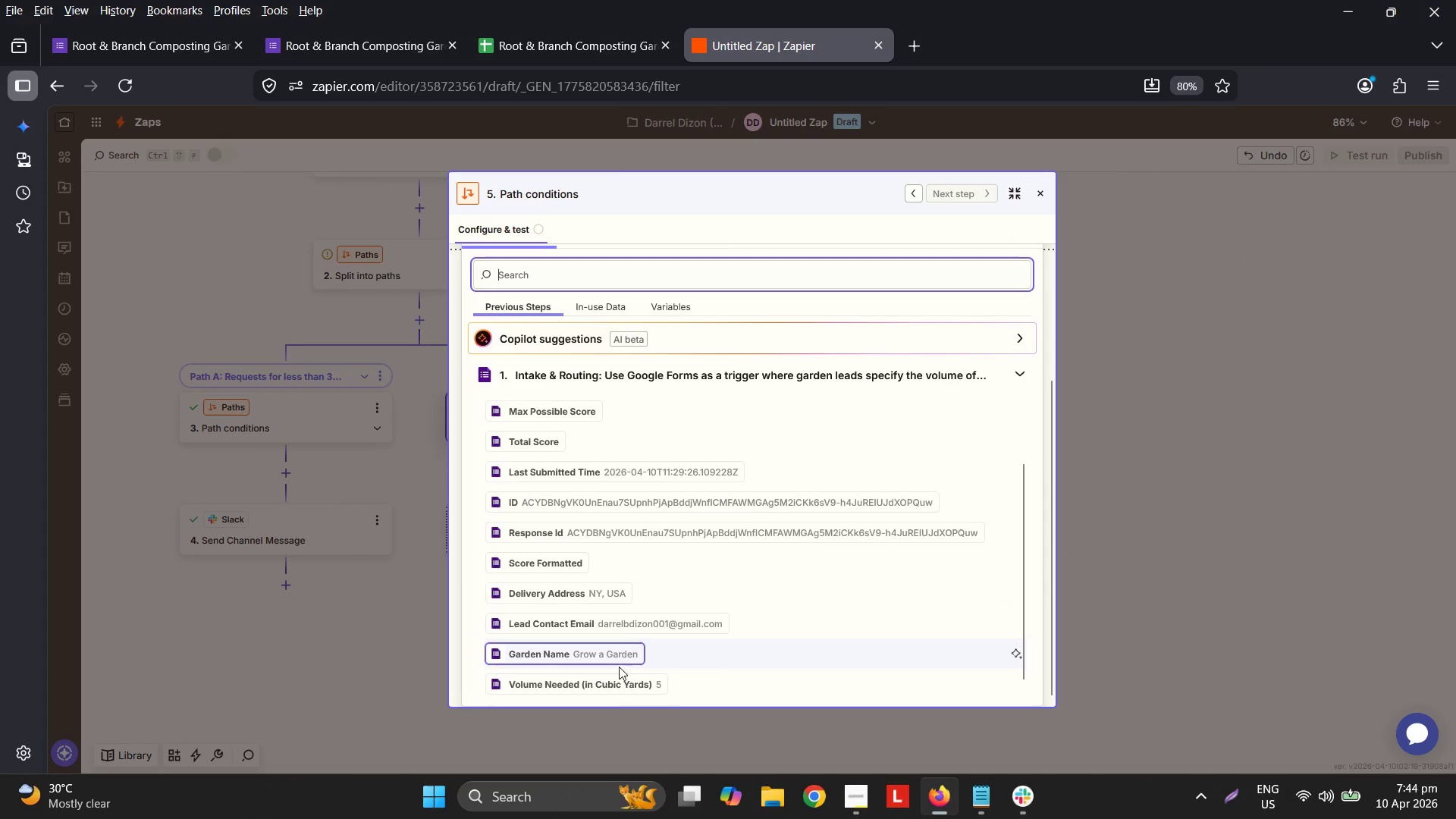 
left_click([617, 688])
 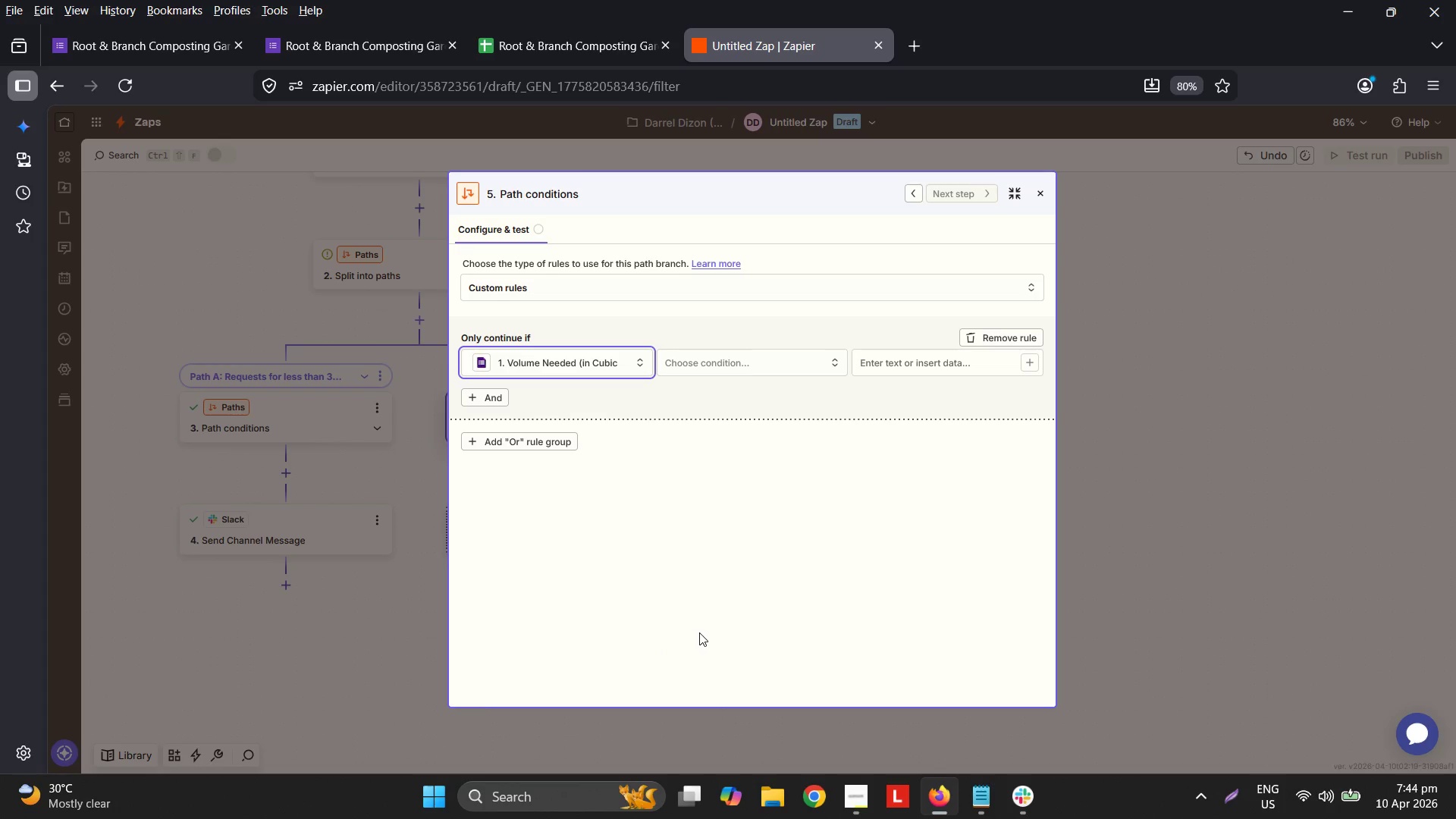 
left_click([704, 356])
 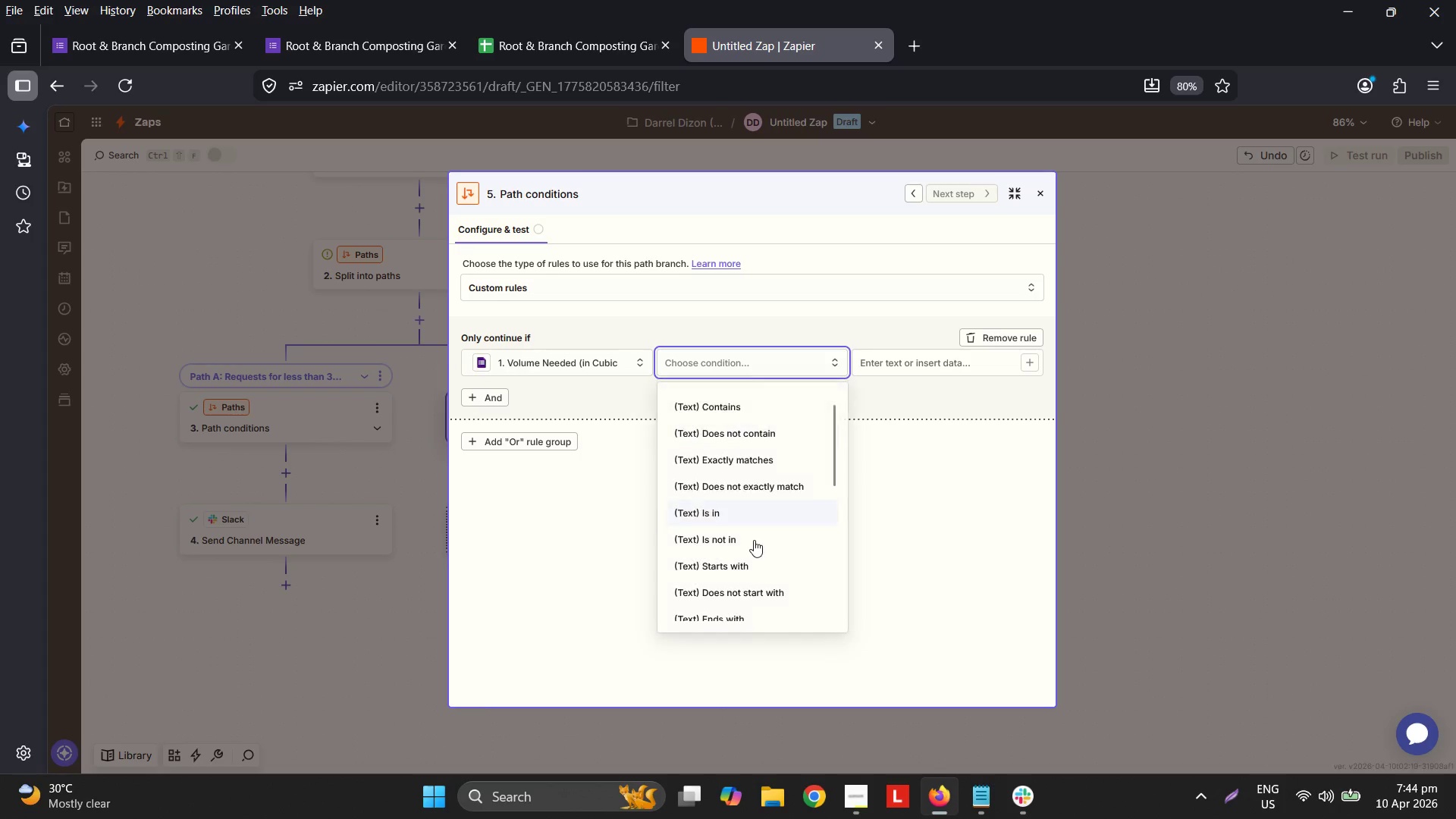 
scroll: coordinate [754, 540], scroll_direction: down, amount: 3.0
 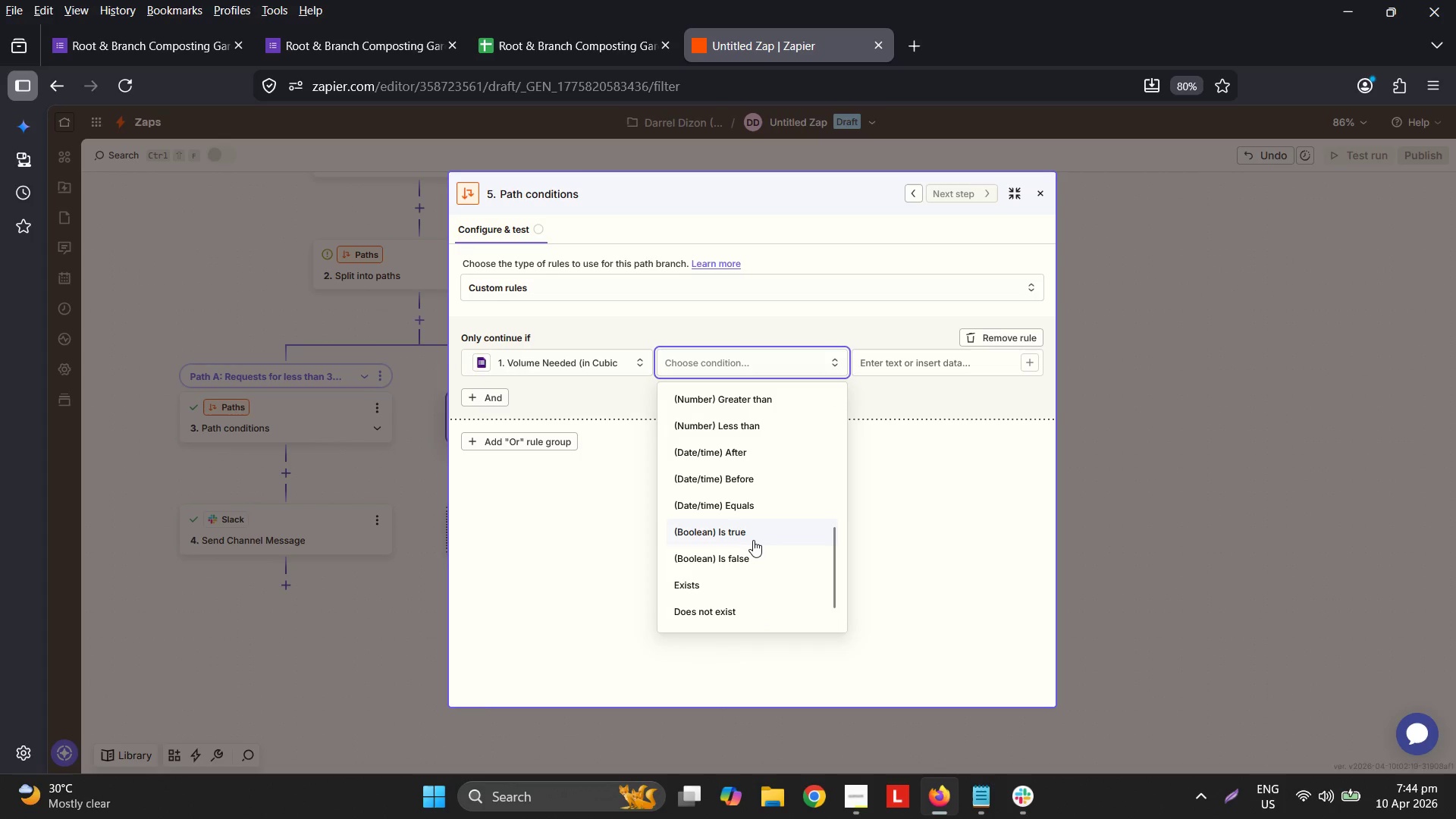 
scroll: coordinate [754, 537], scroll_direction: up, amount: 2.0
 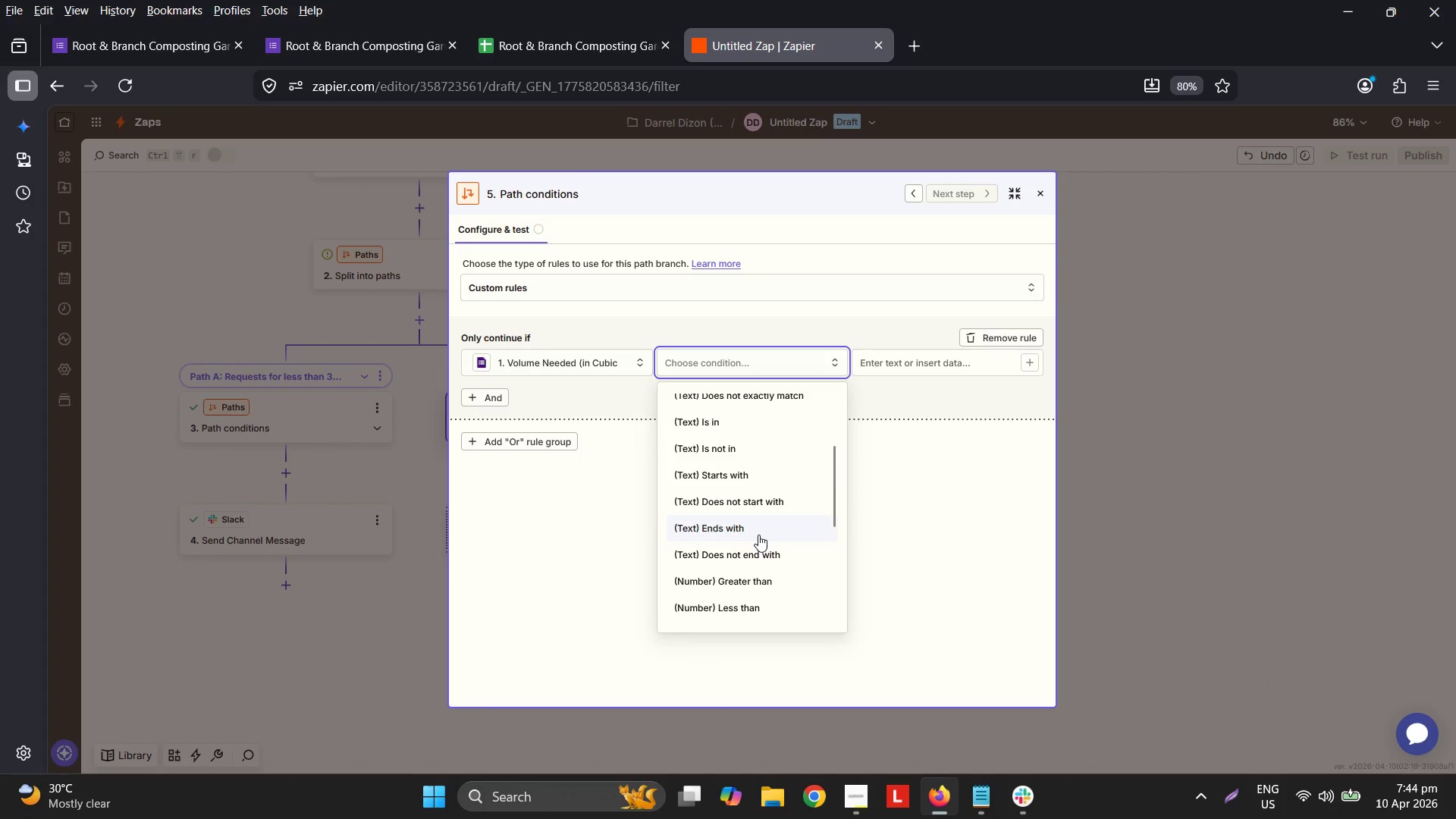 
scroll: coordinate [761, 526], scroll_direction: down, amount: 5.0
 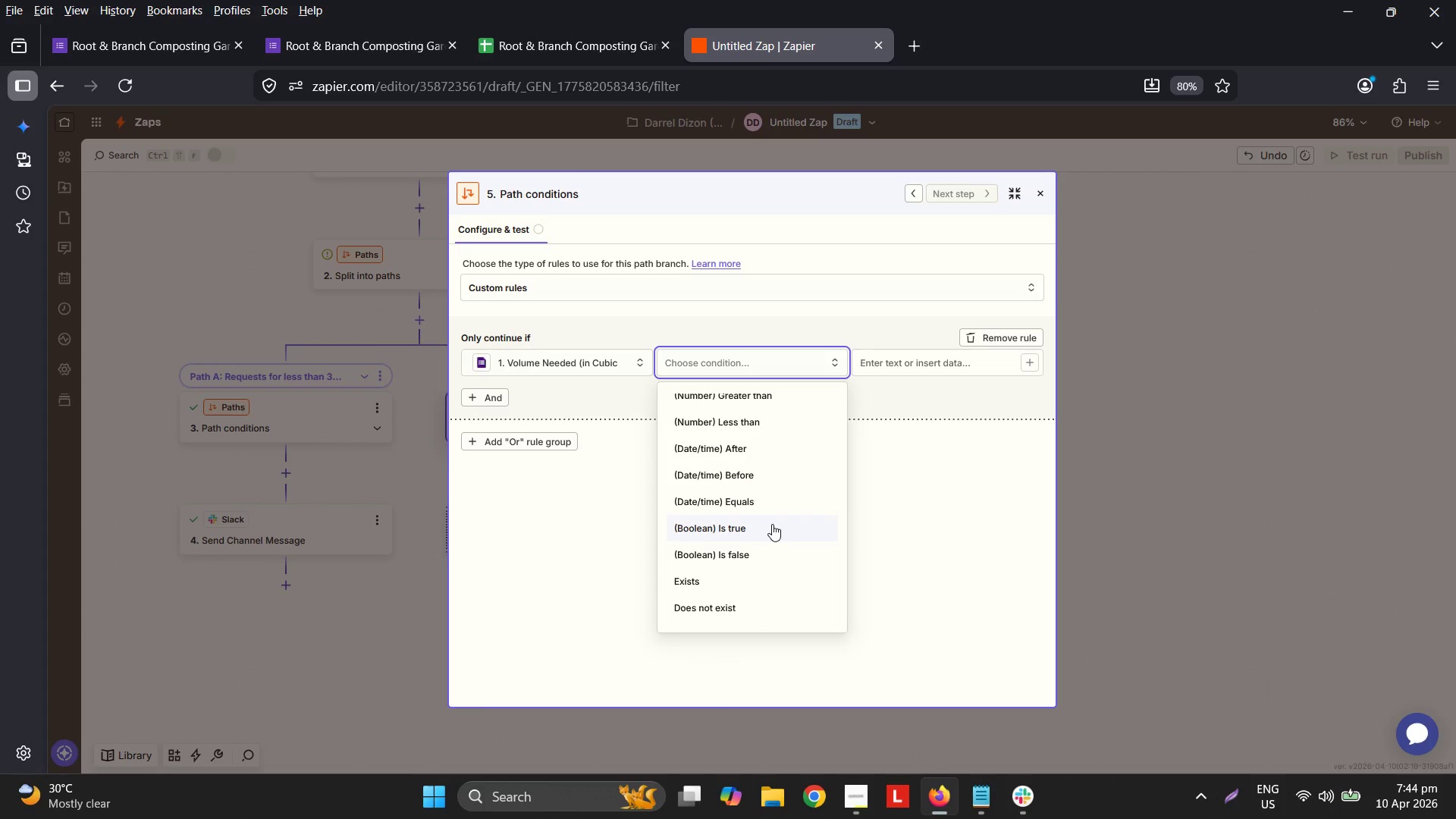 
wait(14.21)
 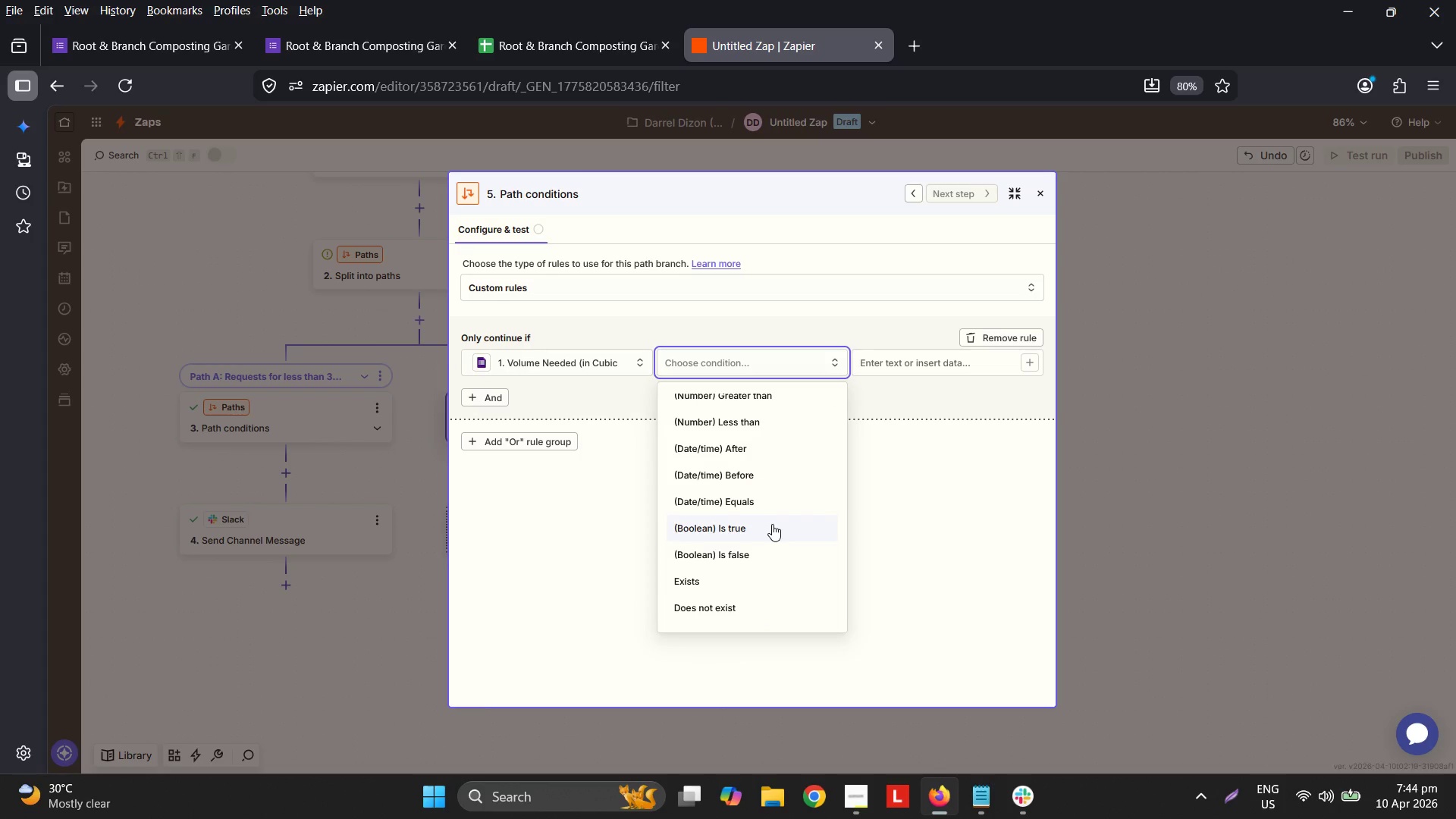 
left_click([776, 403])
 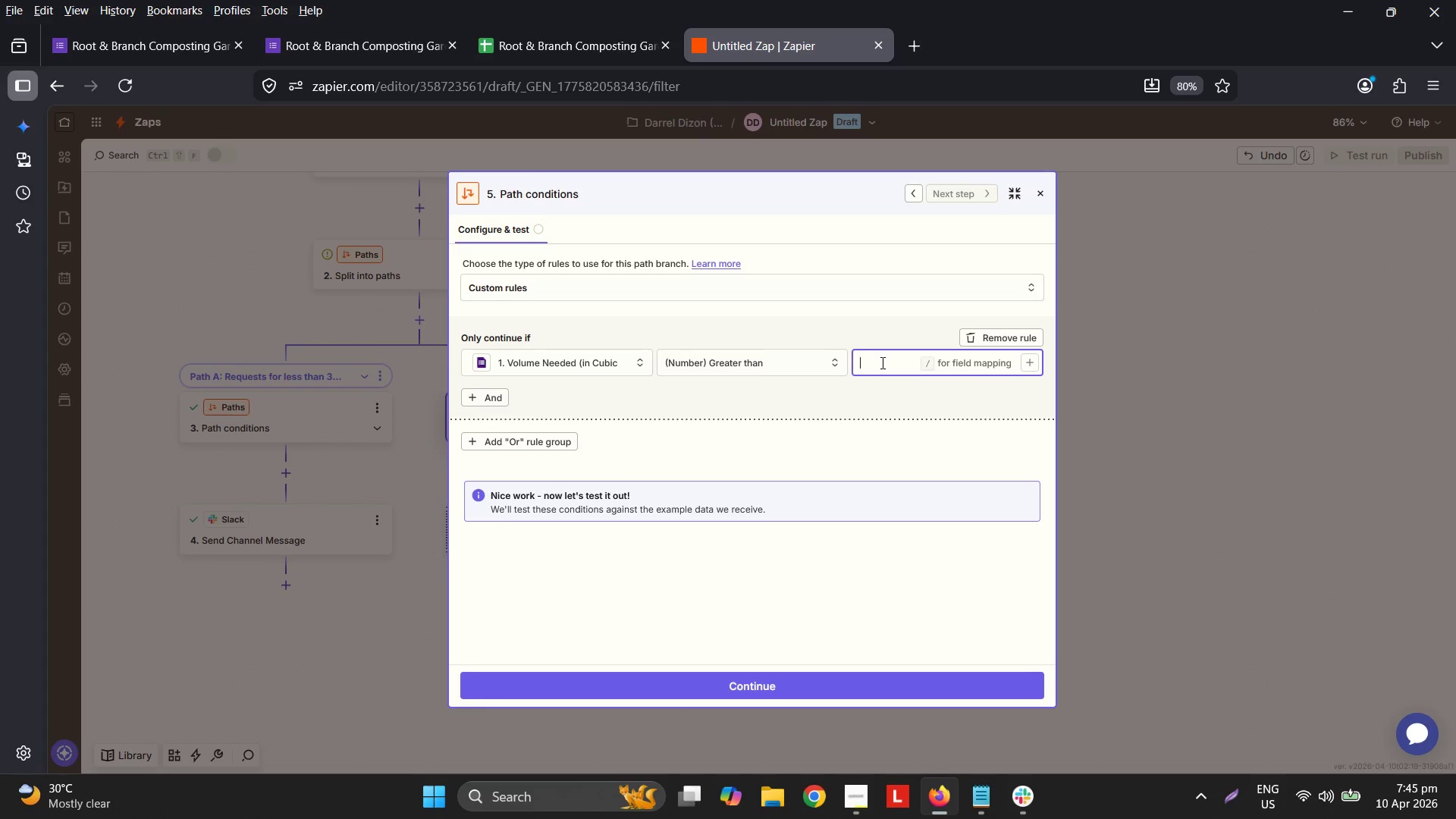 
key(Numpad2)
 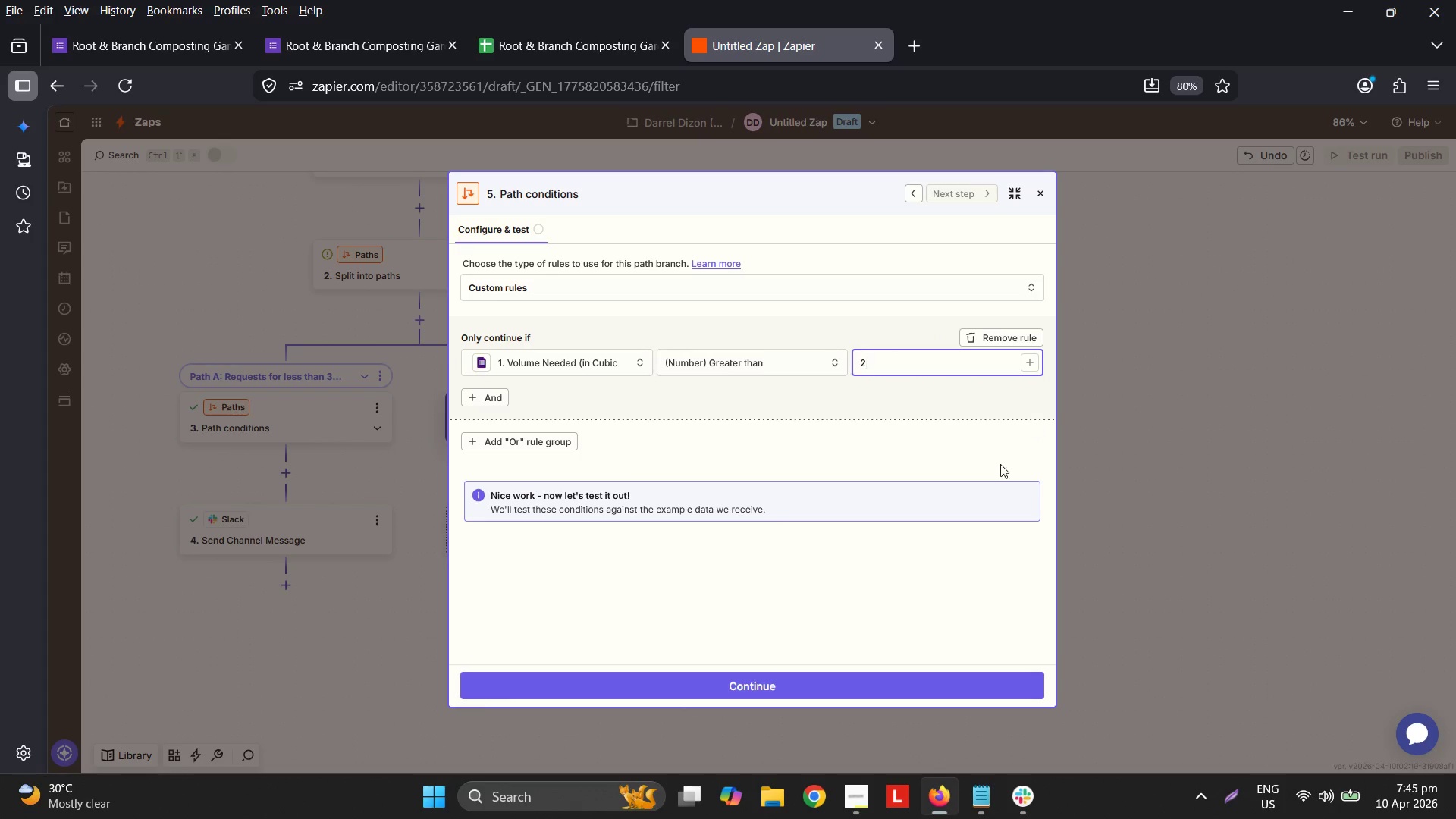 
left_click([859, 686])
 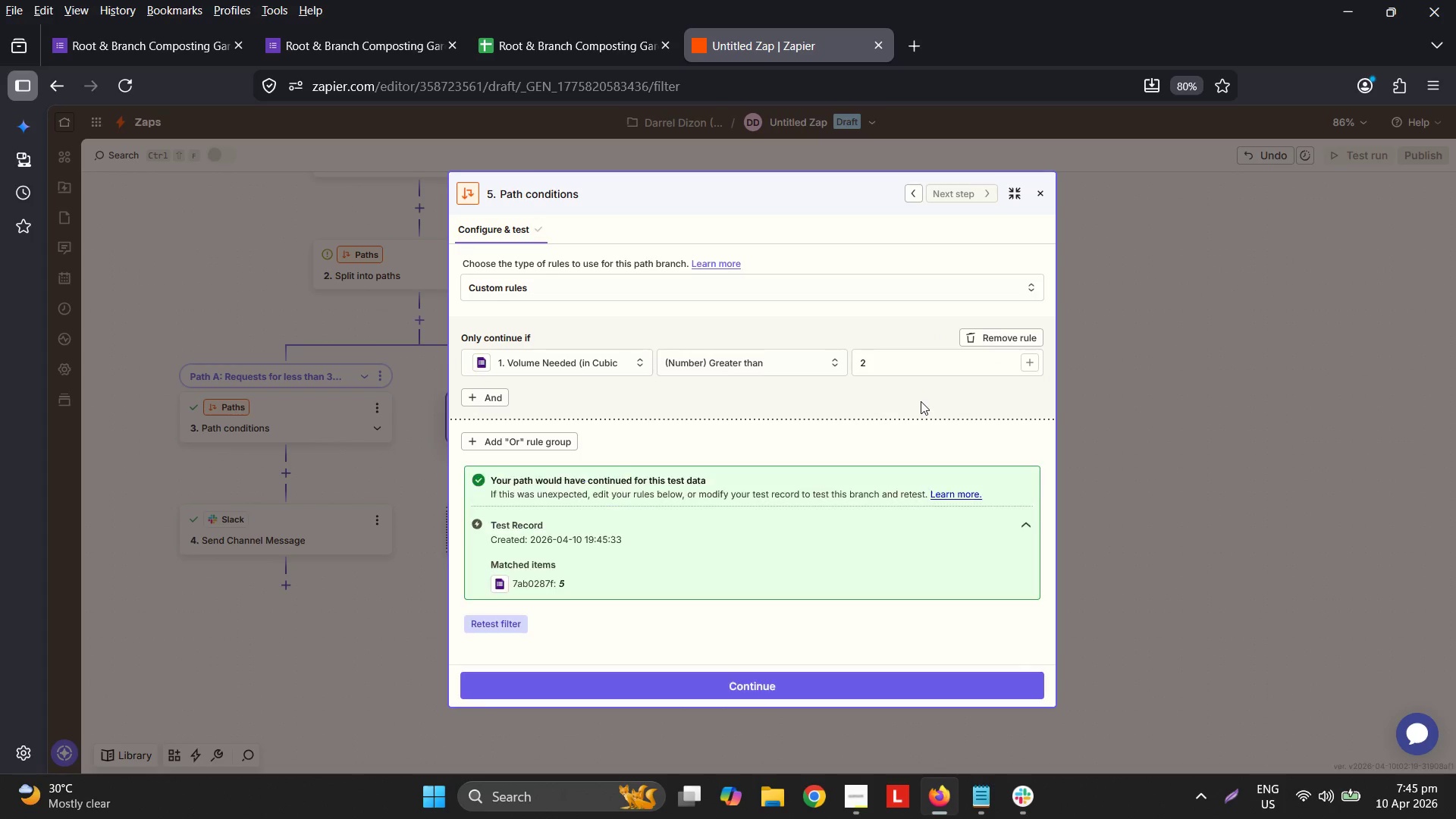 
left_click([738, 683])
 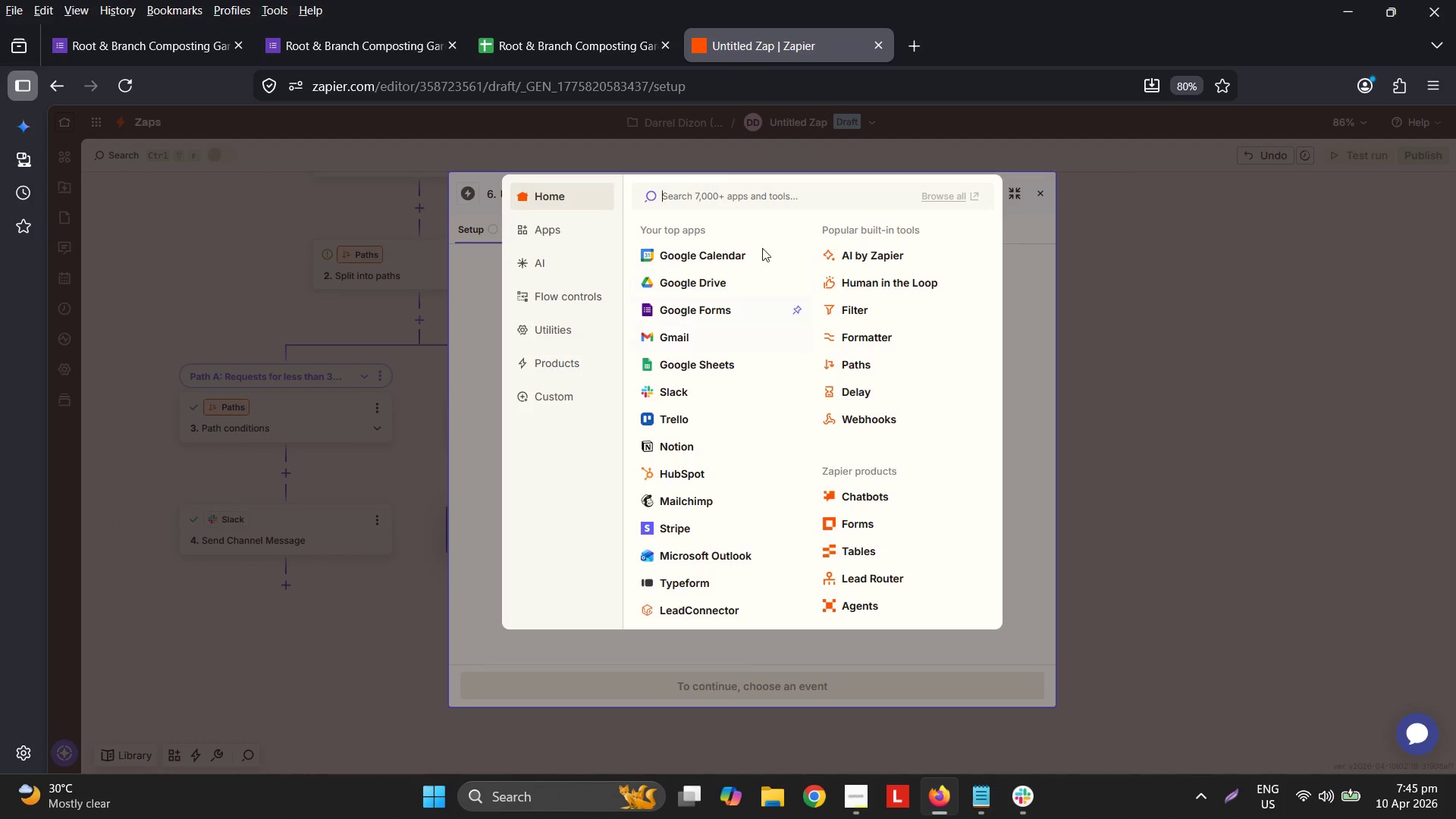 
left_click([679, 398])
 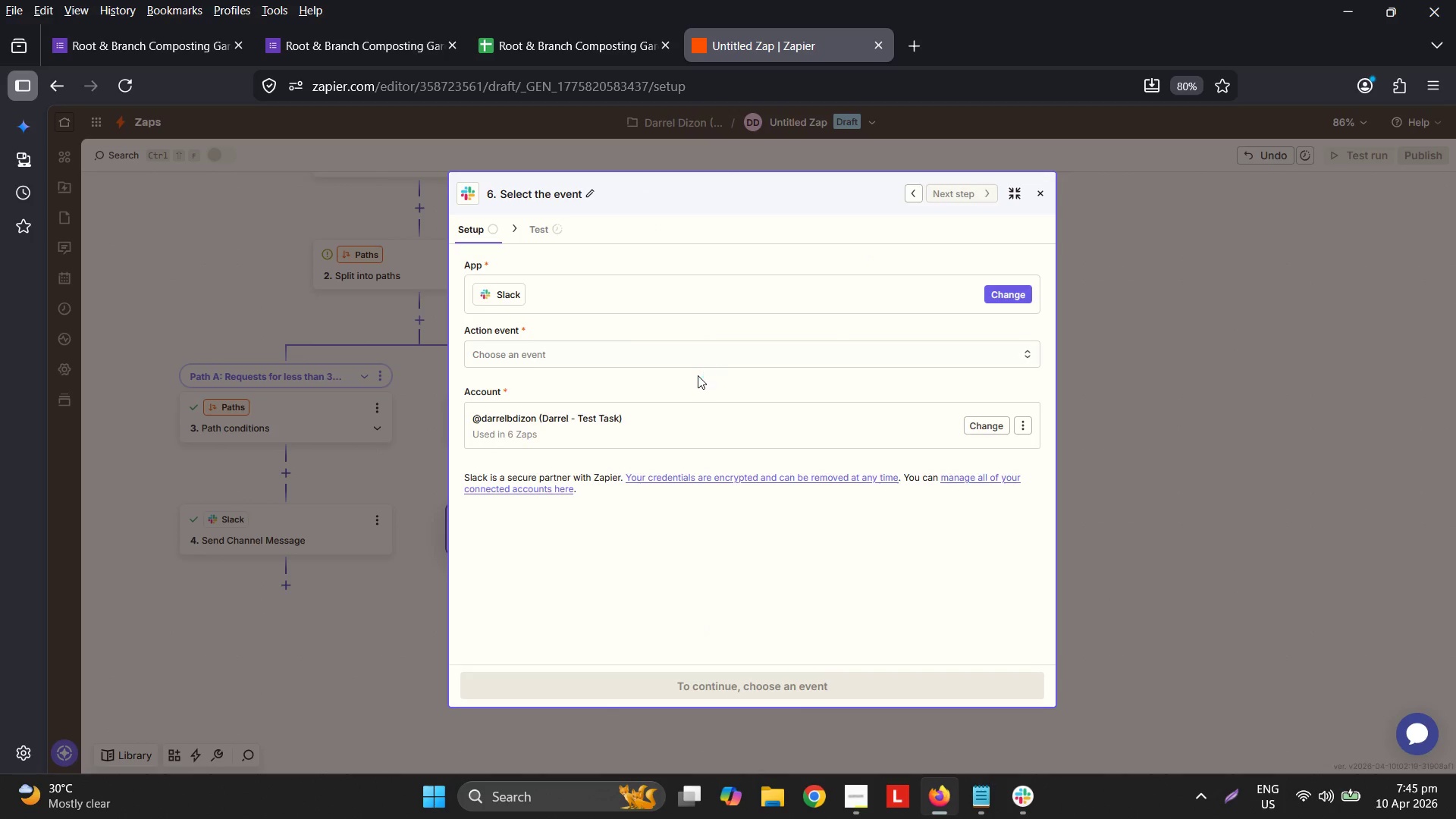 
wait(14.67)
 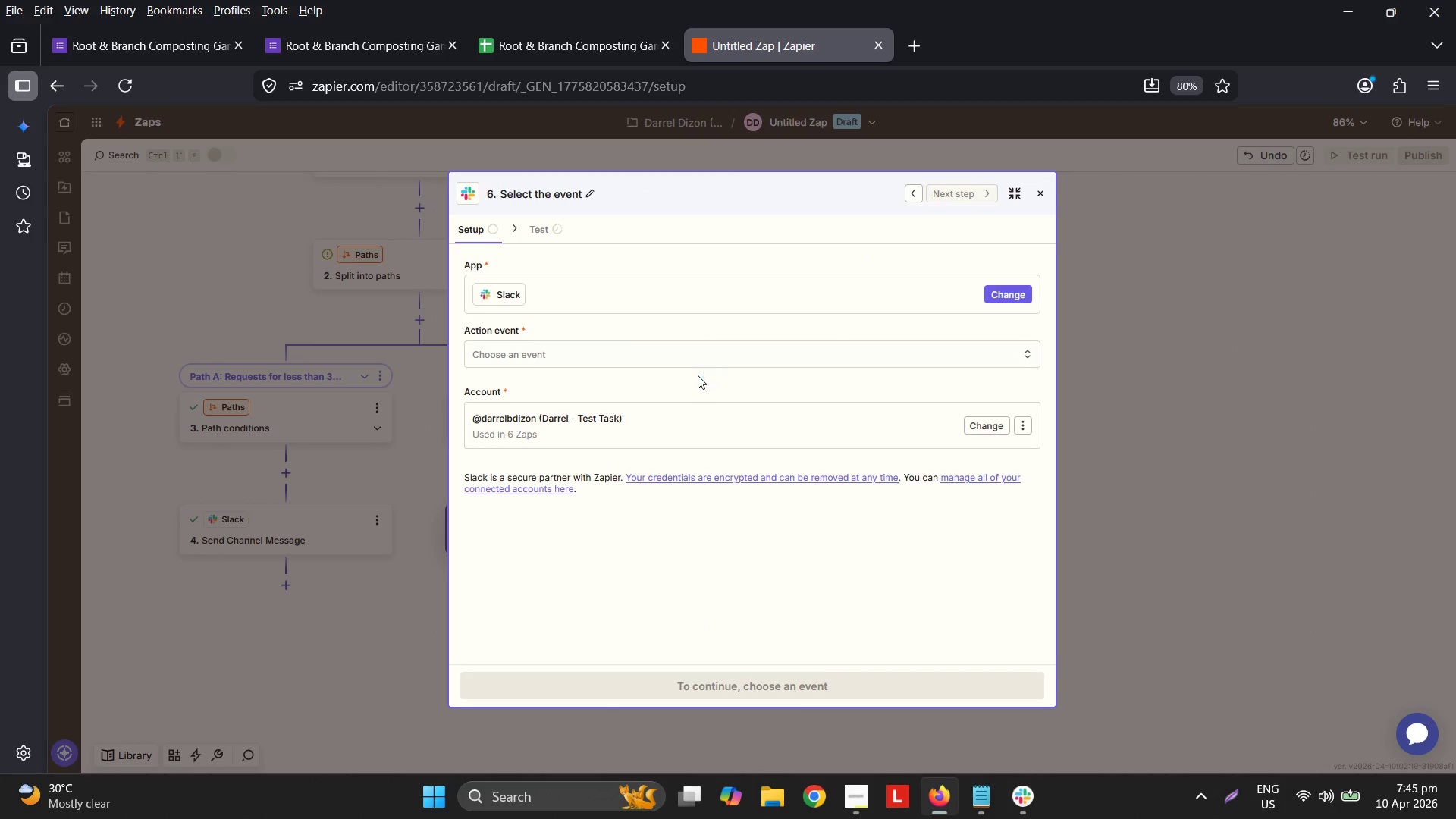 
double_click([704, 362])
 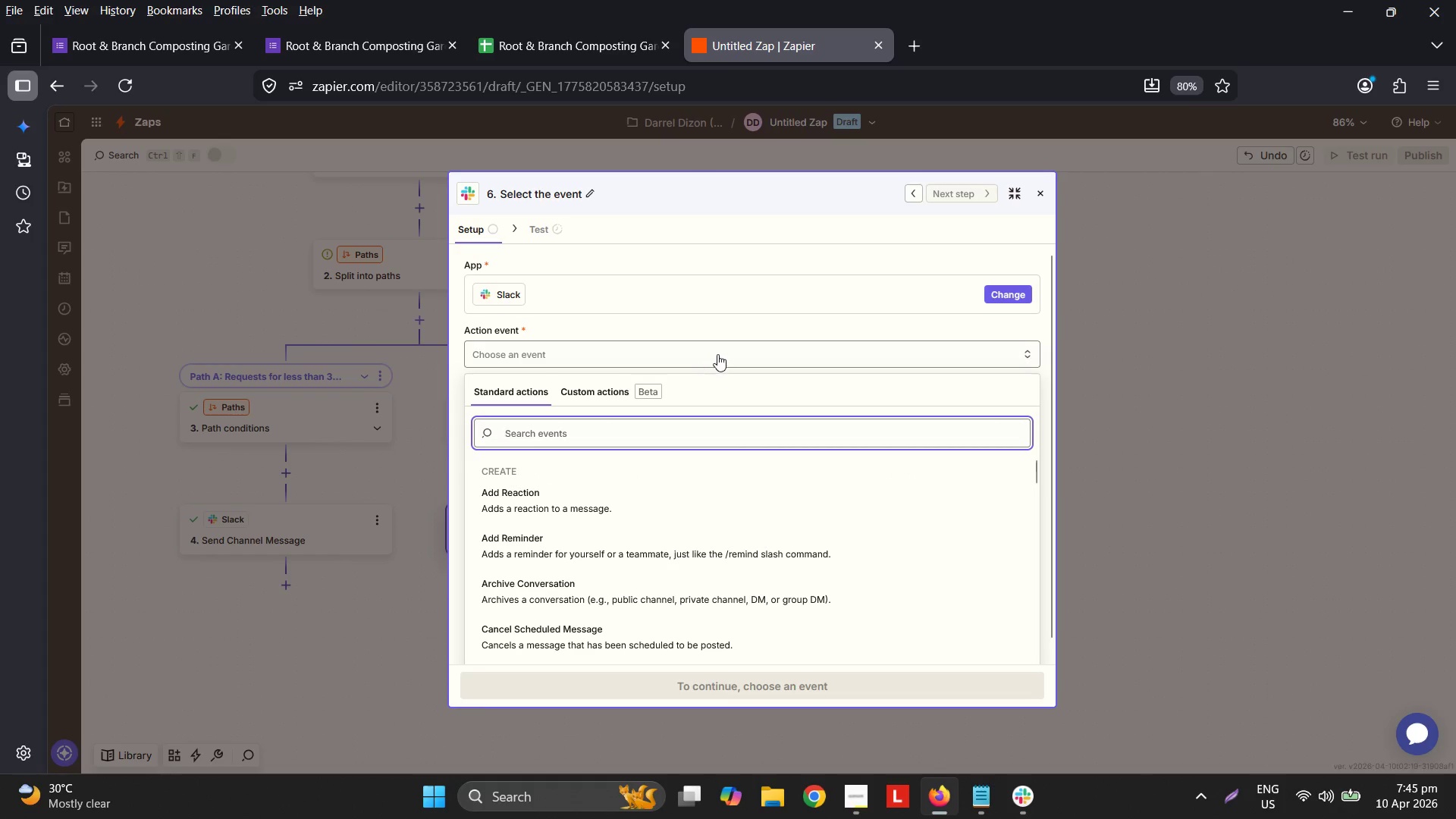 
type(sen)
 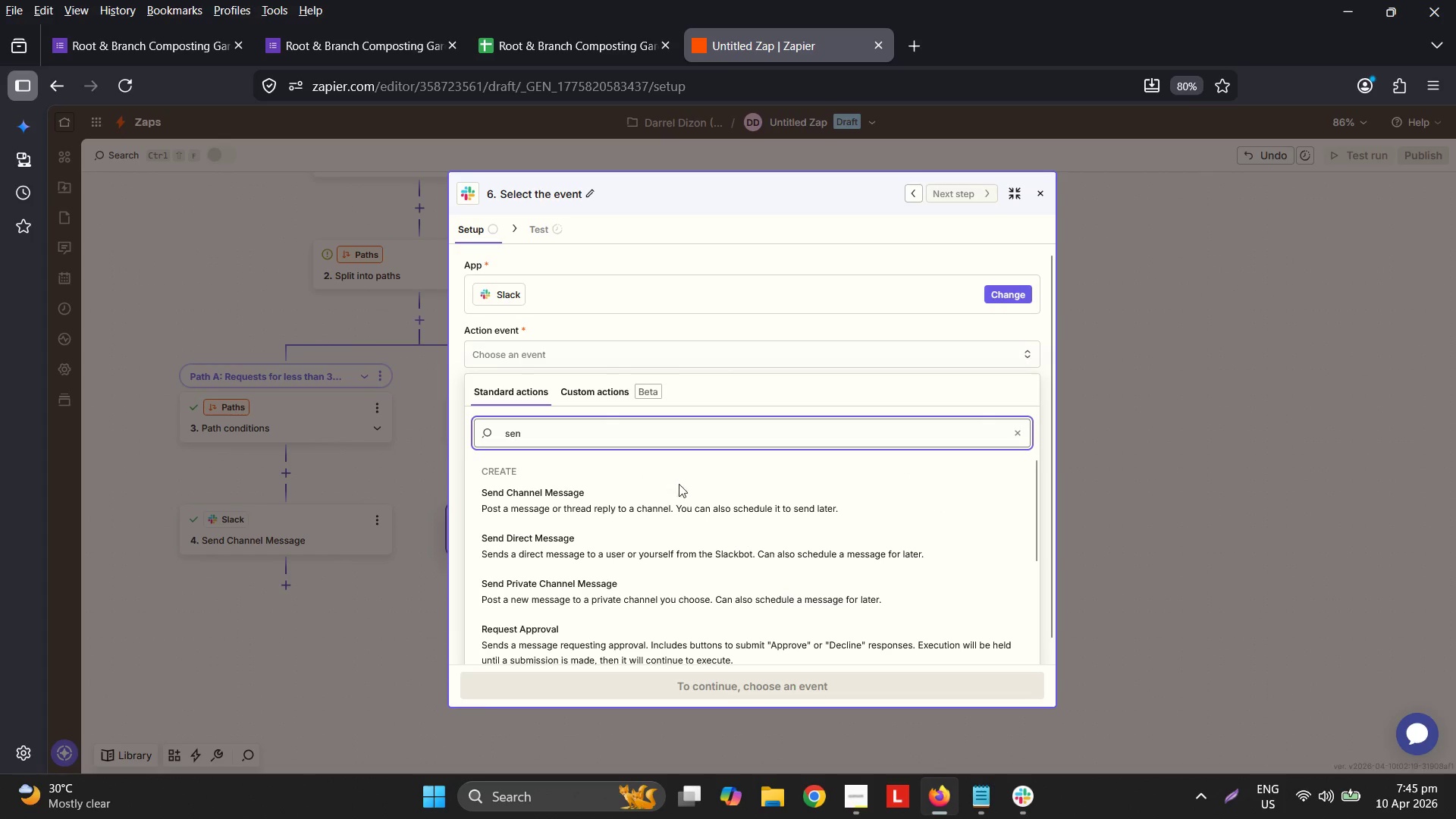 
key(D)
 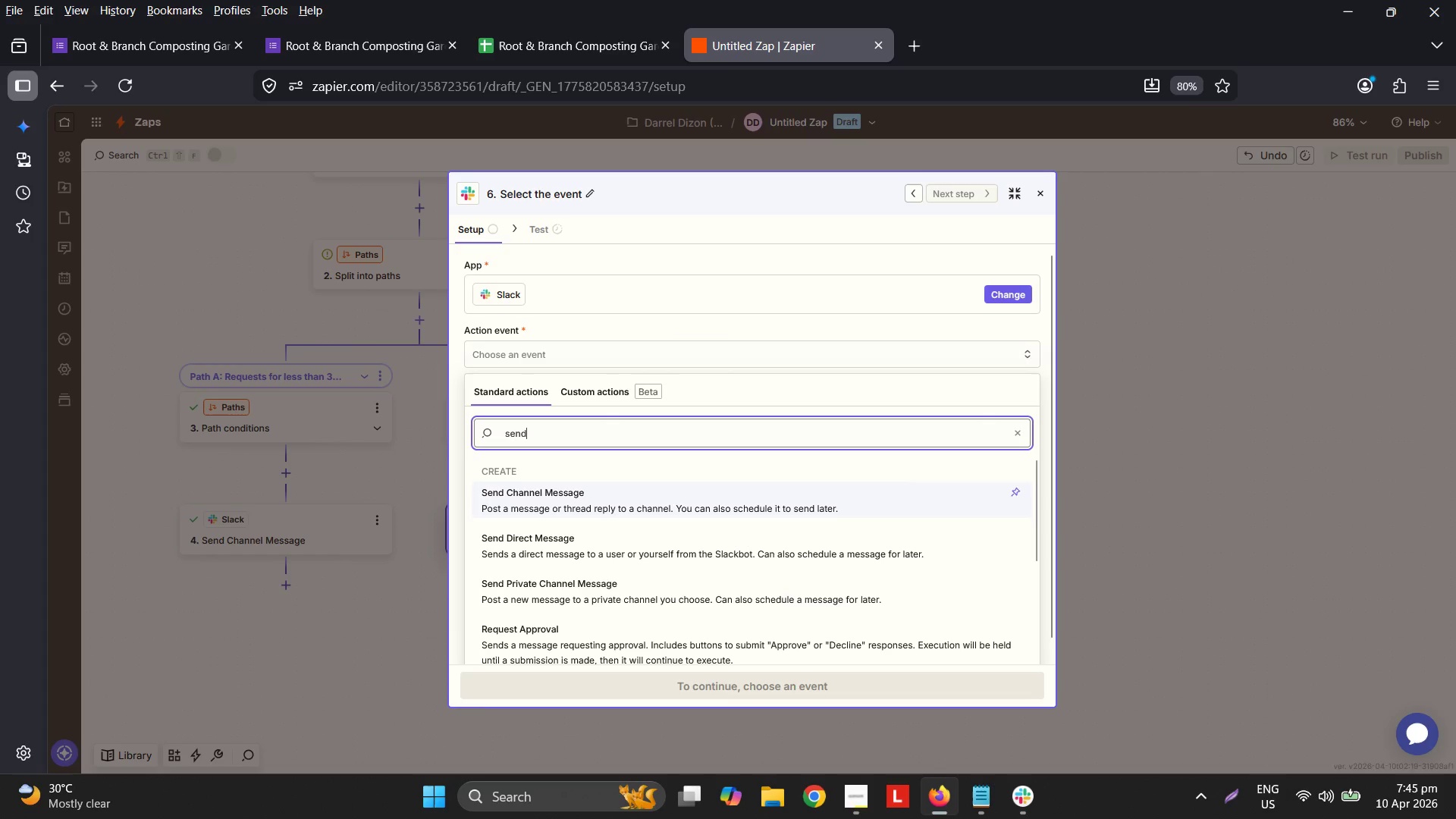 
left_click([673, 496])
 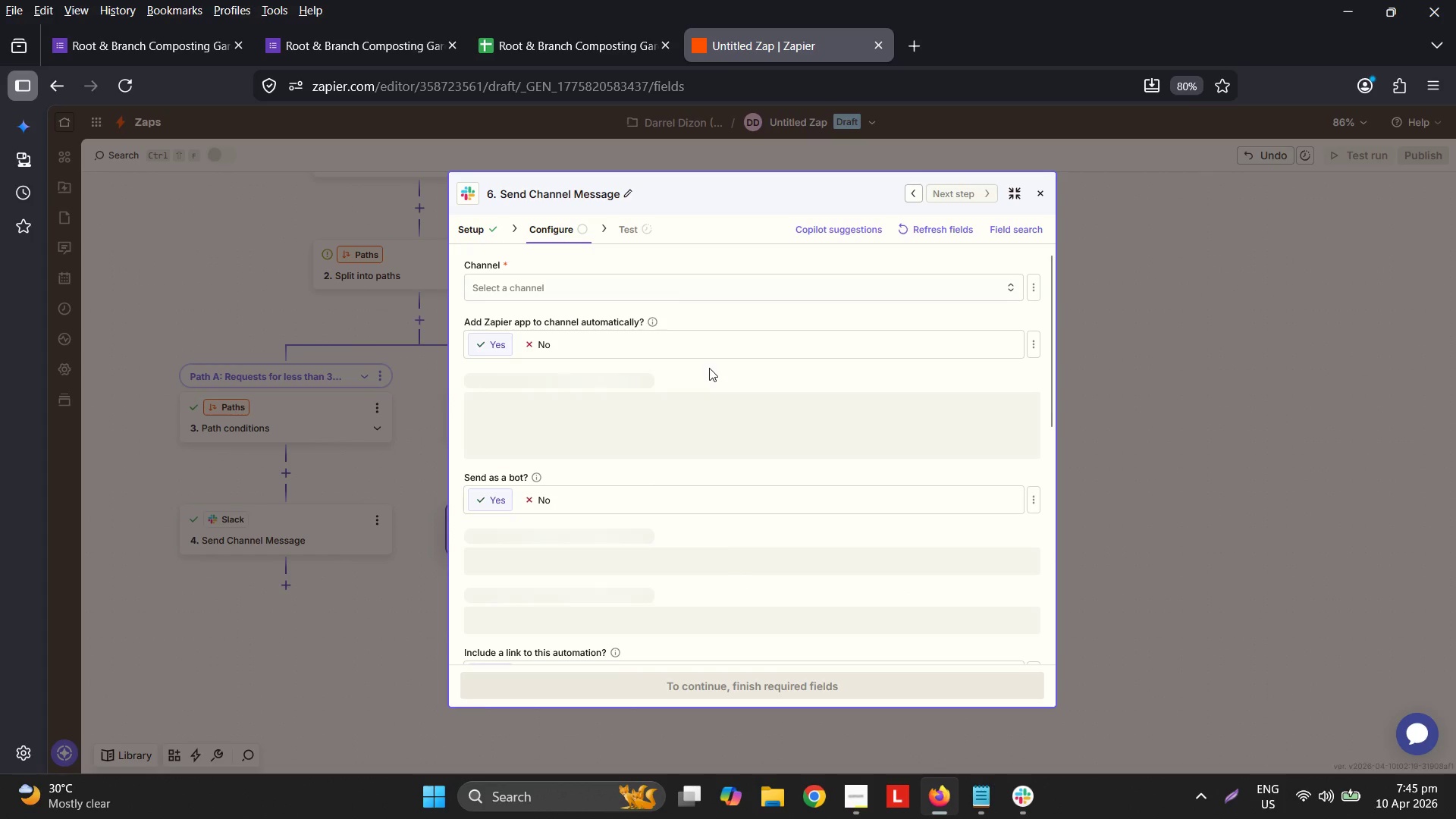 
left_click([639, 291])
 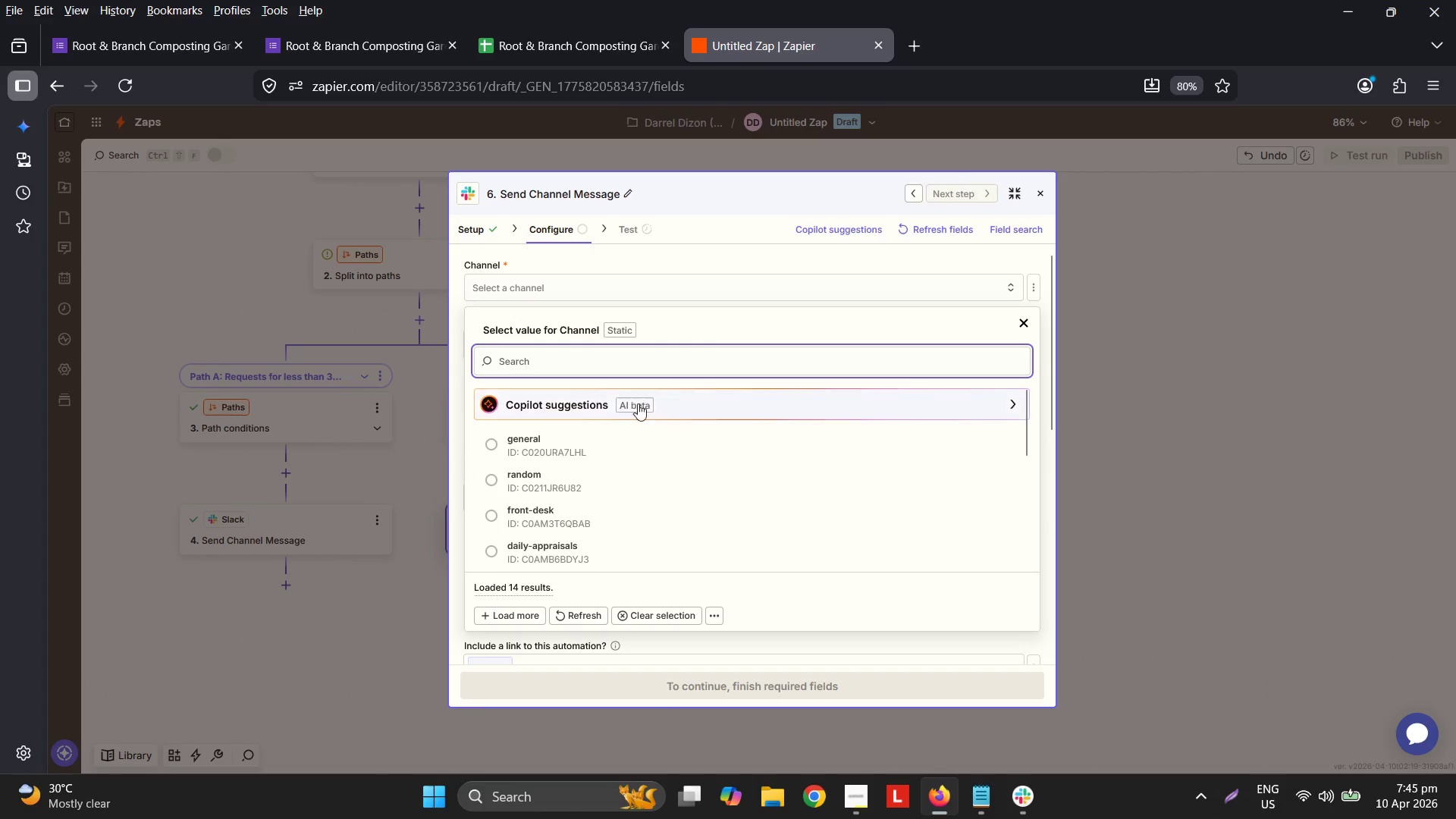 
scroll: coordinate [653, 500], scroll_direction: down, amount: 8.0
 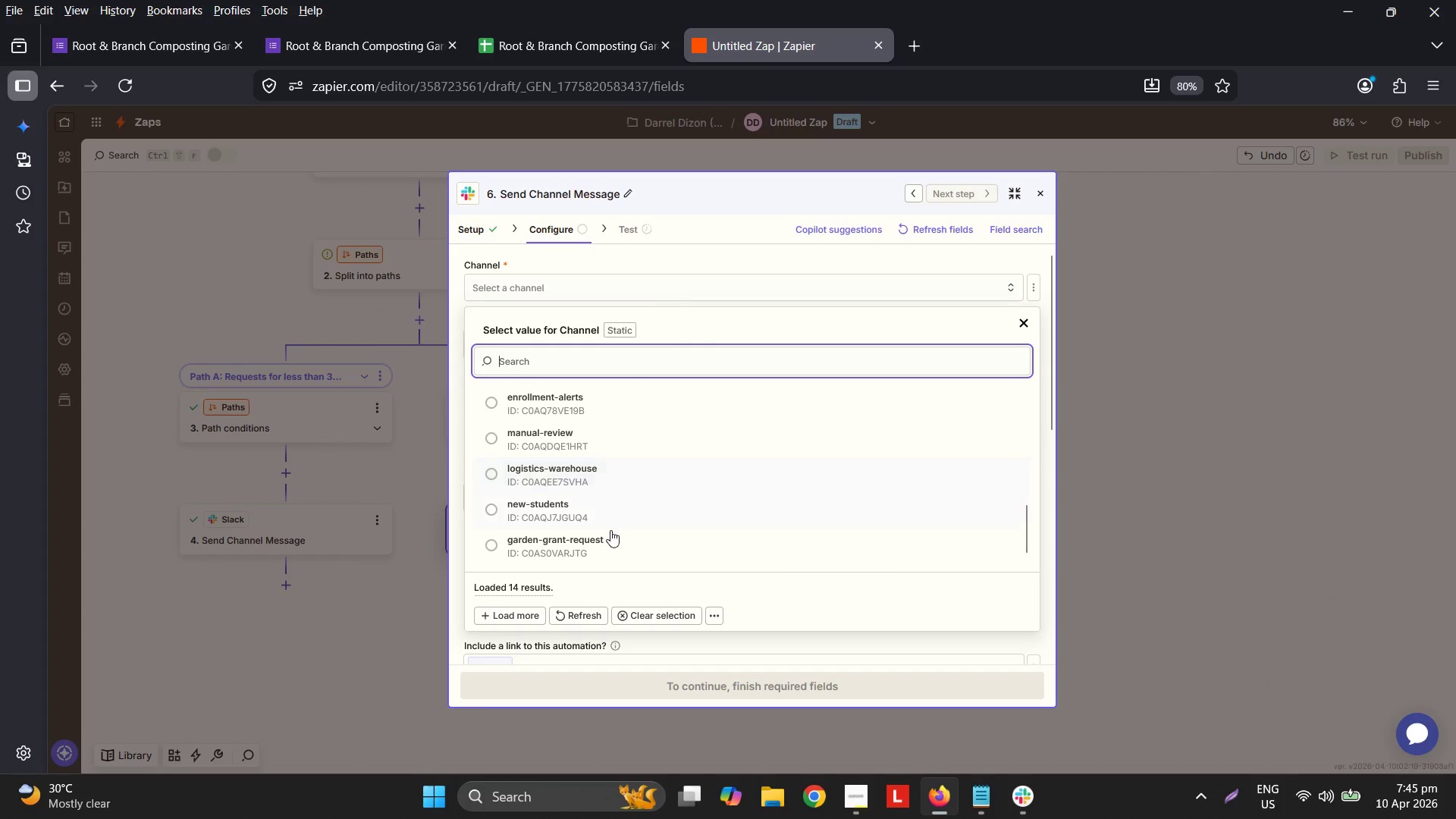 
left_click([608, 540])
 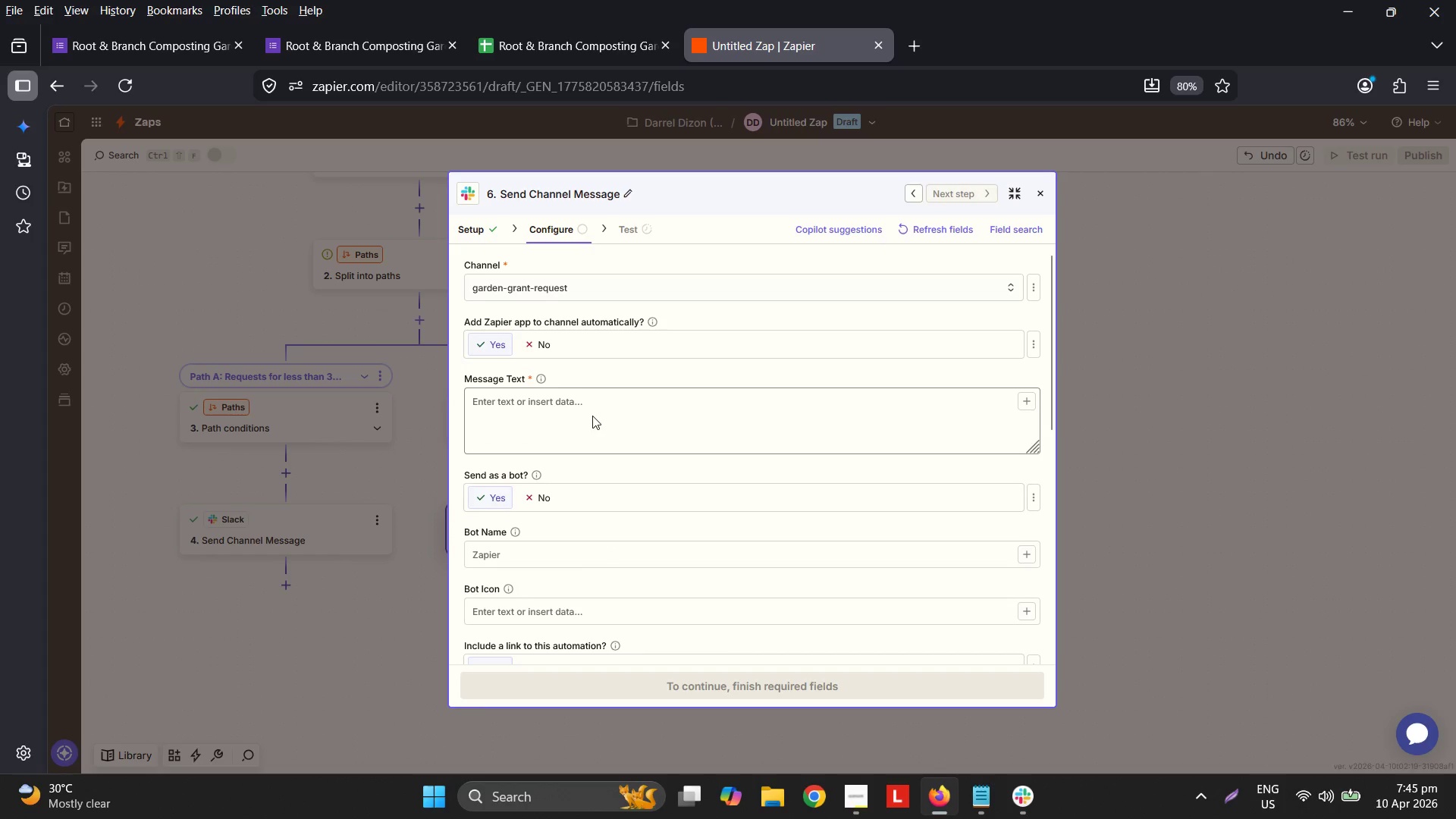 
left_click([592, 415])
 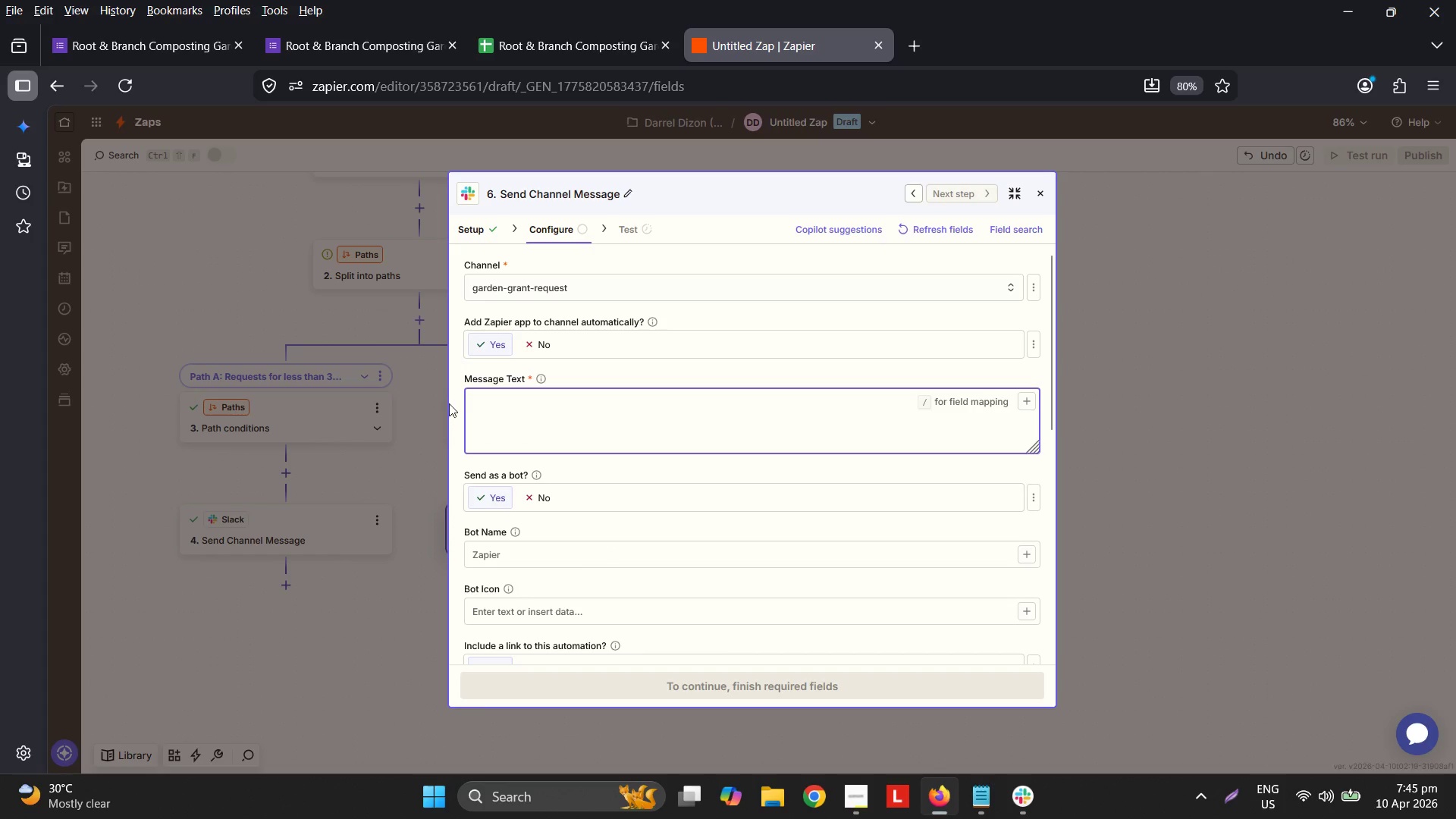 
left_click([1015, 194])
 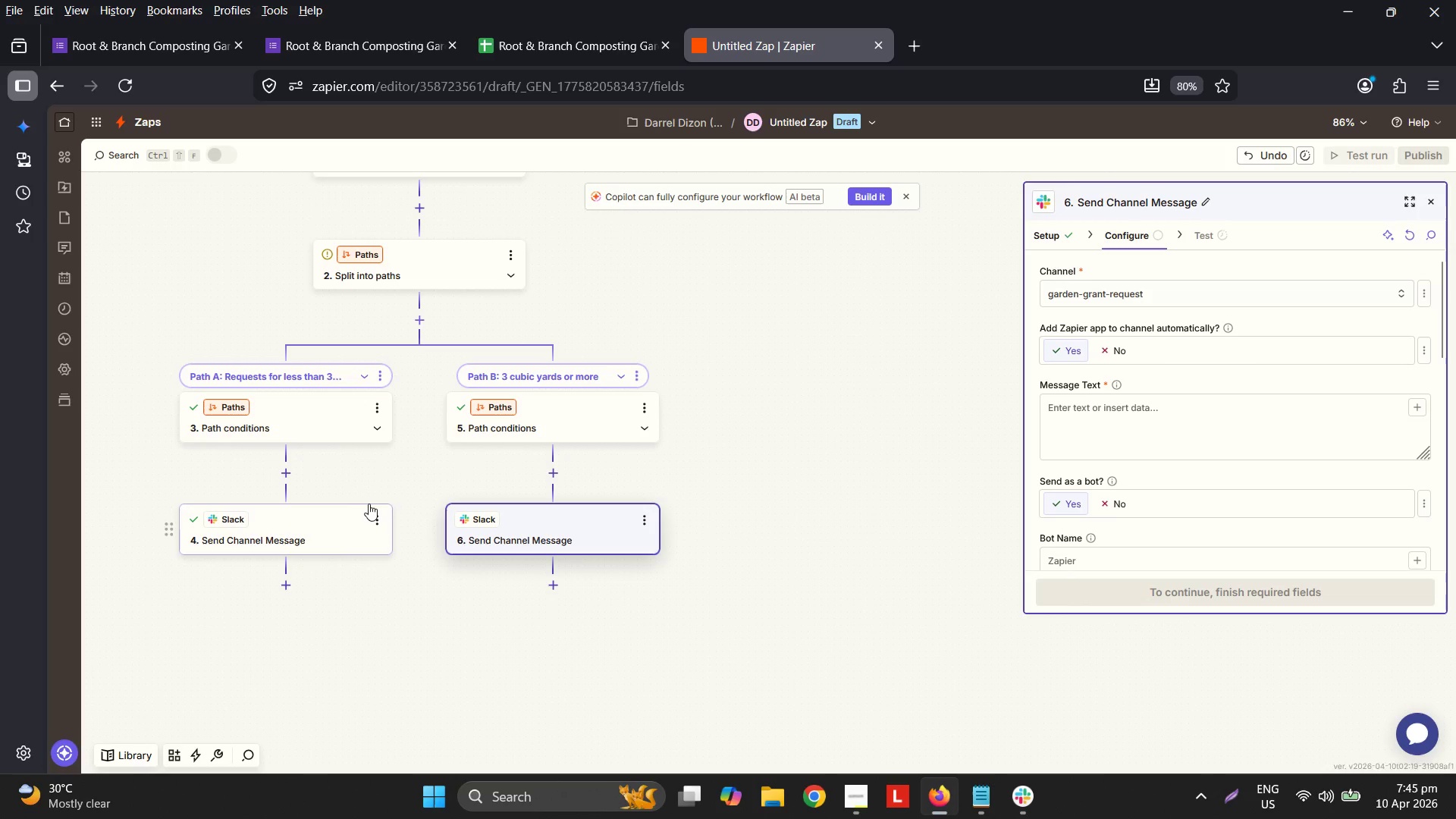 
left_click([316, 538])
 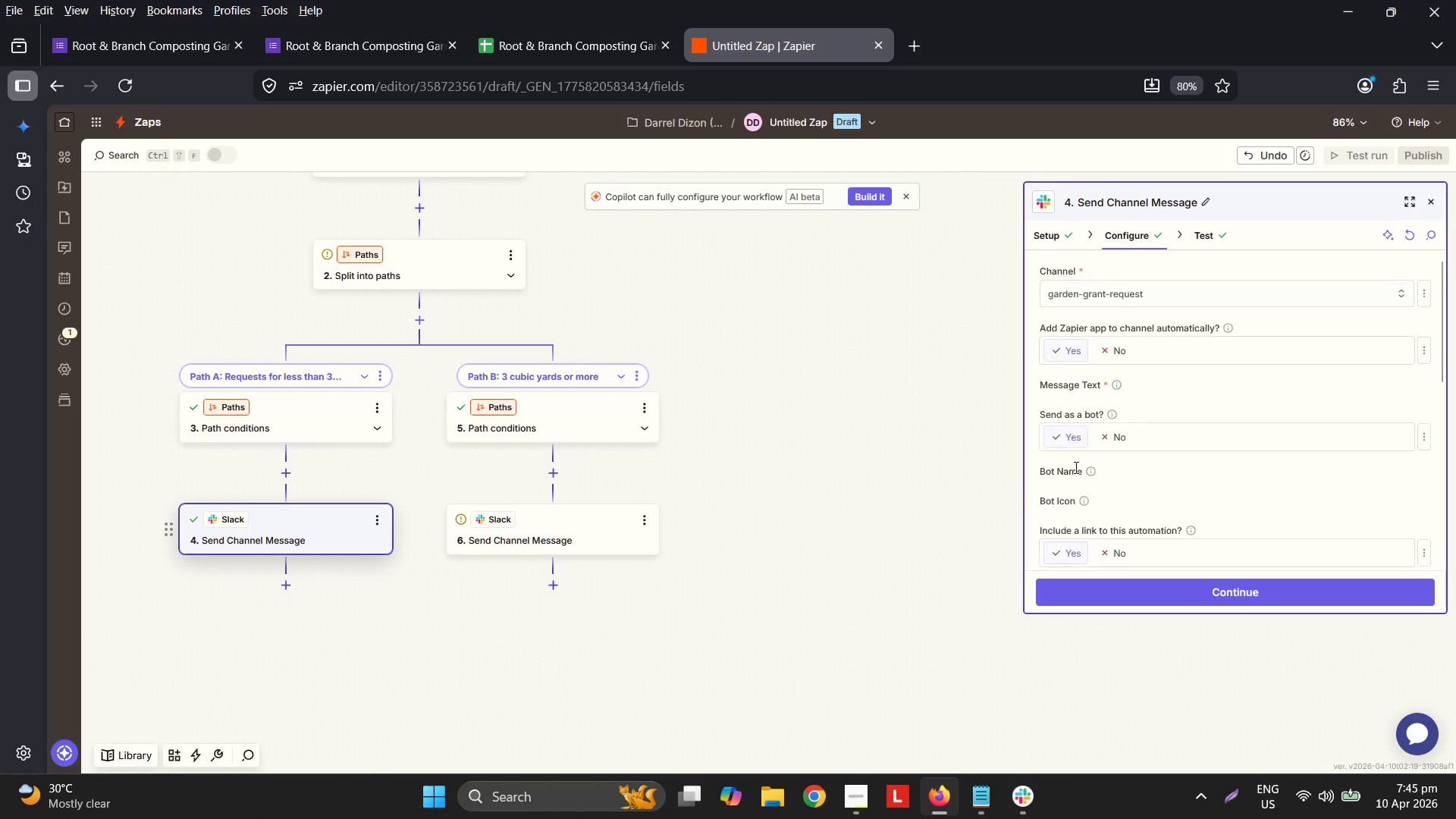 
scroll: coordinate [1178, 444], scroll_direction: down, amount: 1.0
 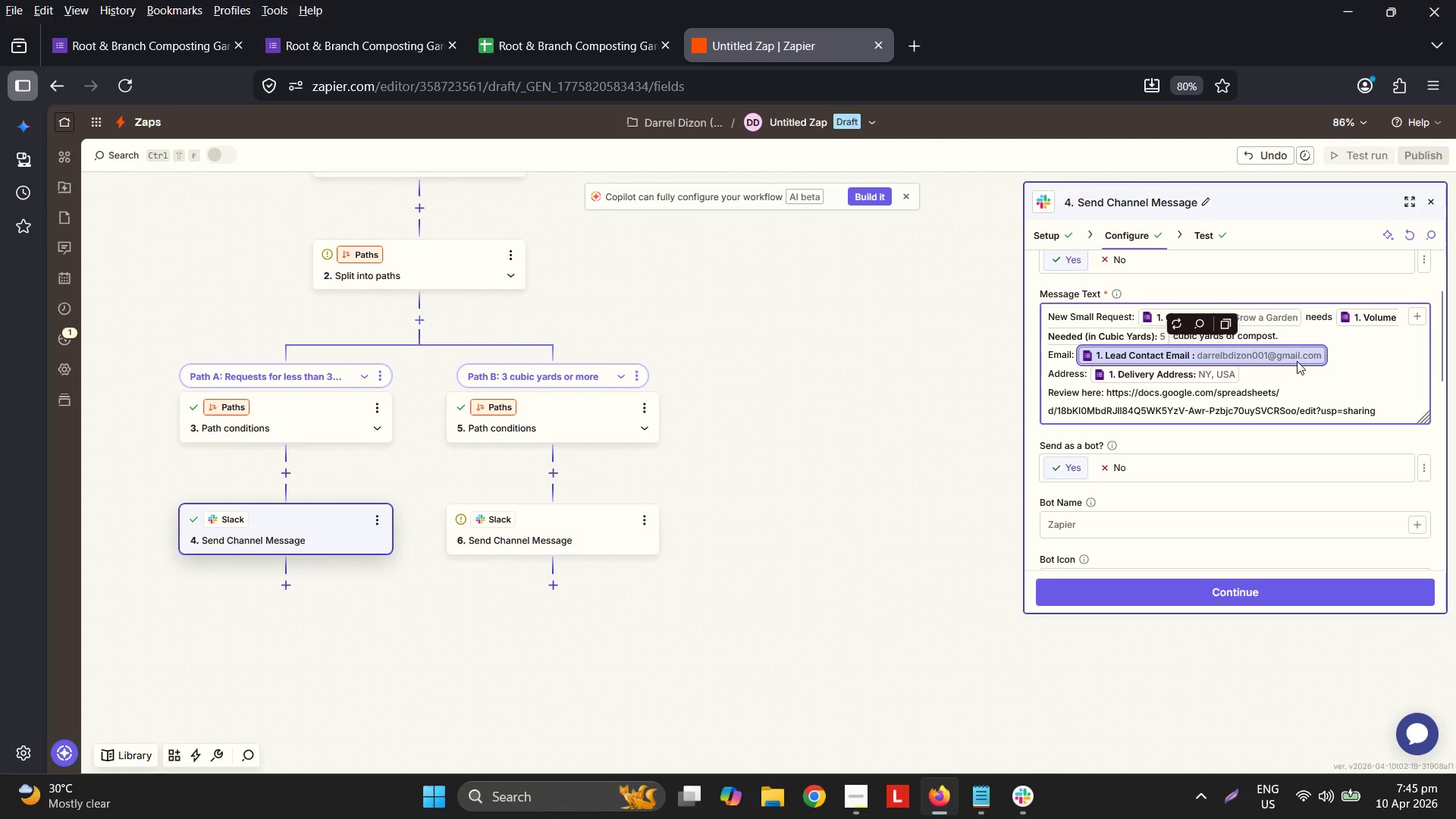 
key(Control+A)
 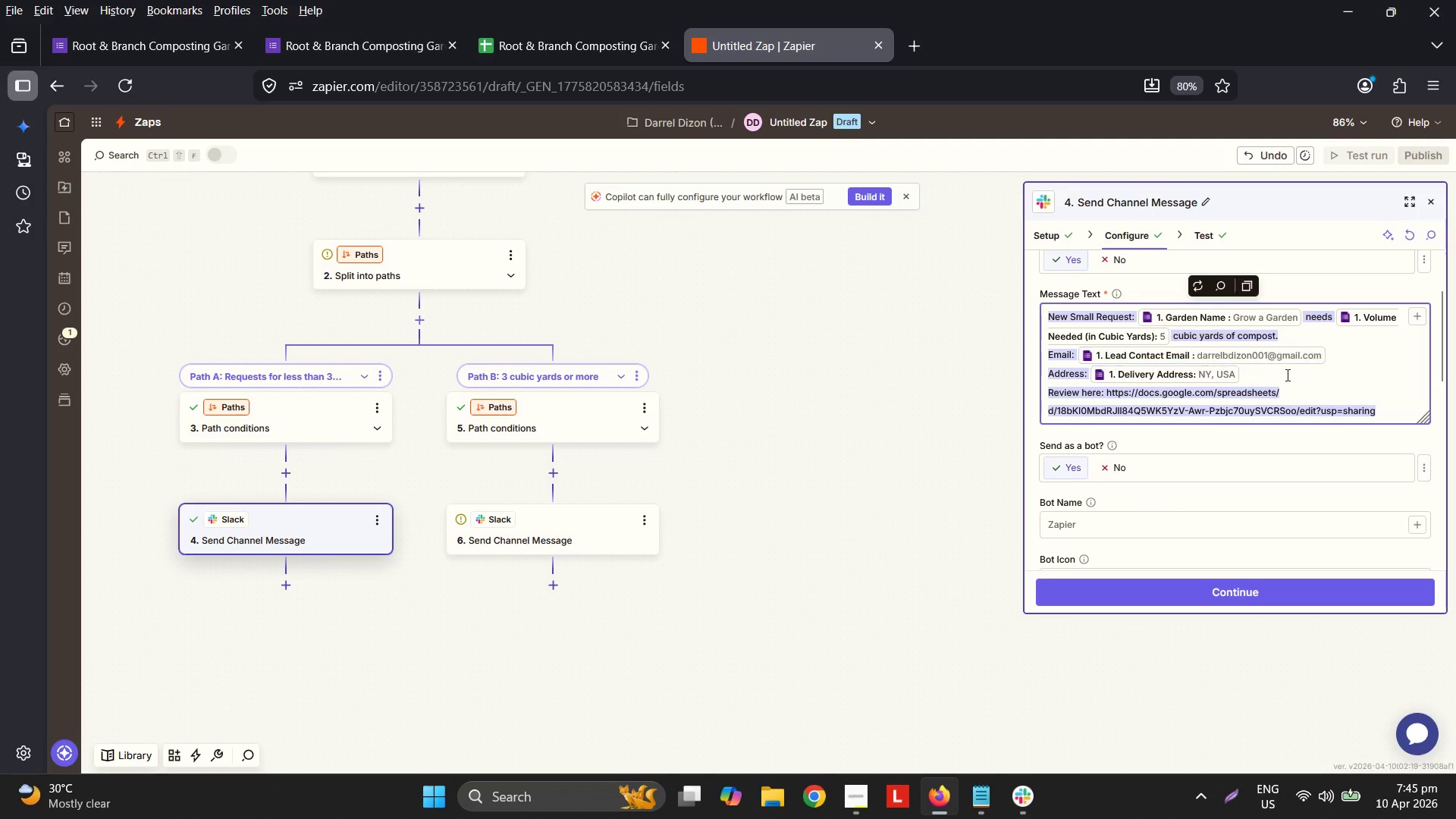 
key(Control+C)
 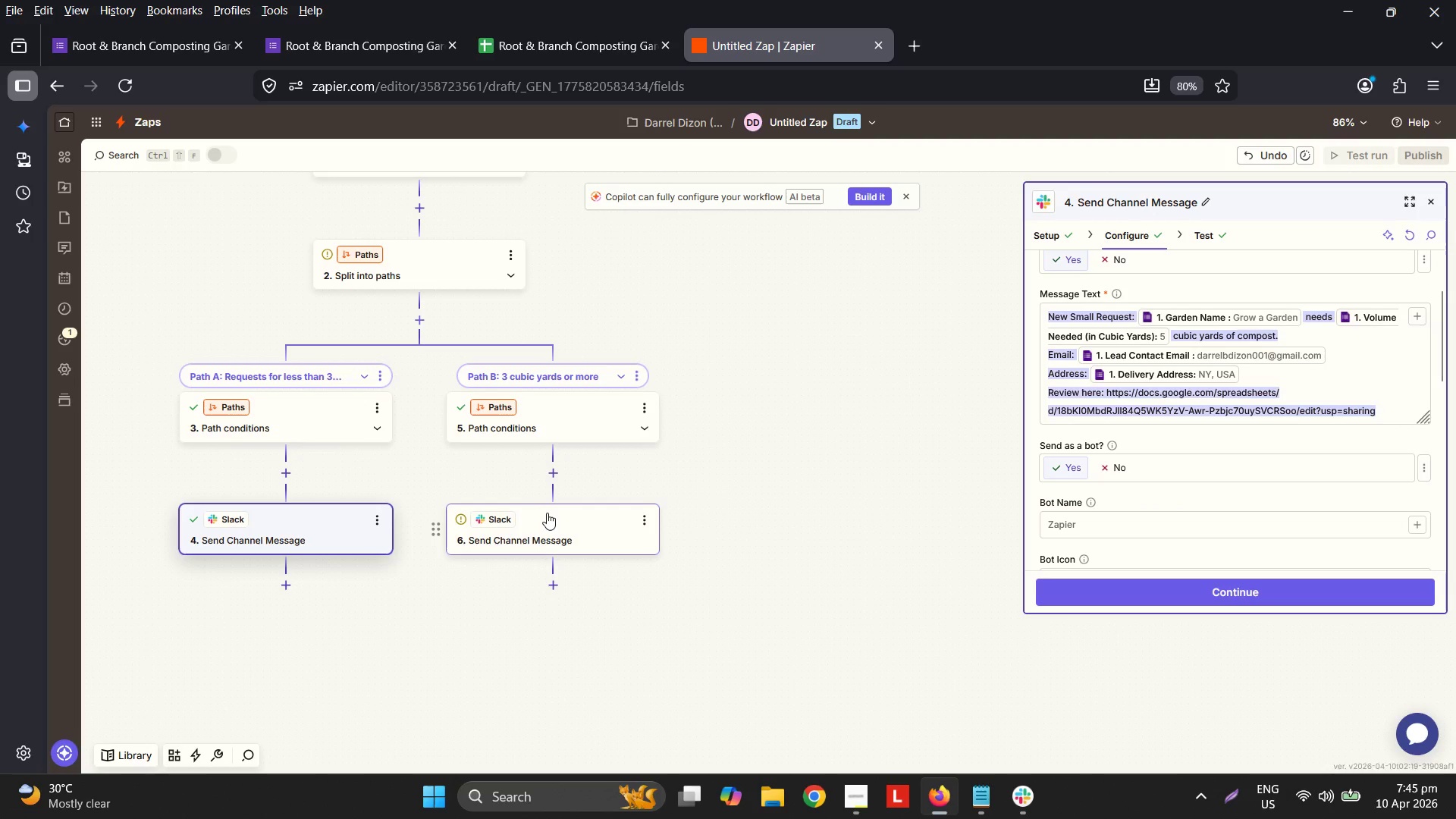 
left_click_drag(start_coordinate=[548, 512], to_coordinate=[536, 517])
 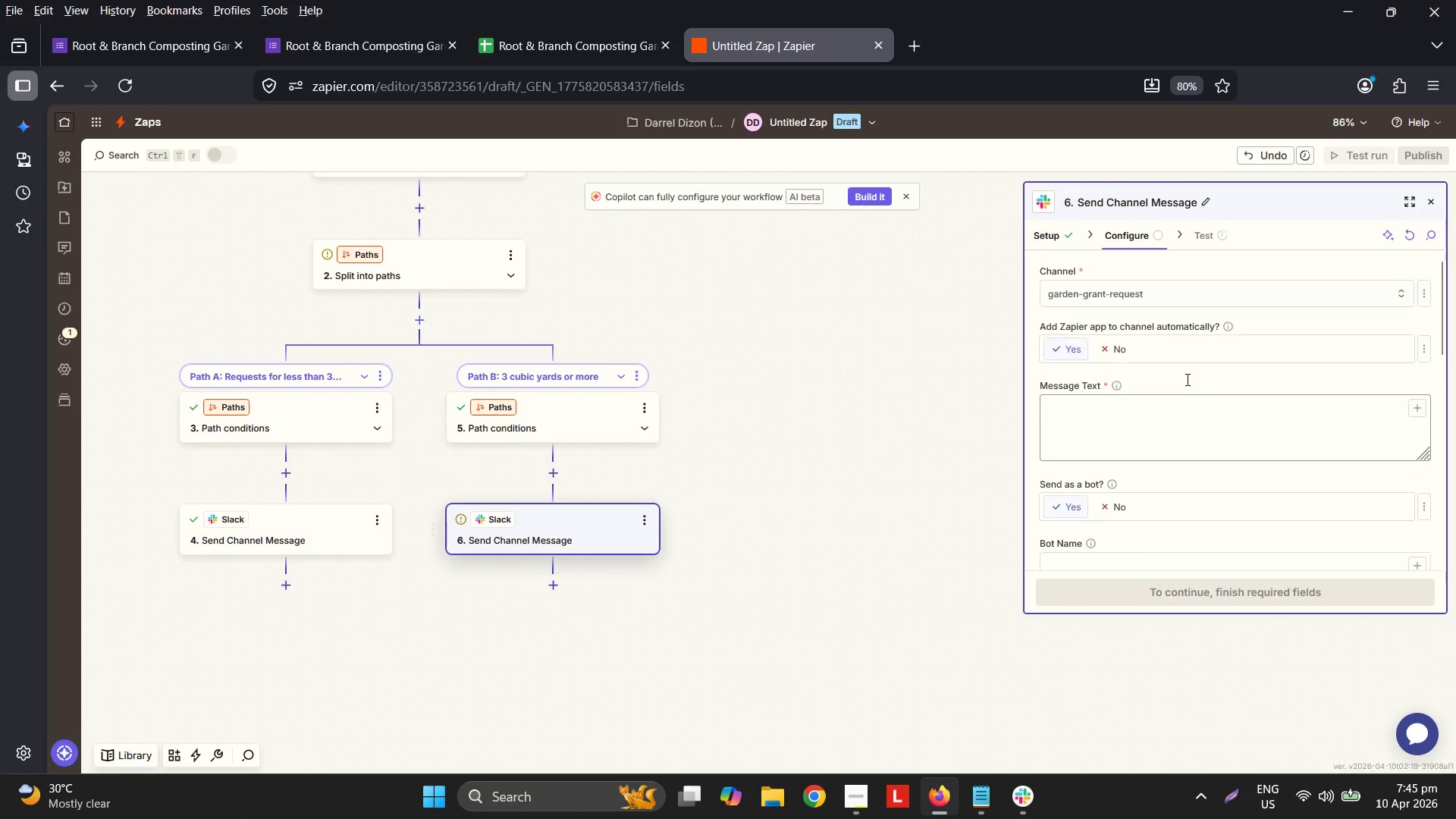 
left_click([1161, 425])
 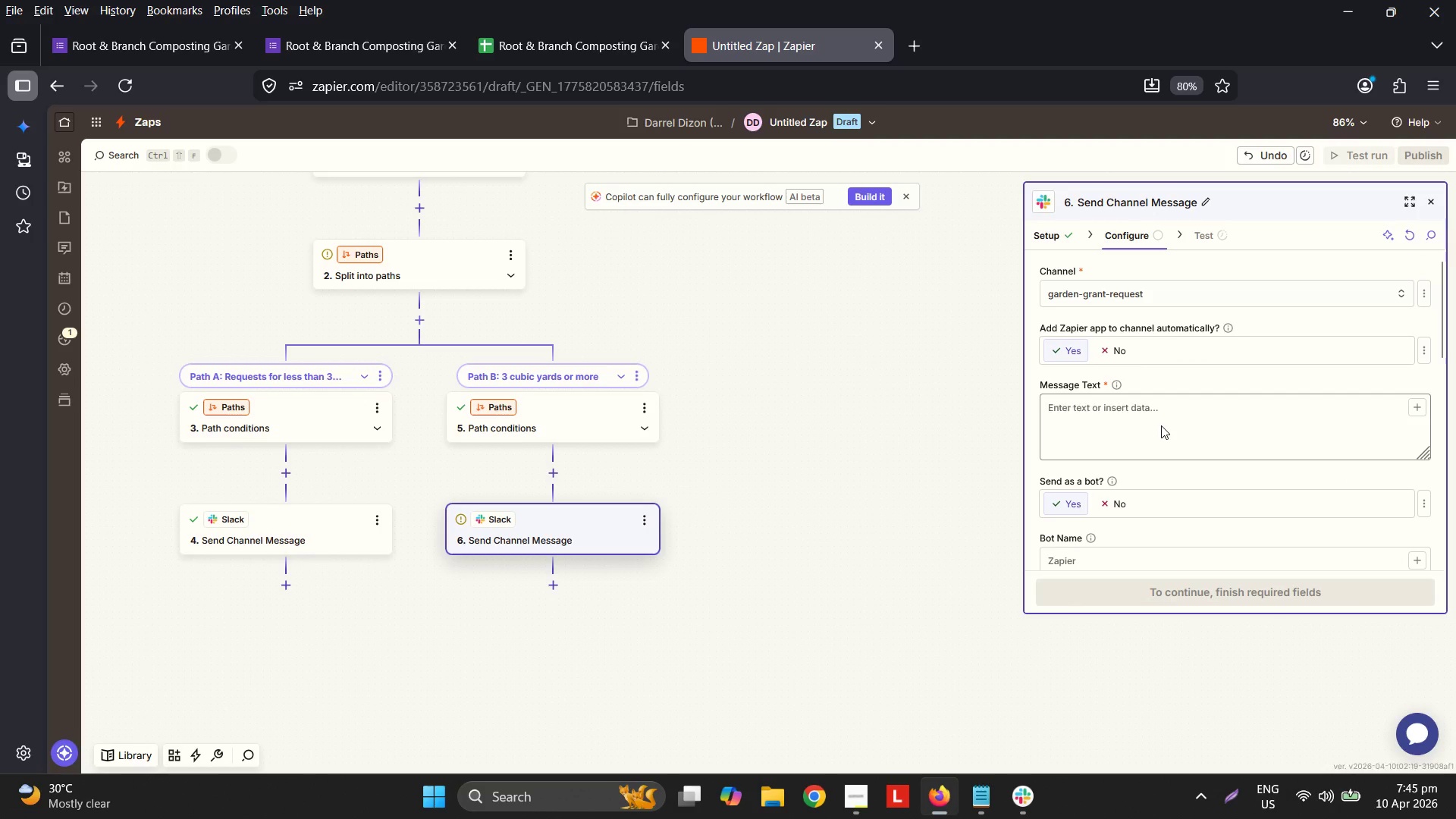 
key(Control+V)
 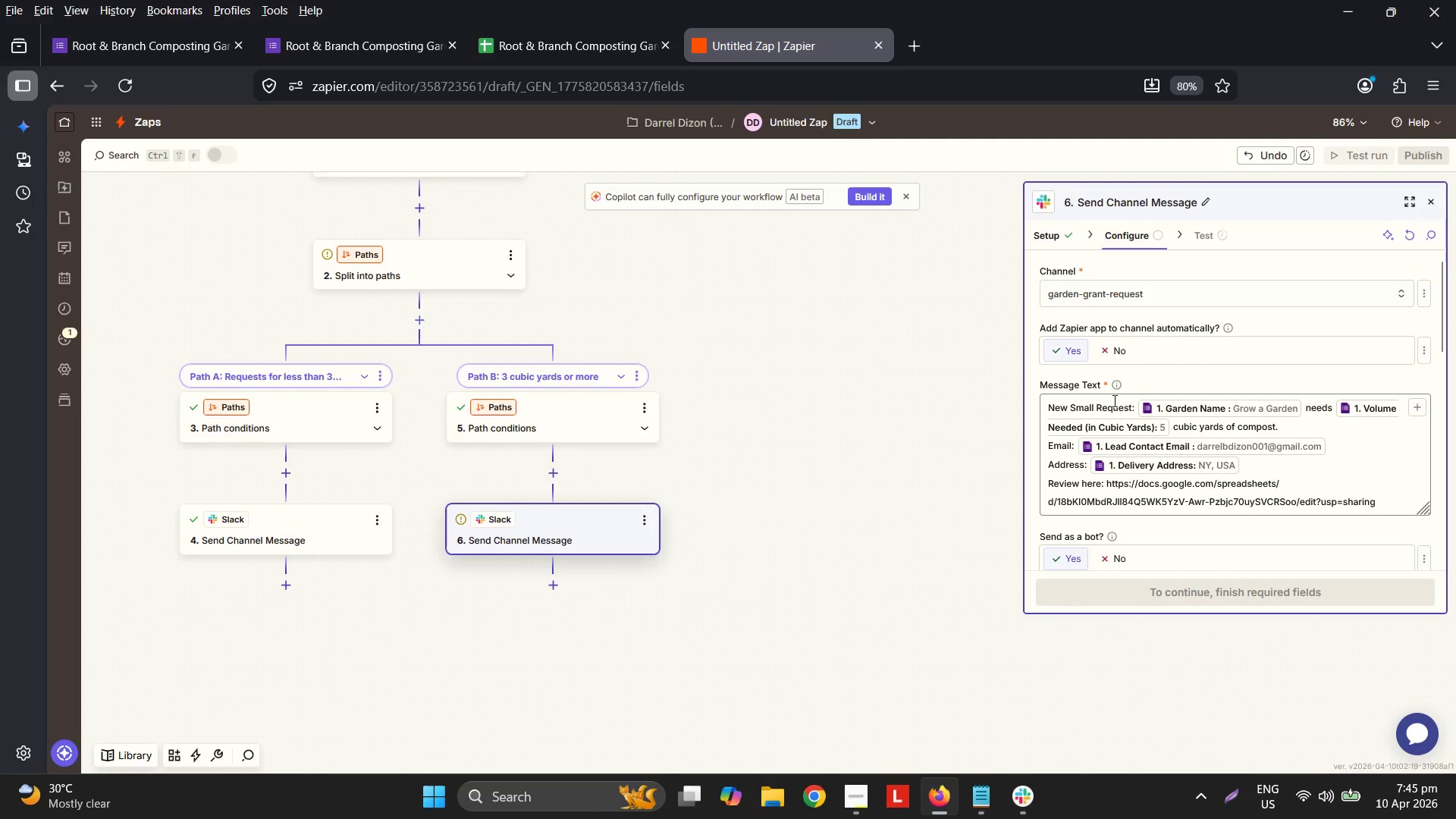 
mouse_move([1068, 381])
 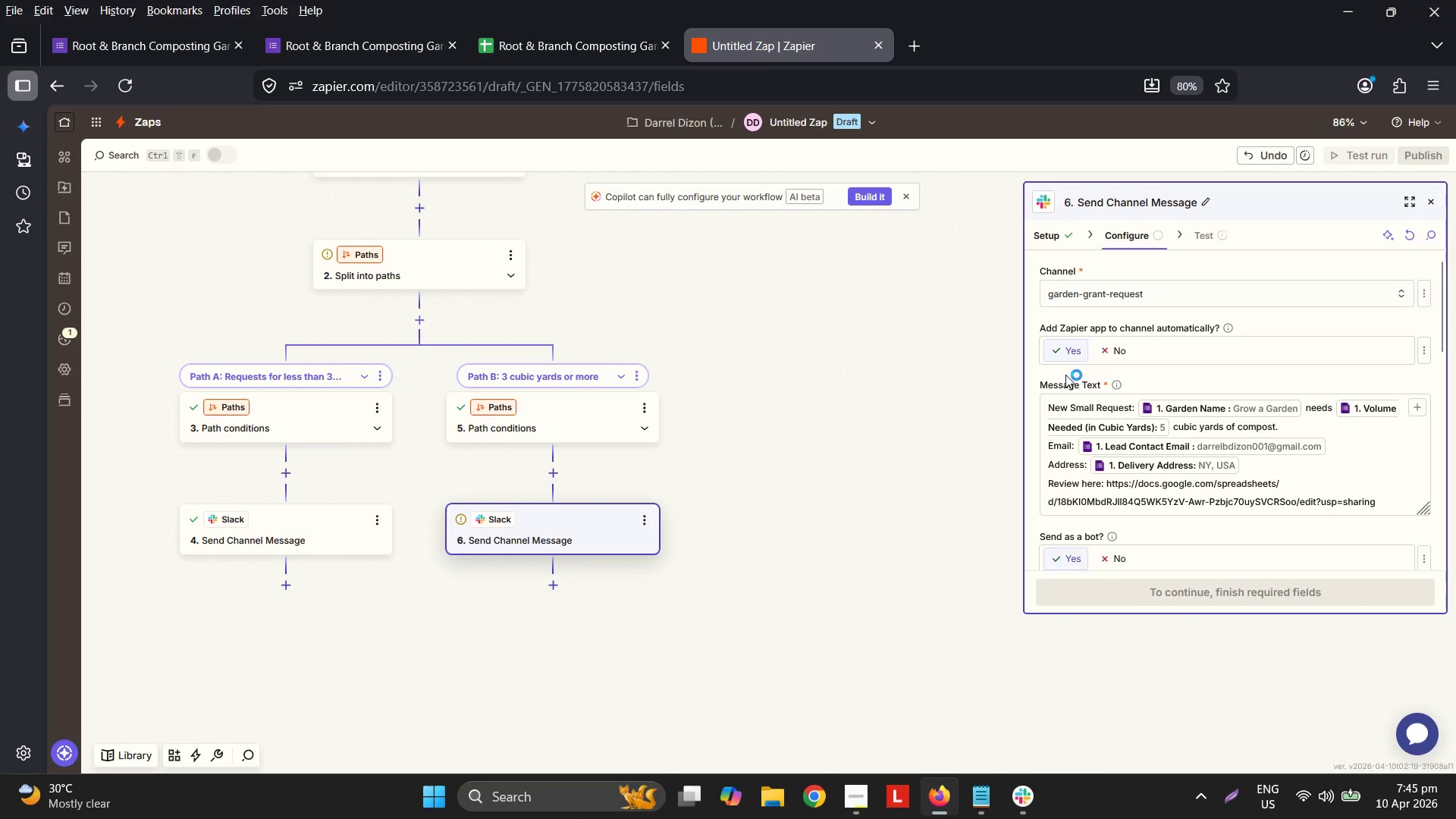 
wait(6.17)
 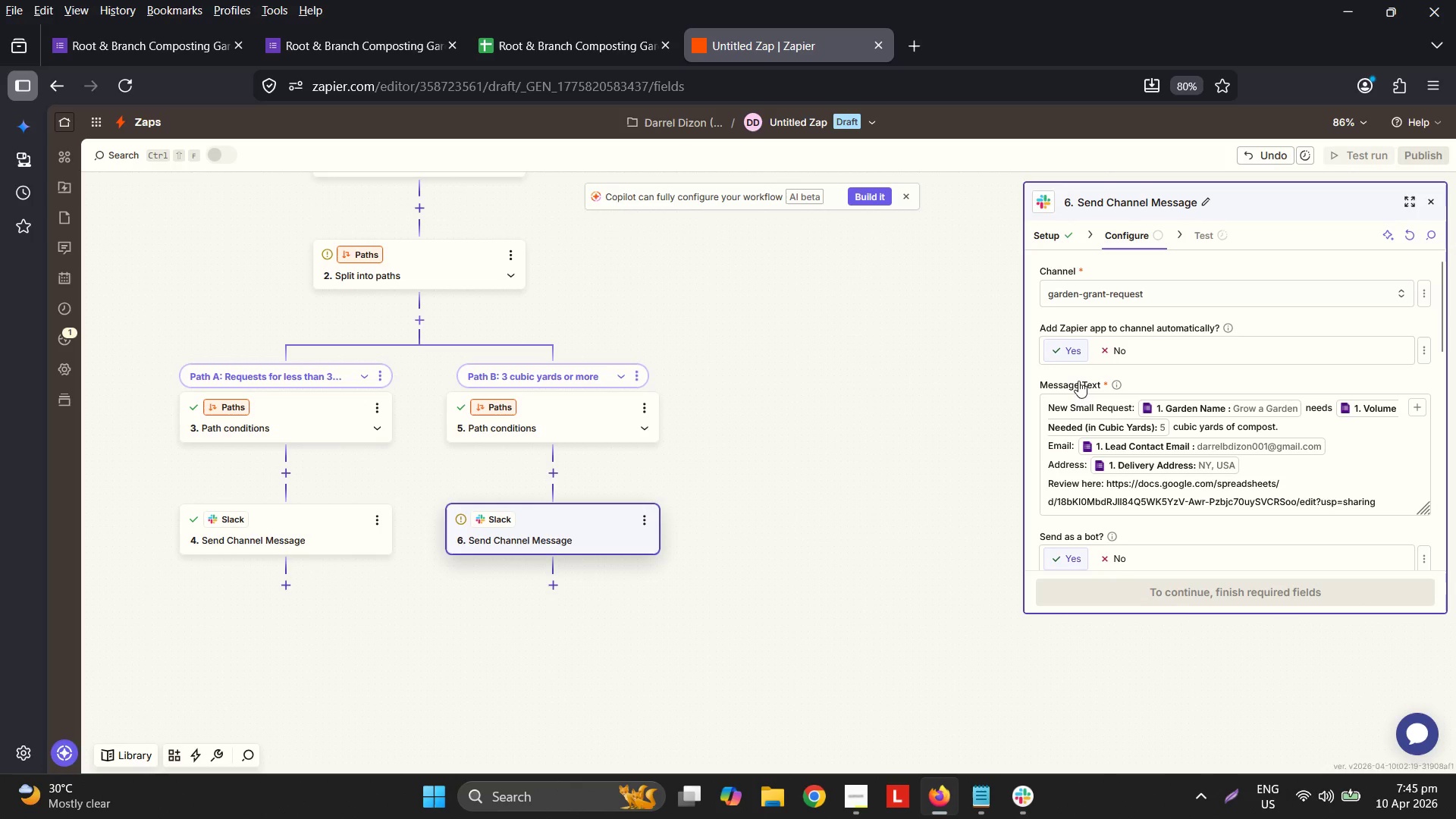 
left_click([1133, 406])
 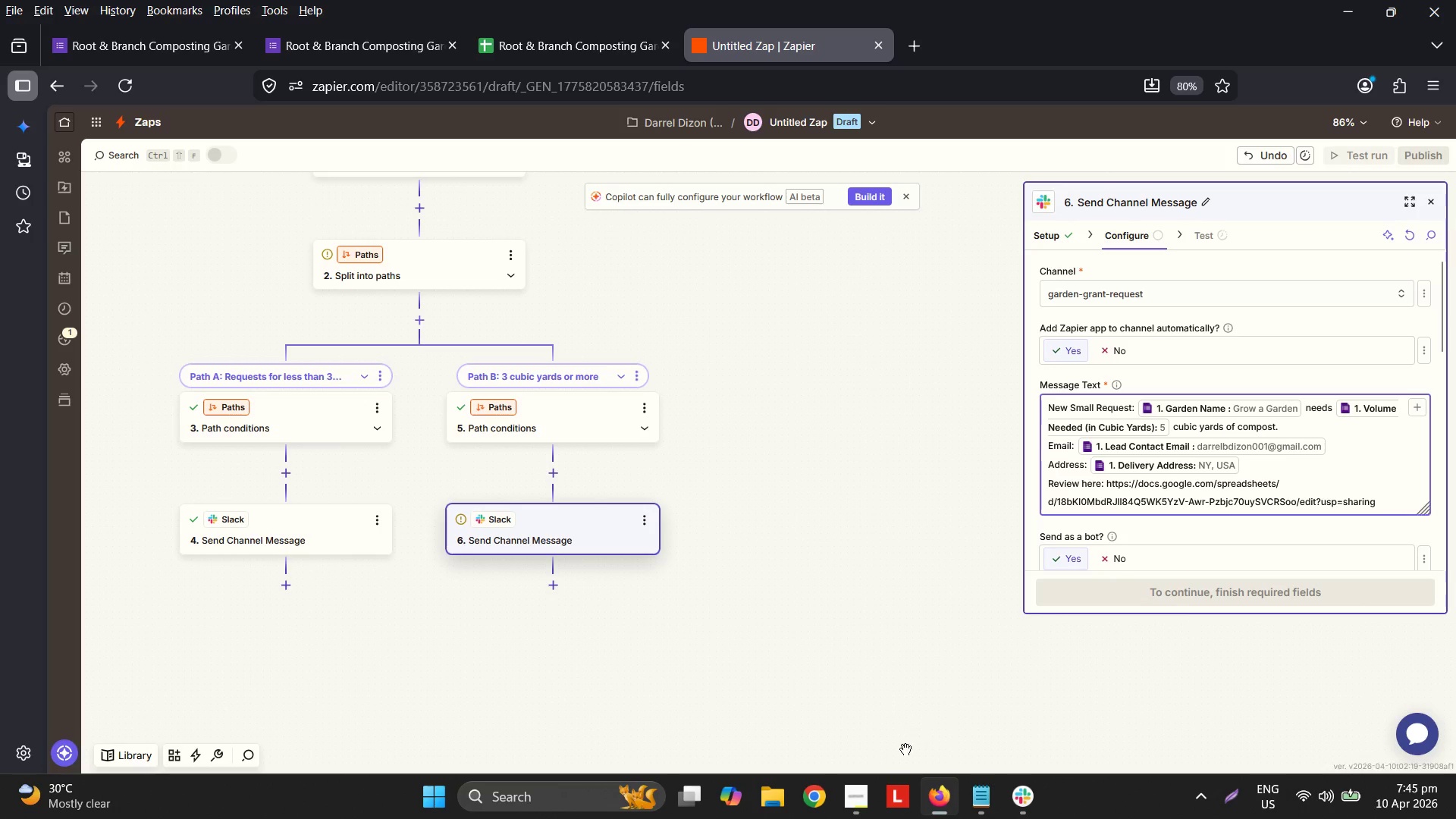 
left_click([859, 796])